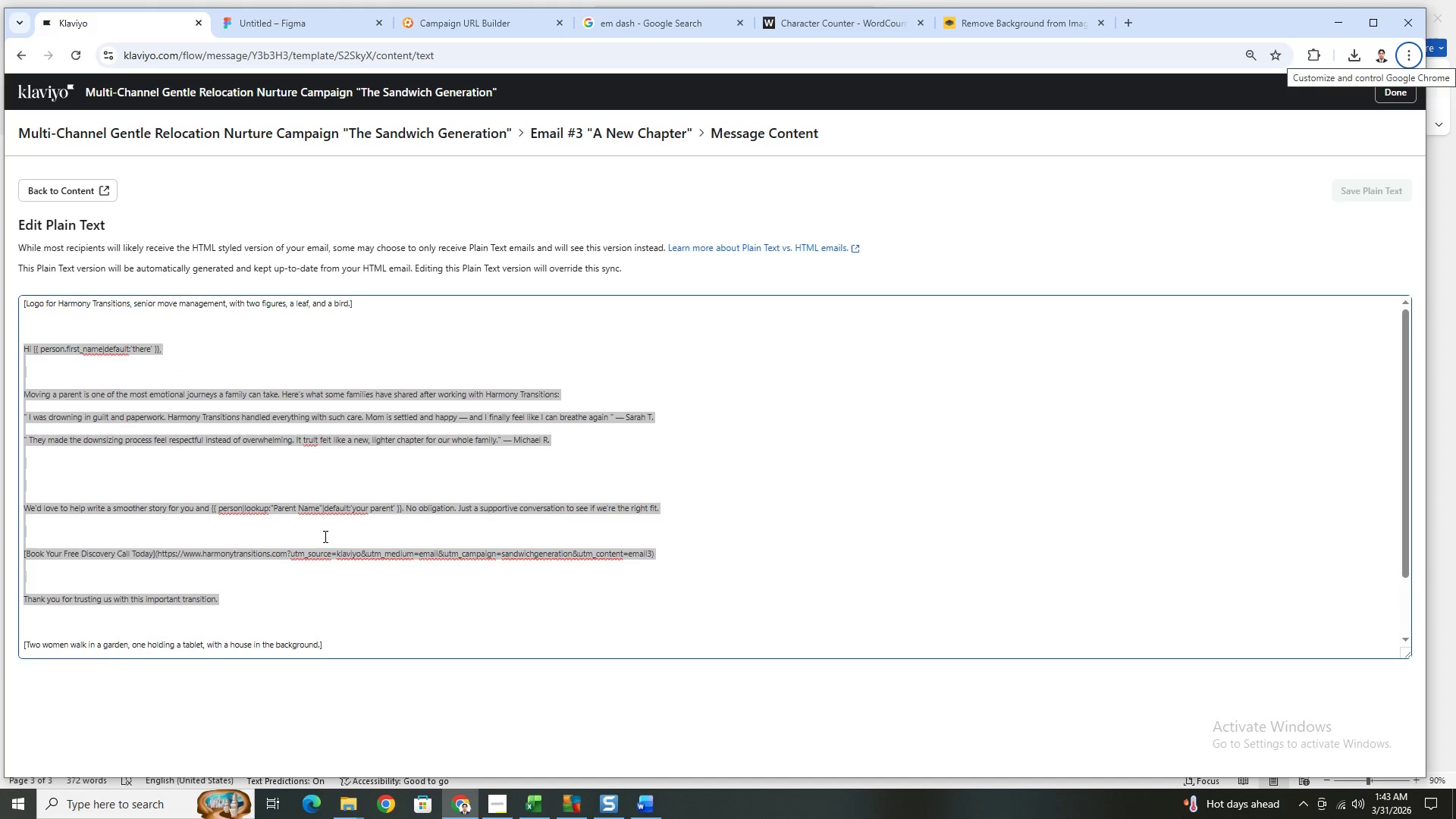 
scroll: coordinate [324, 536], scroll_direction: down, amount: 3.0
 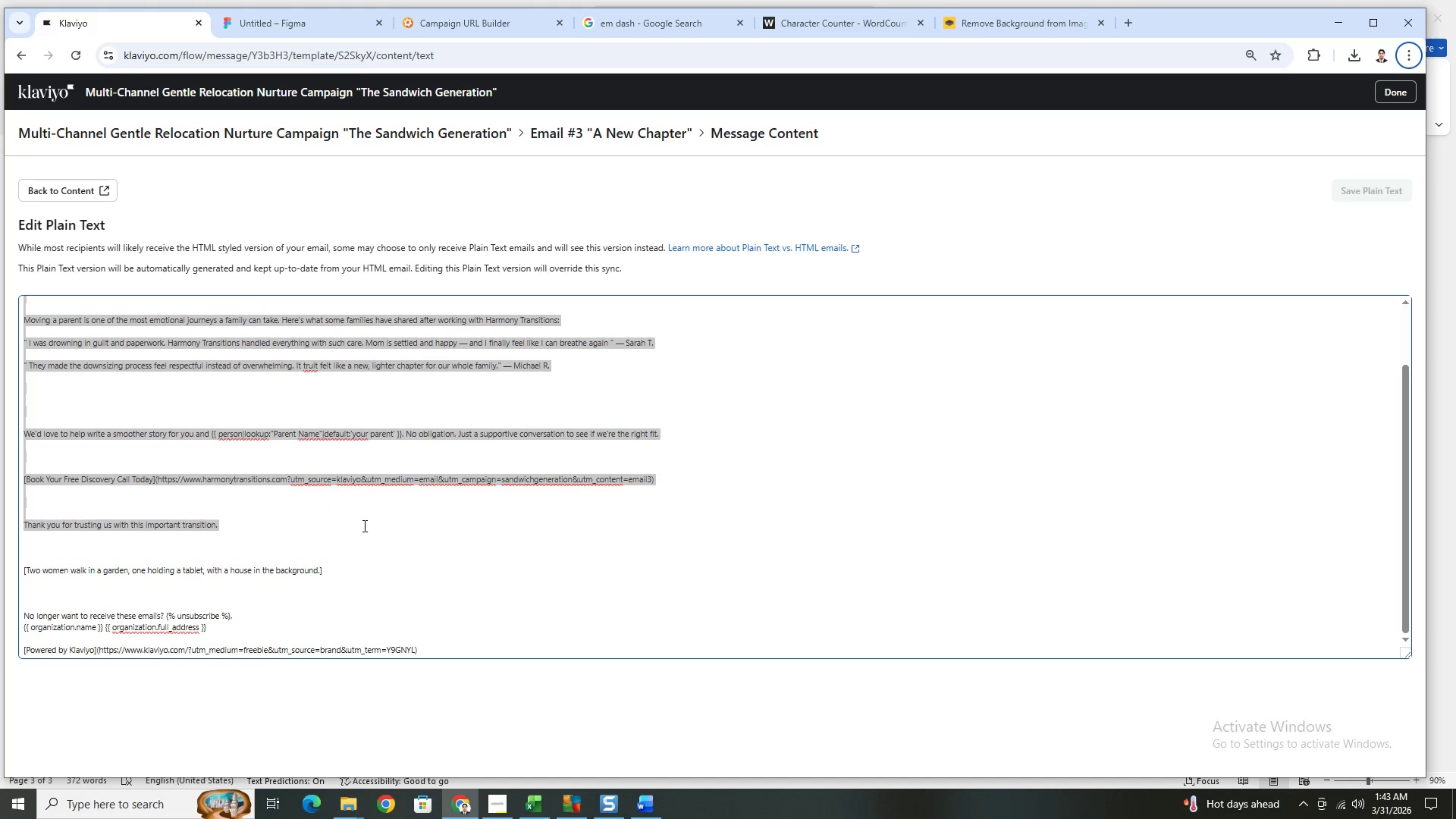 
key(Alt+AltLeft)
 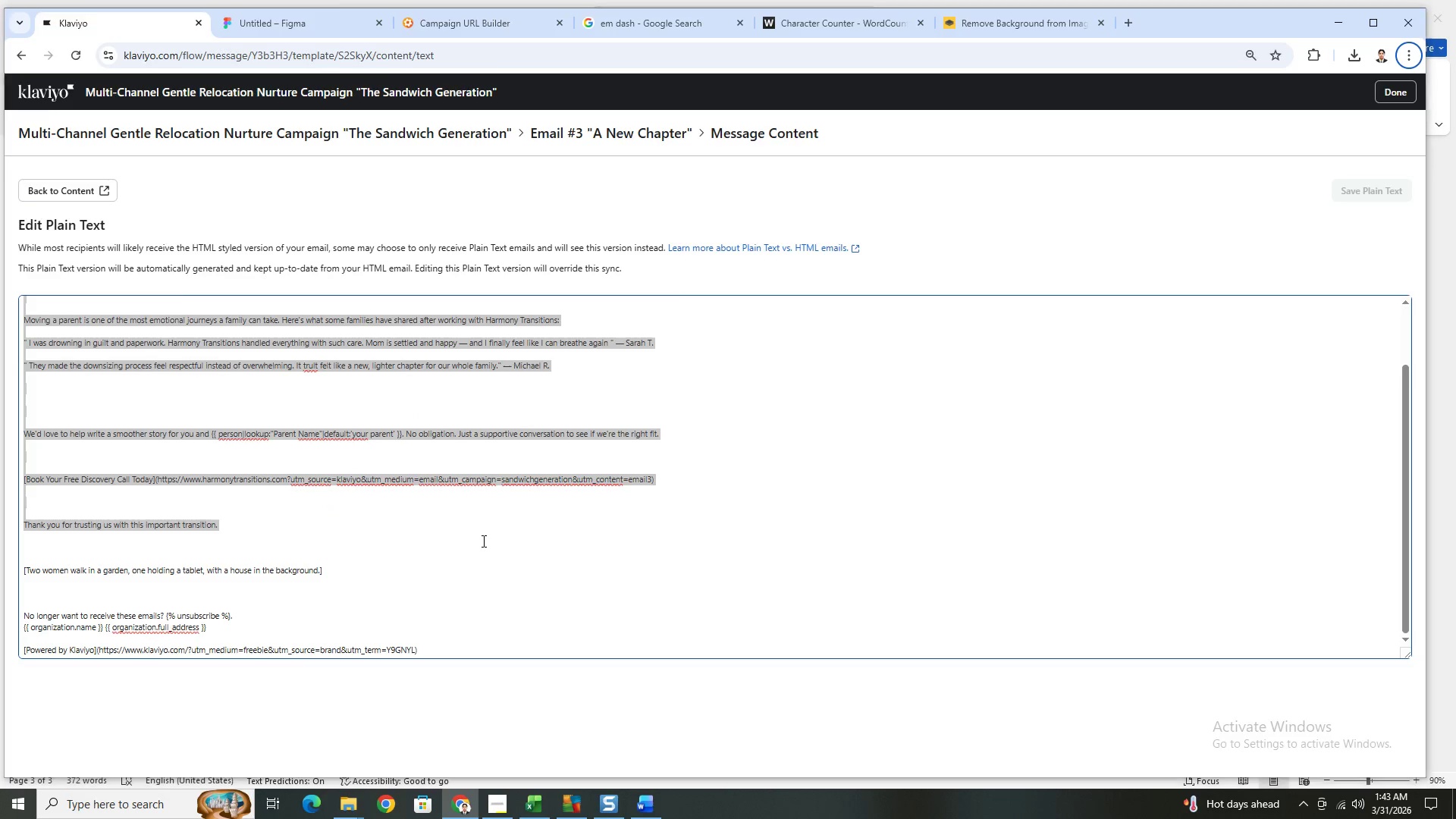 
key(Alt+Tab)
 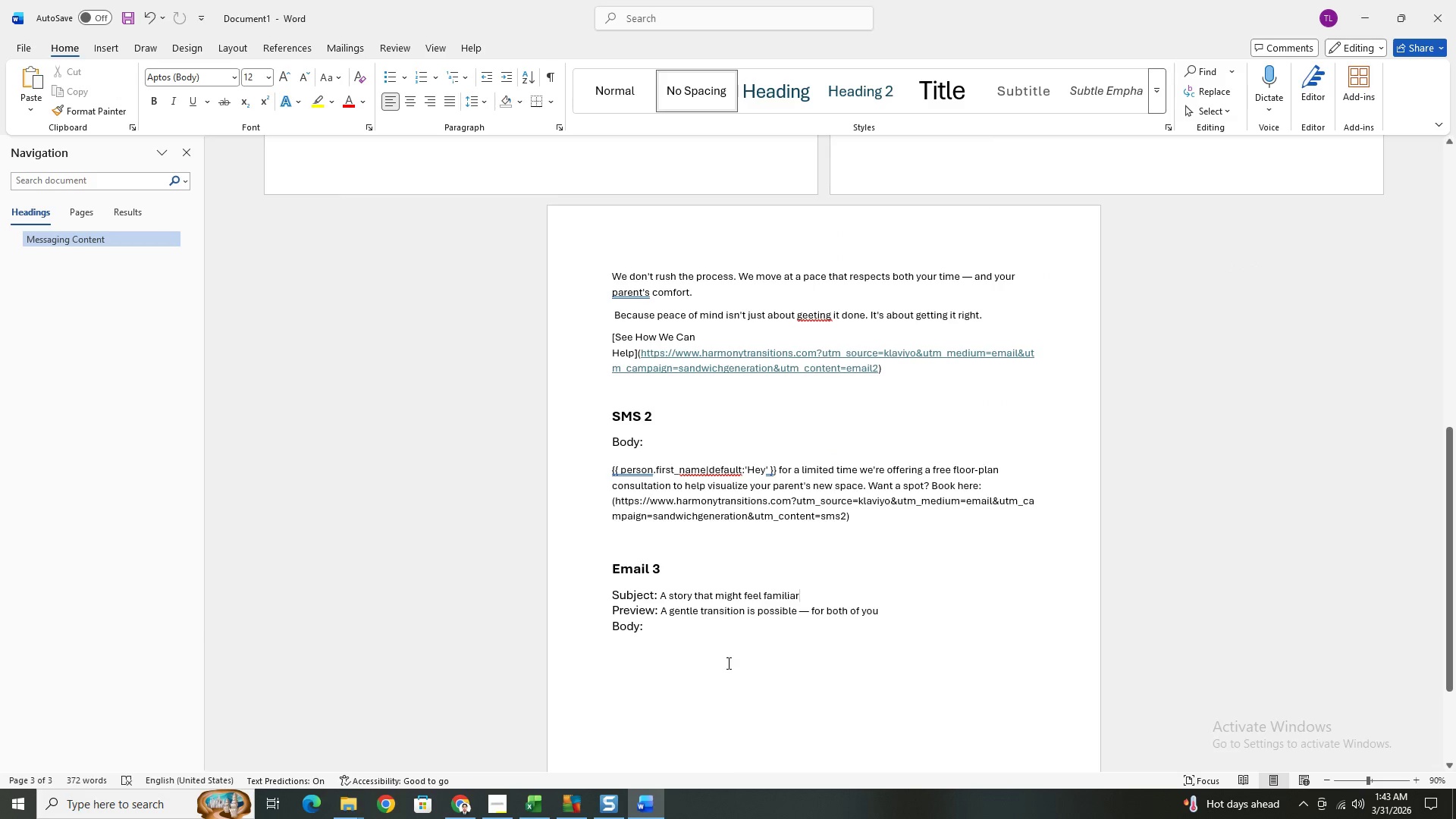 
left_click([727, 663])
 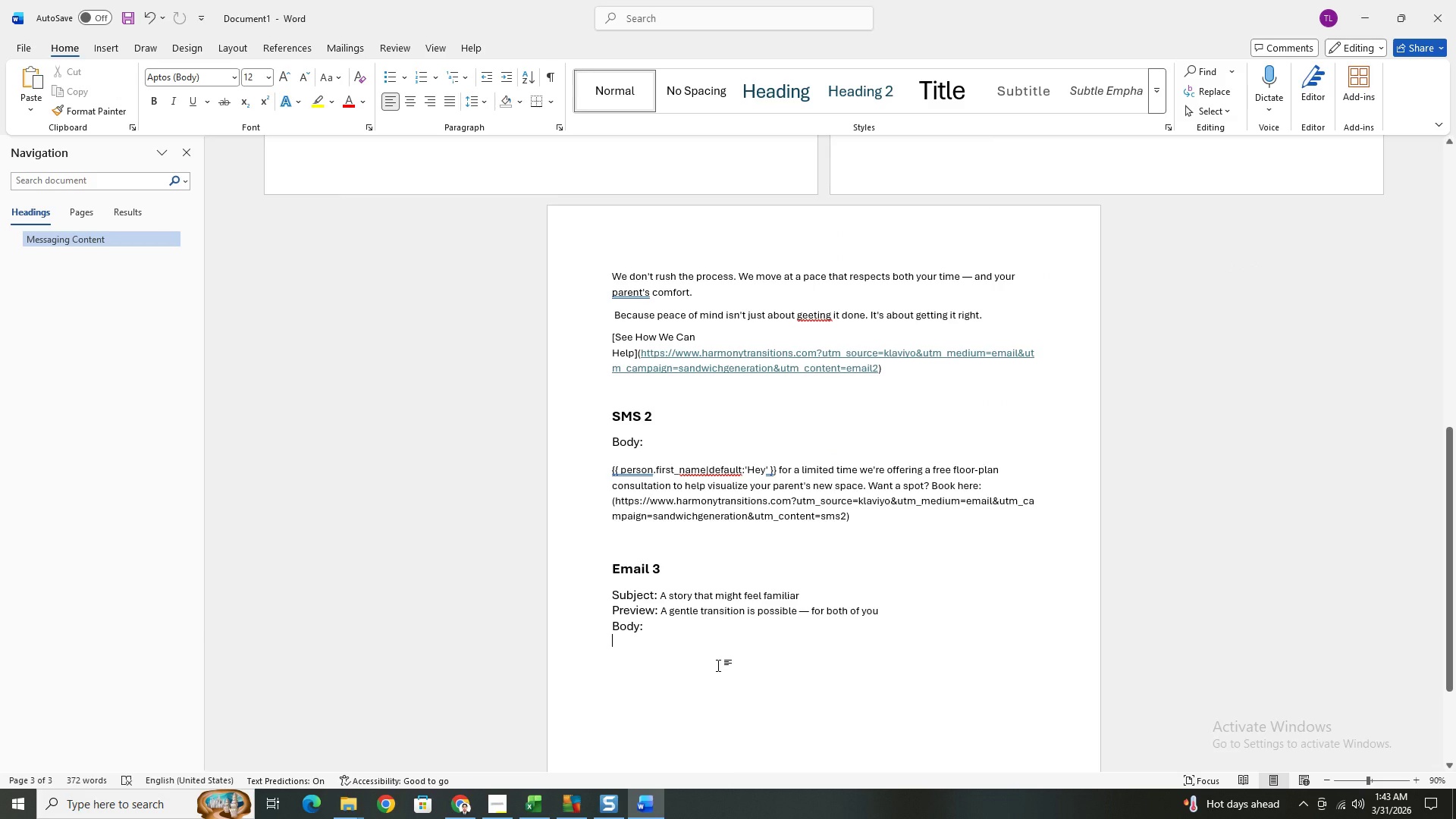 
key(Enter)
 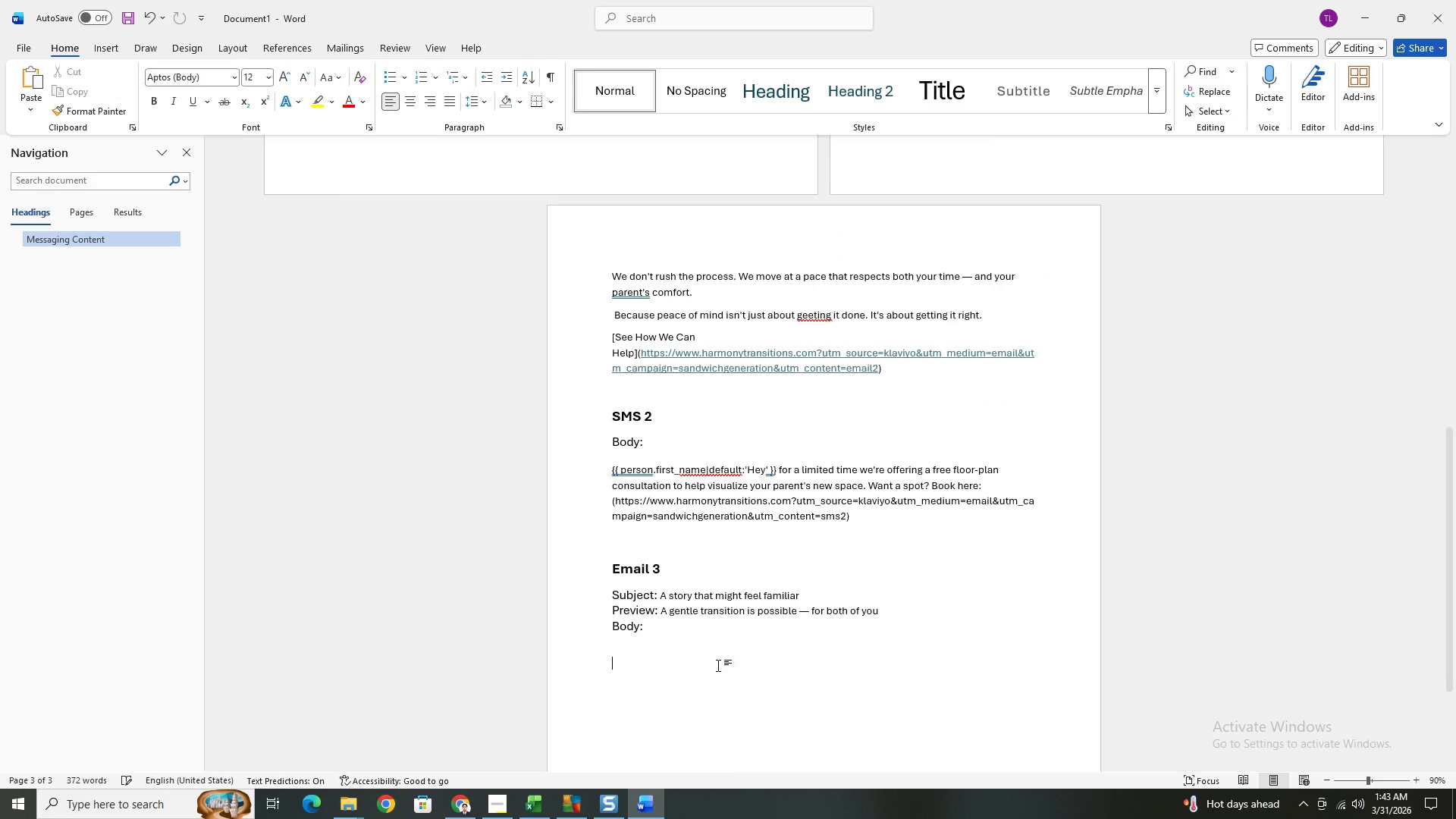 
key(Control+V)
 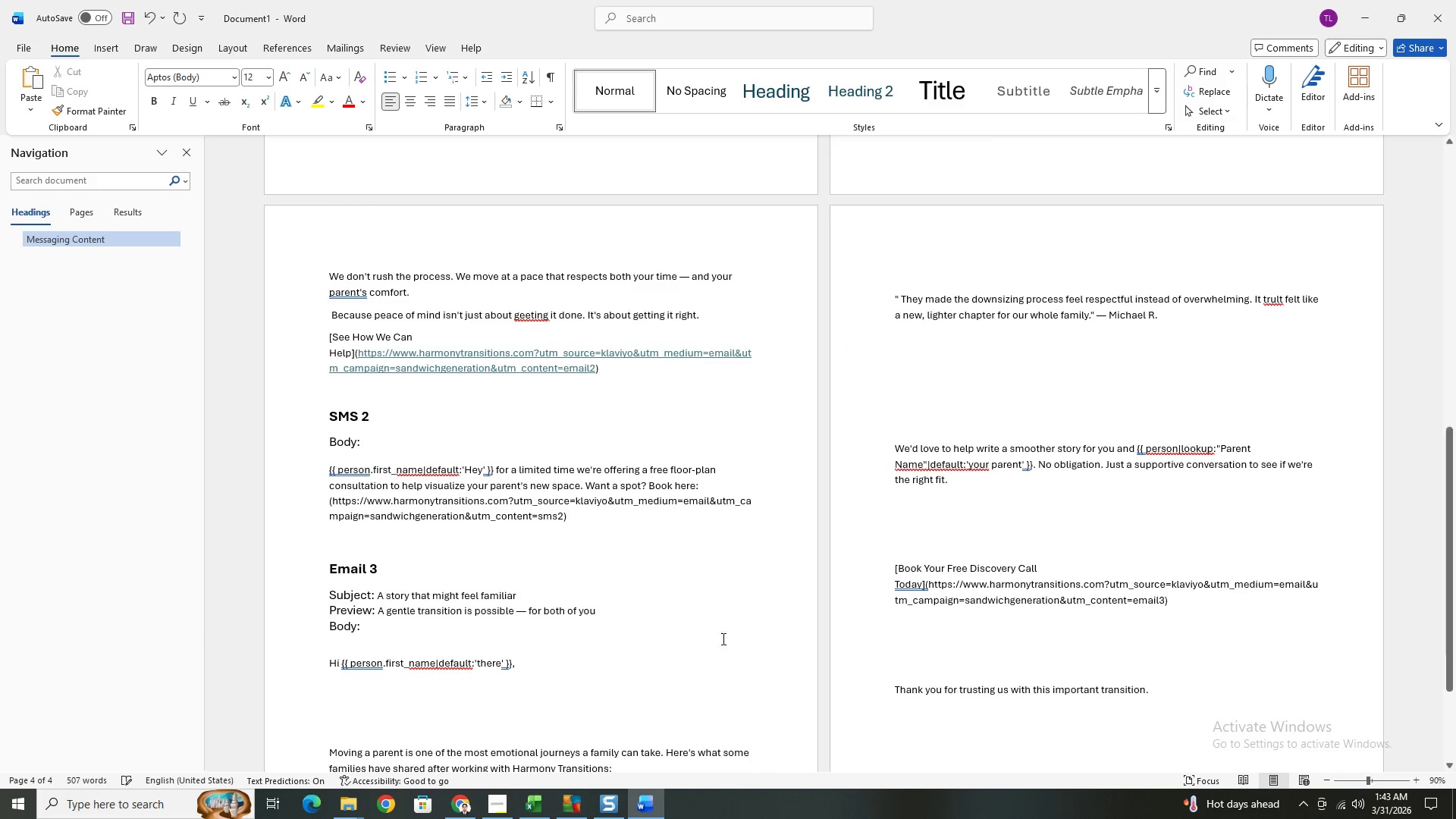 
scroll: coordinate [718, 598], scroll_direction: down, amount: 3.0
 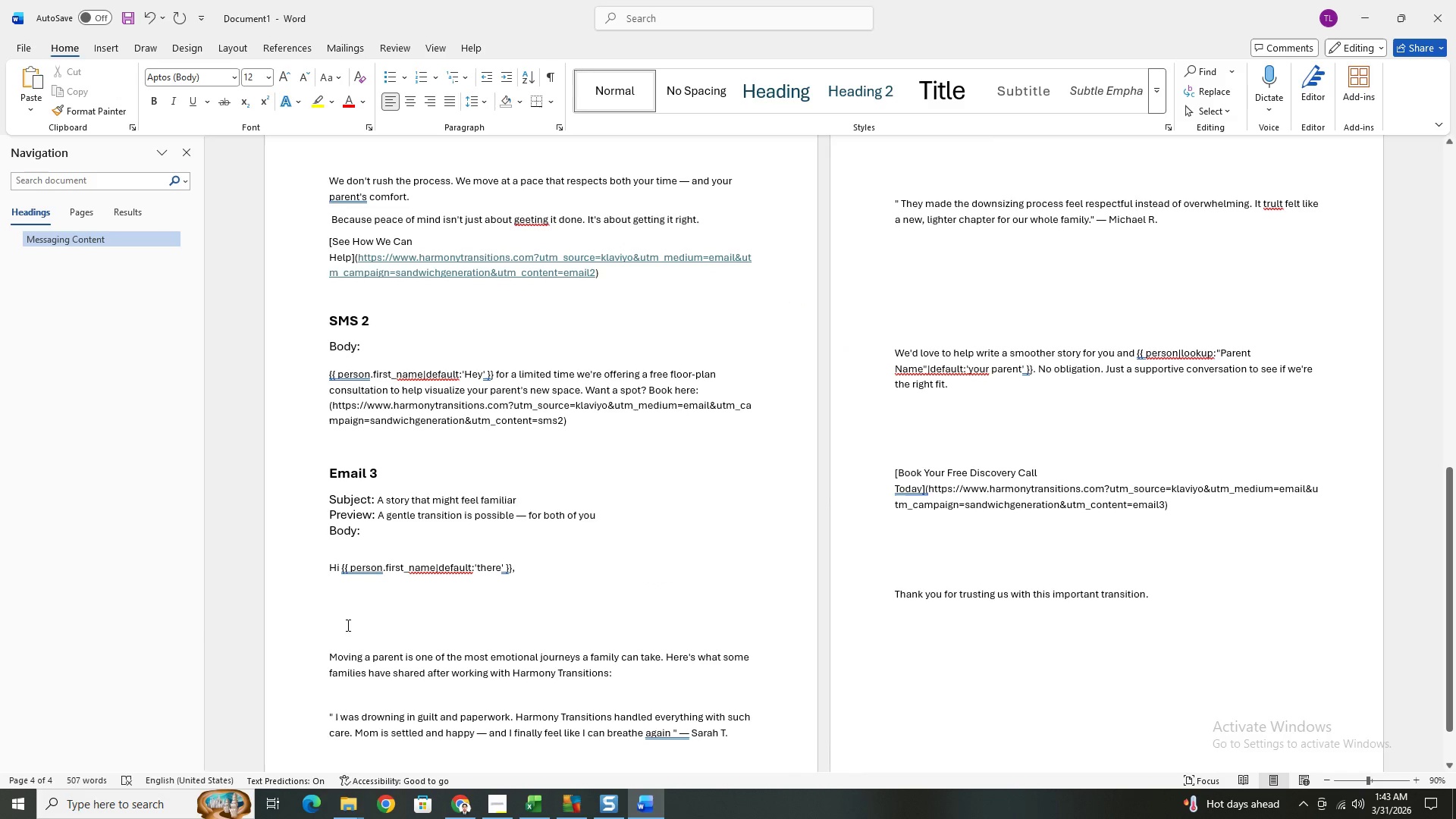 
left_click([347, 625])
 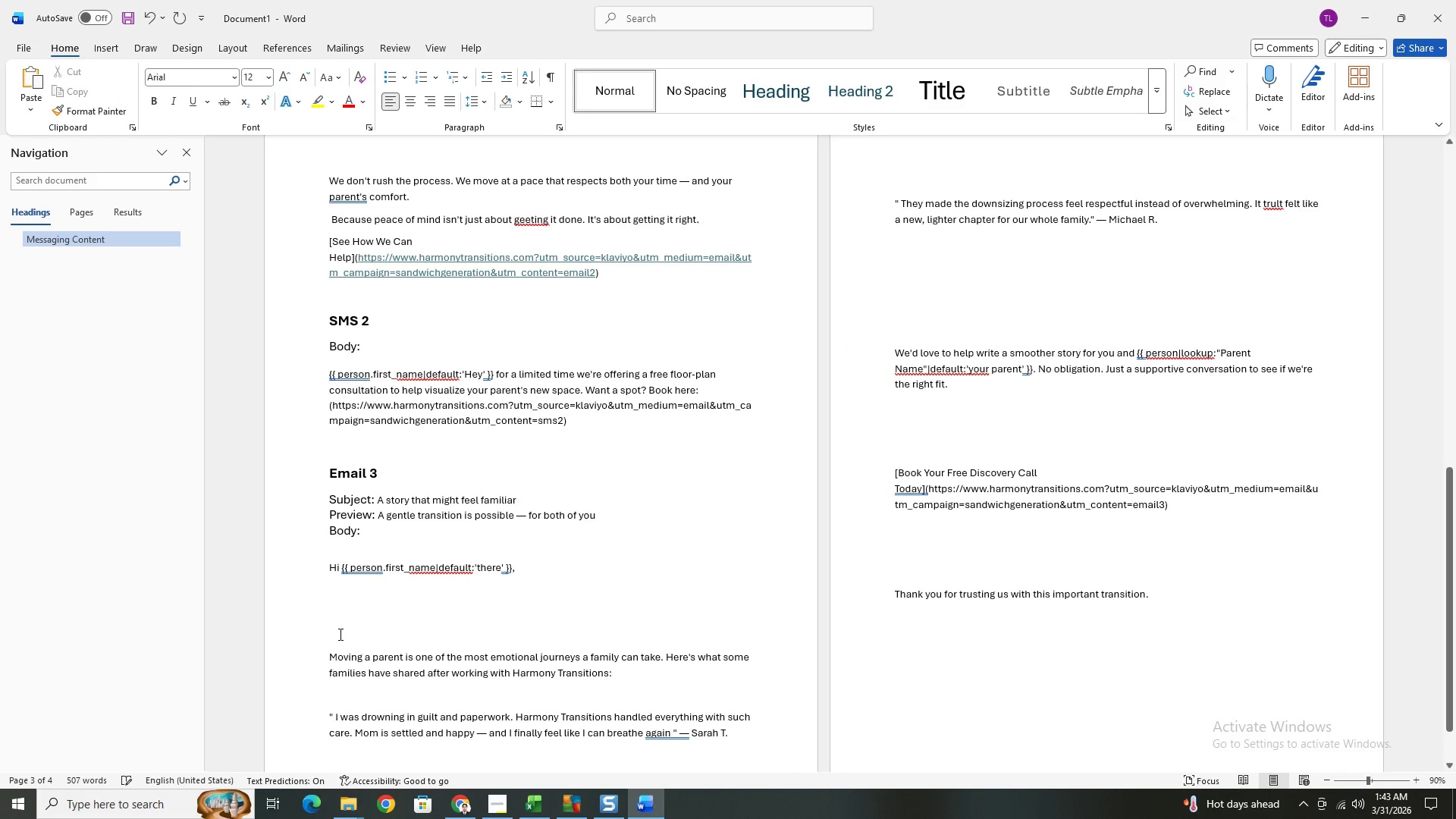 
key(Backspace)
 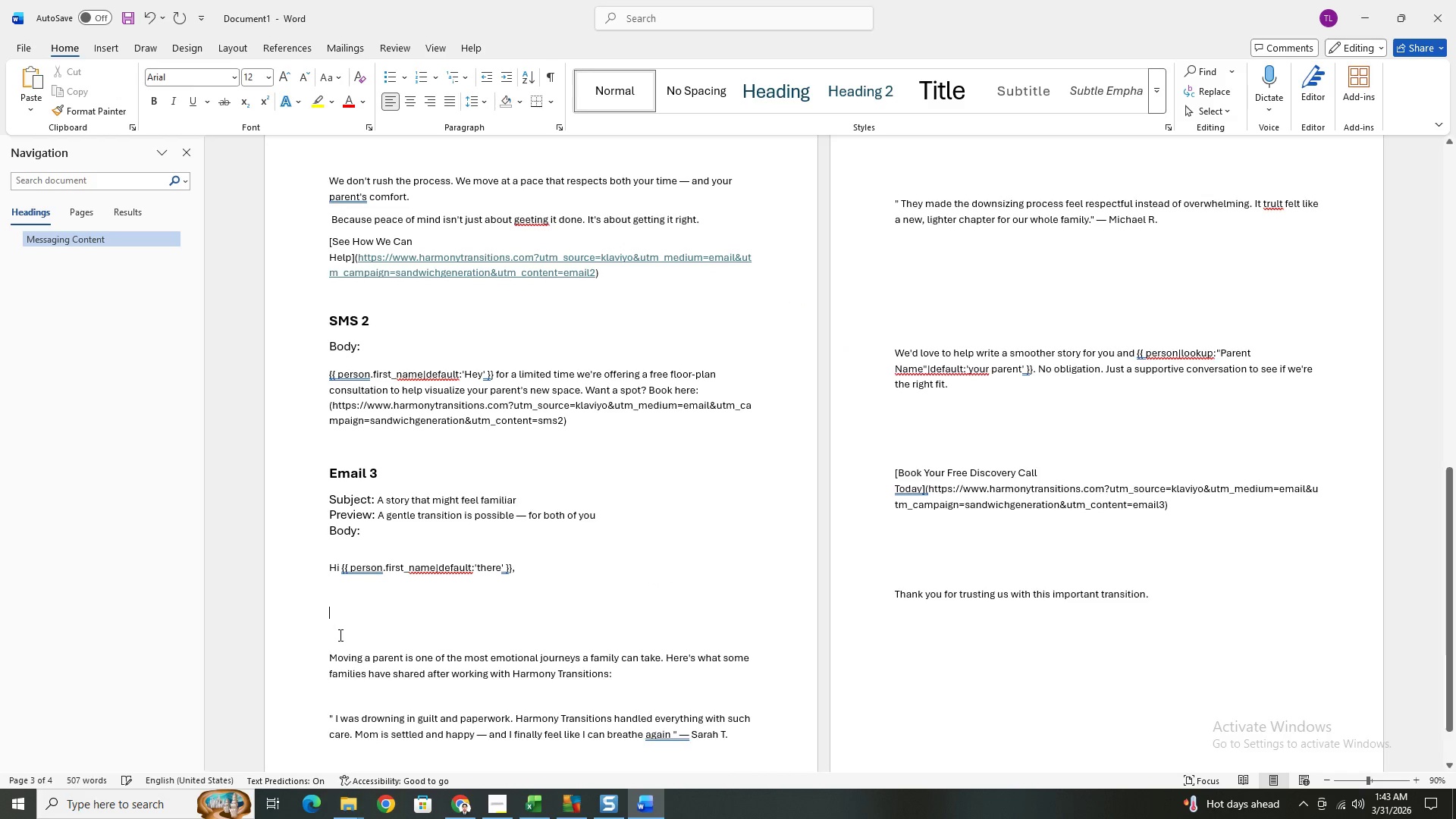 
key(Backspace)
 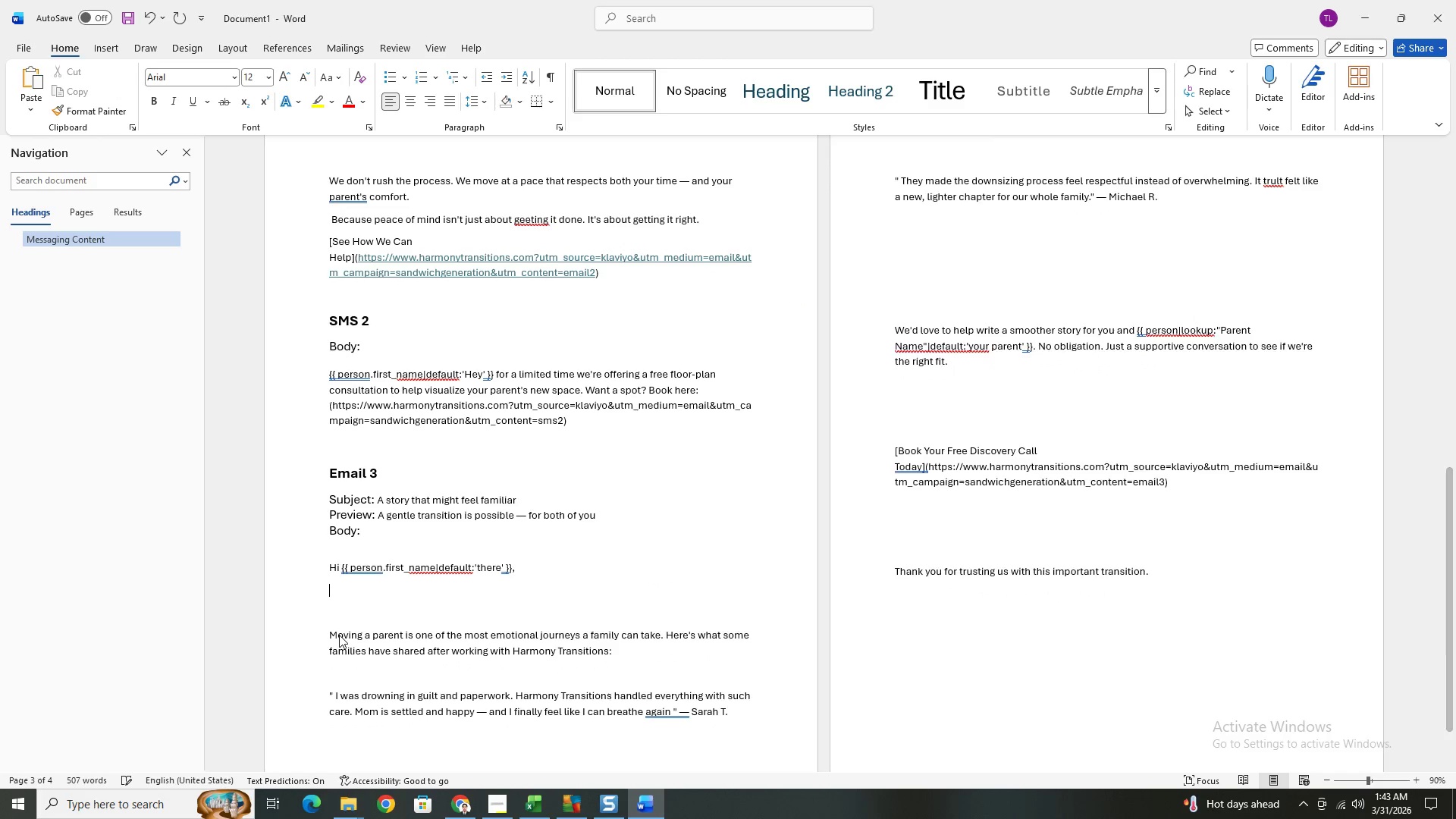 
key(Backspace)
 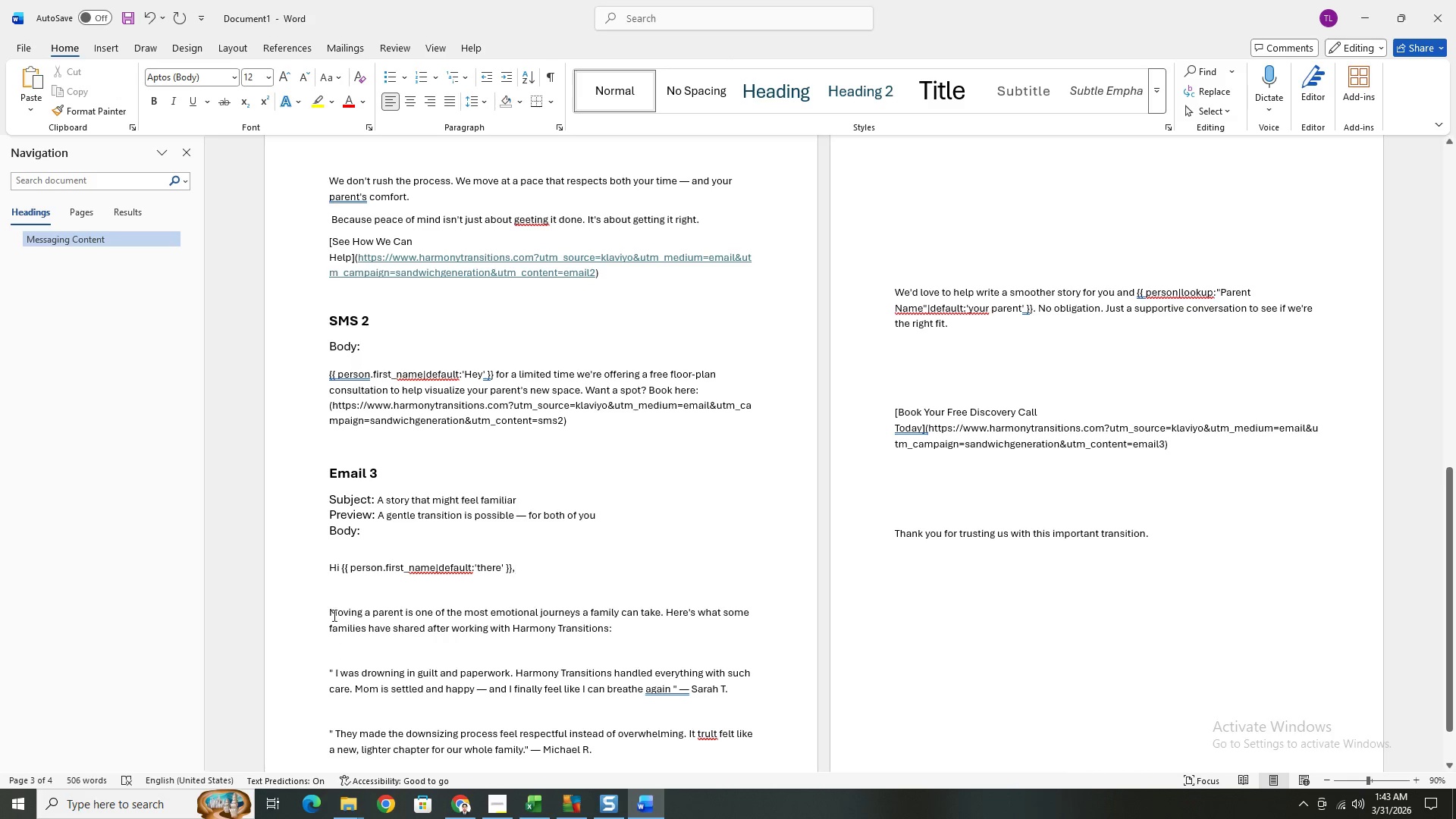 
left_click([330, 606])
 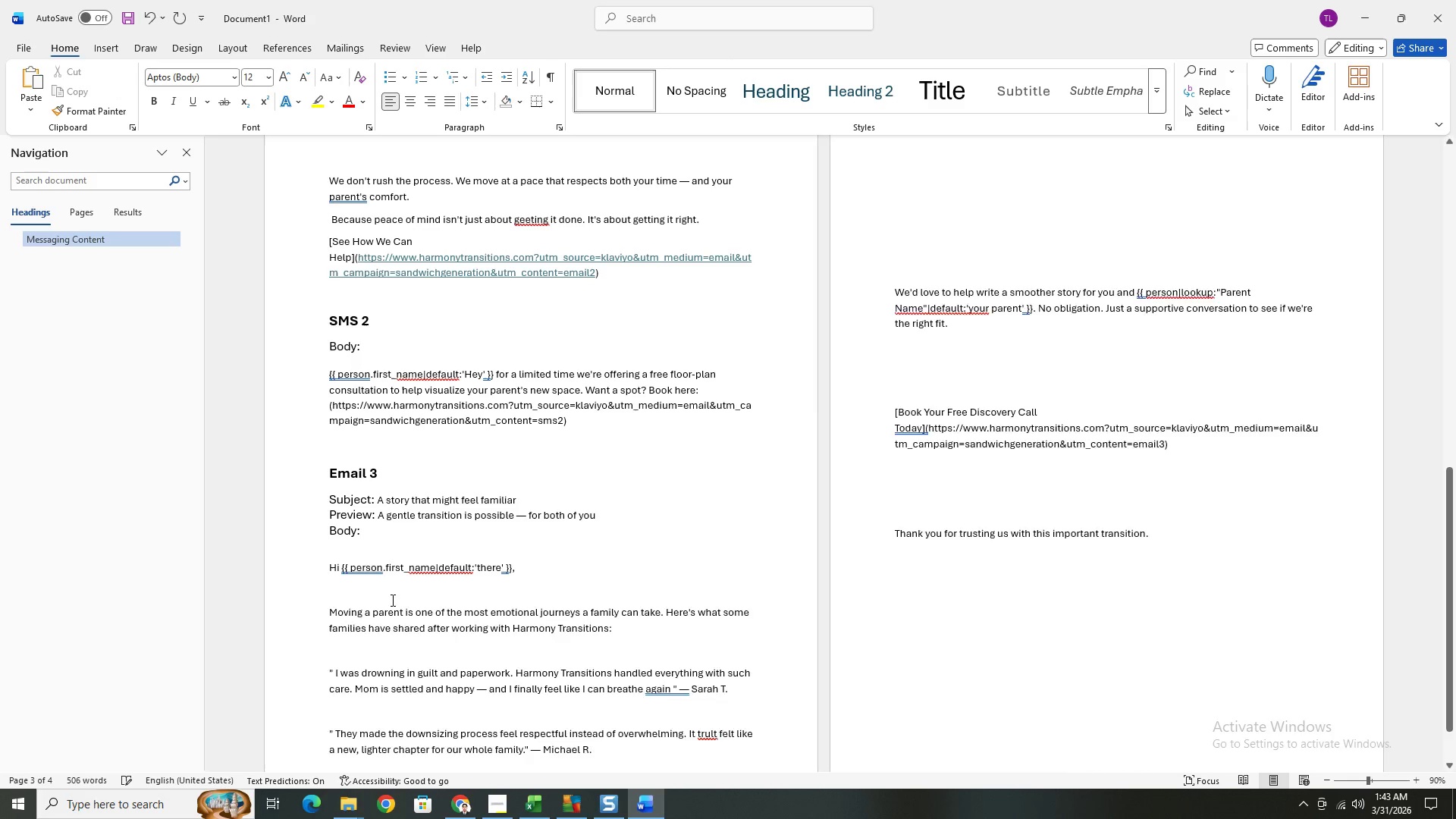 
key(Backspace)
 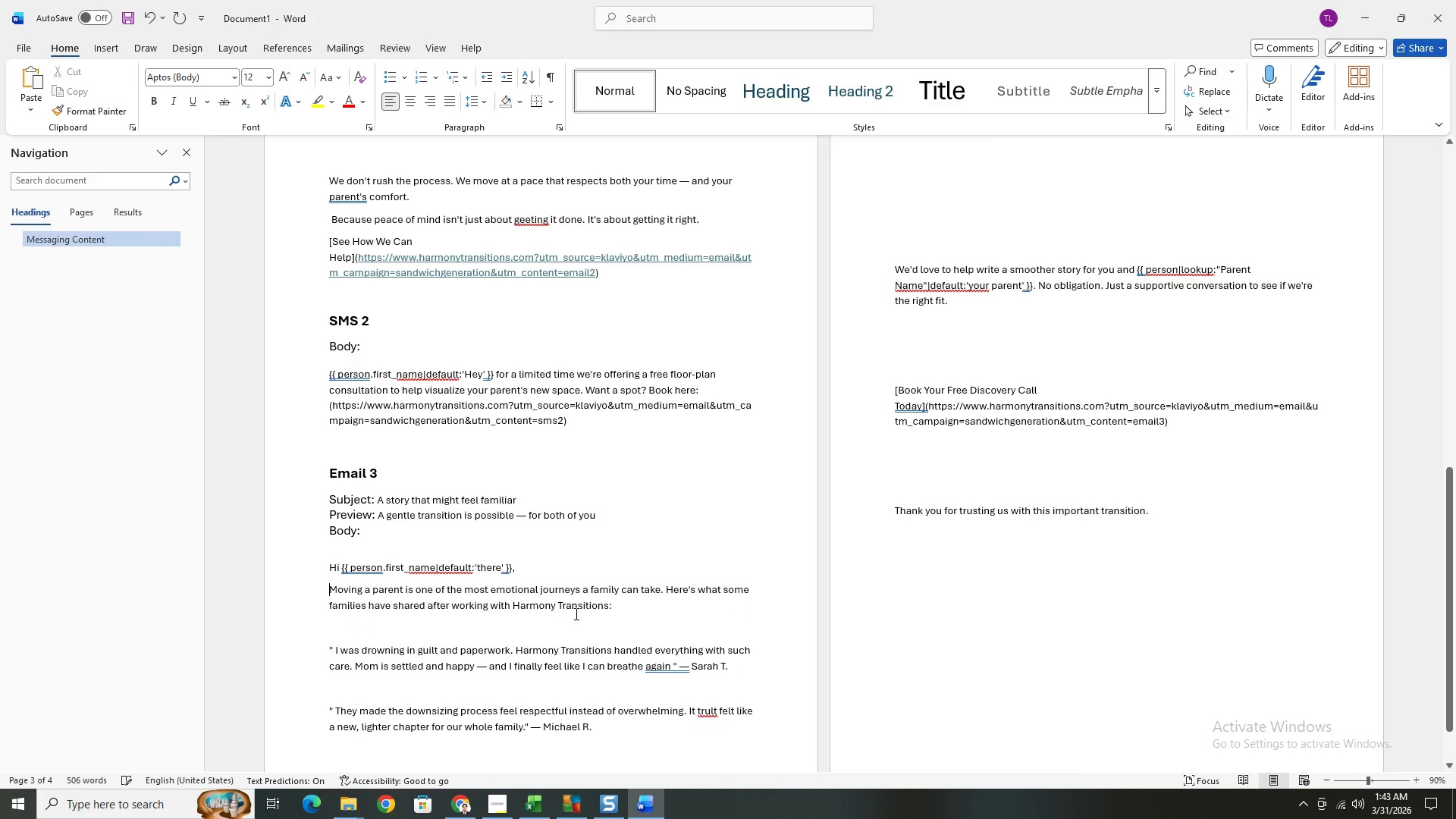 
key(Enter)
 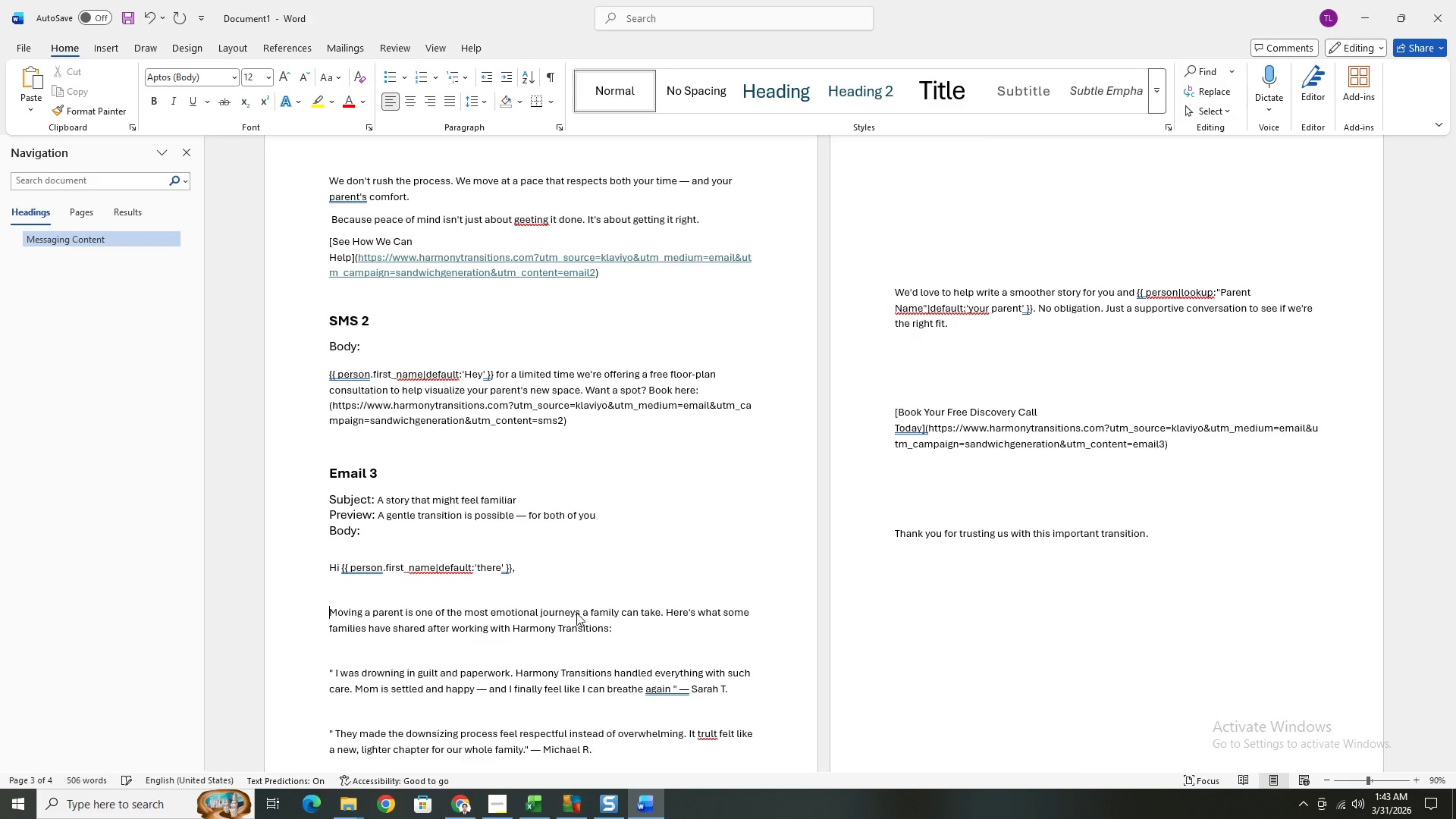 
scroll: coordinate [673, 720], scroll_direction: down, amount: 7.0
 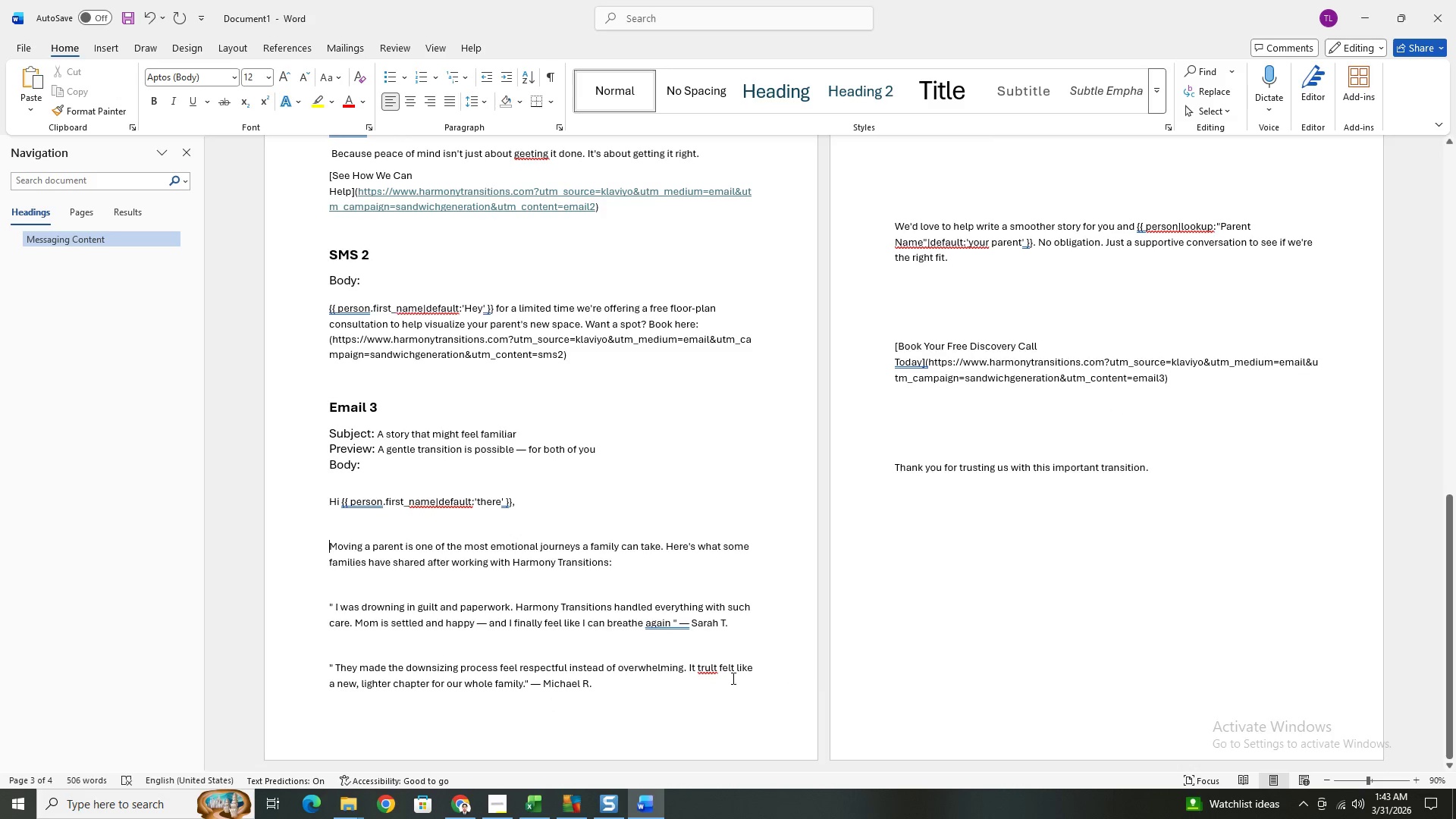 
left_click([715, 667])
 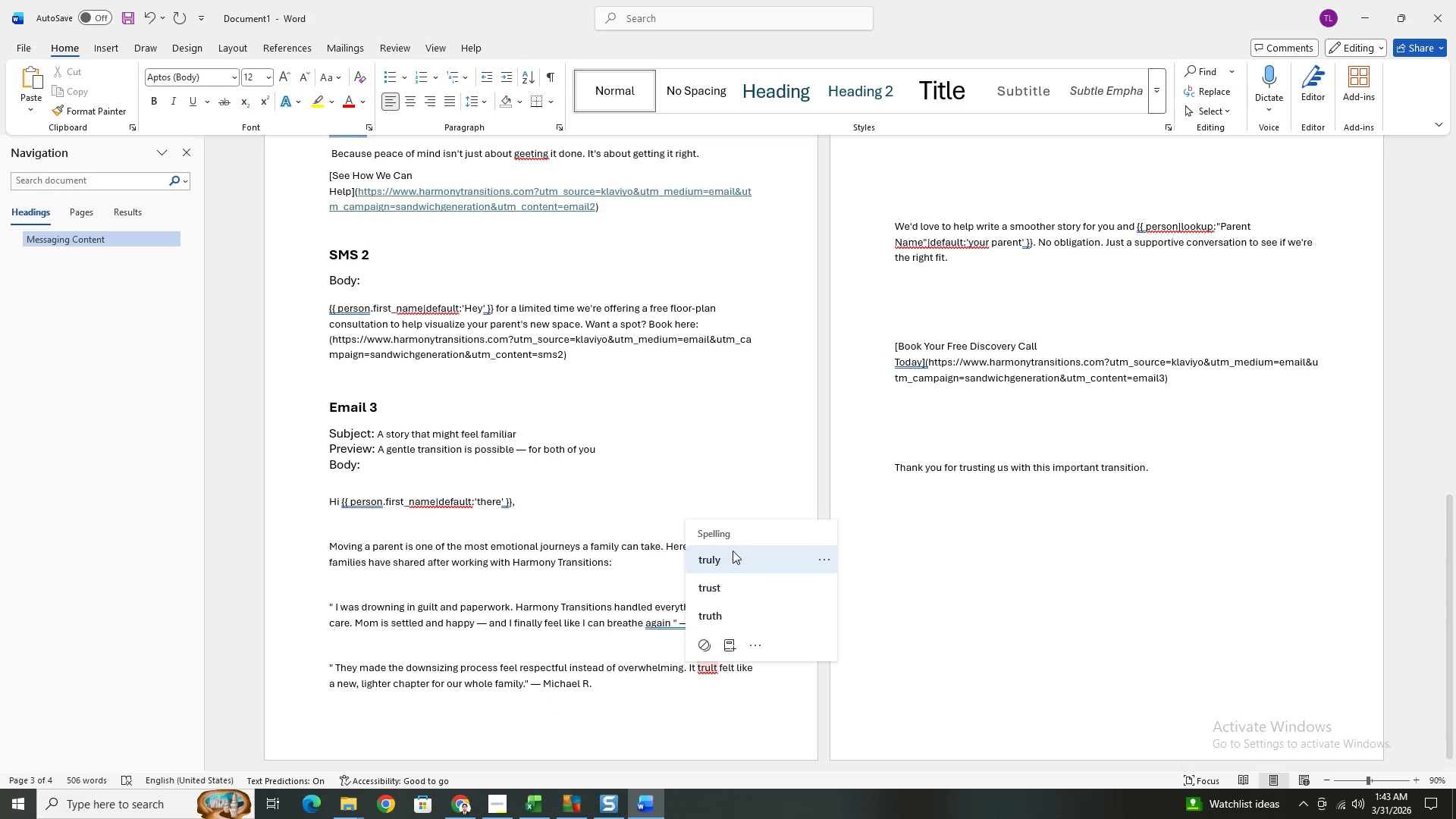 
left_click([733, 551])
 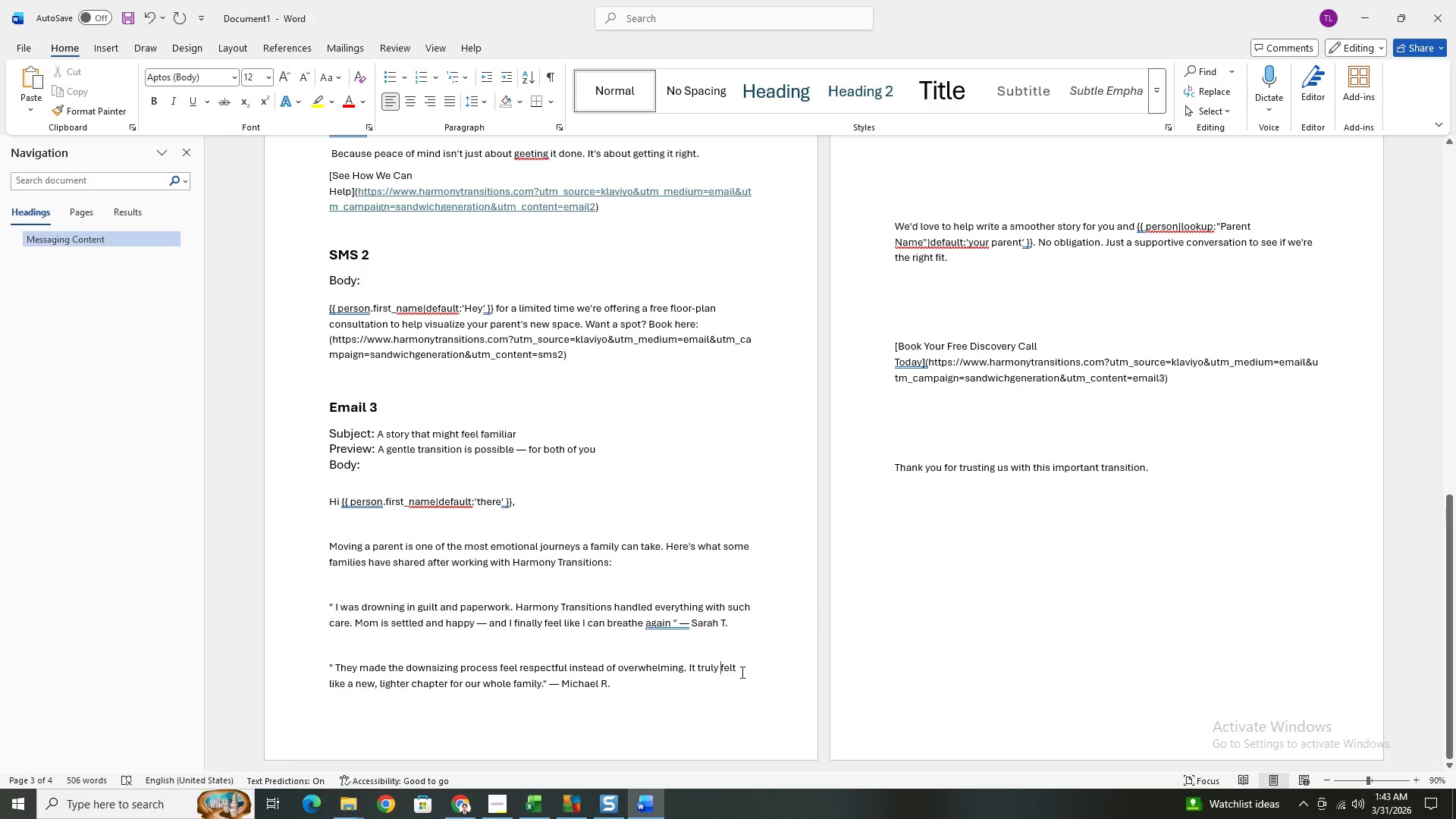 
left_click([724, 693])
 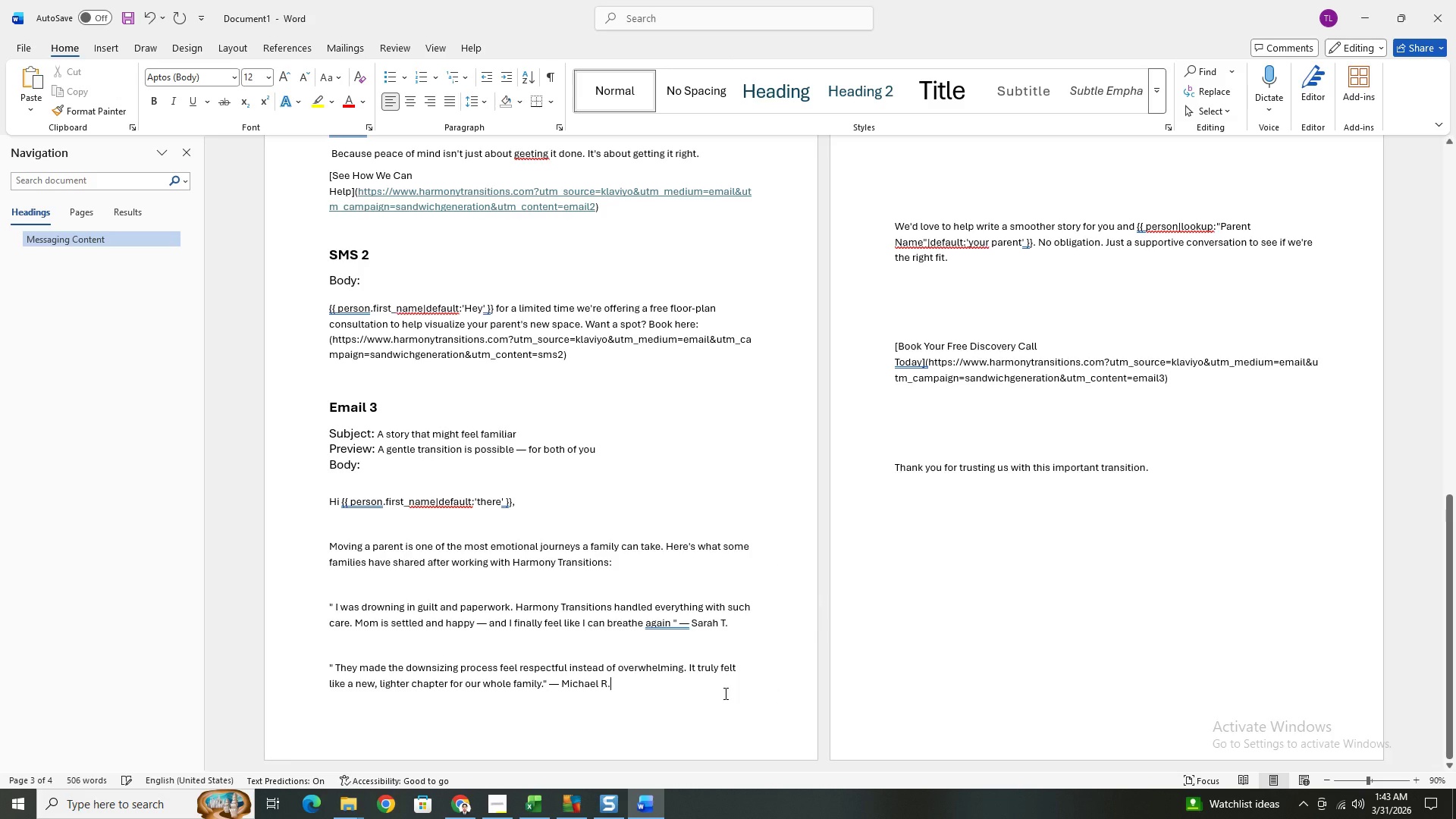 
scroll: coordinate [724, 694], scroll_direction: down, amount: 2.0
 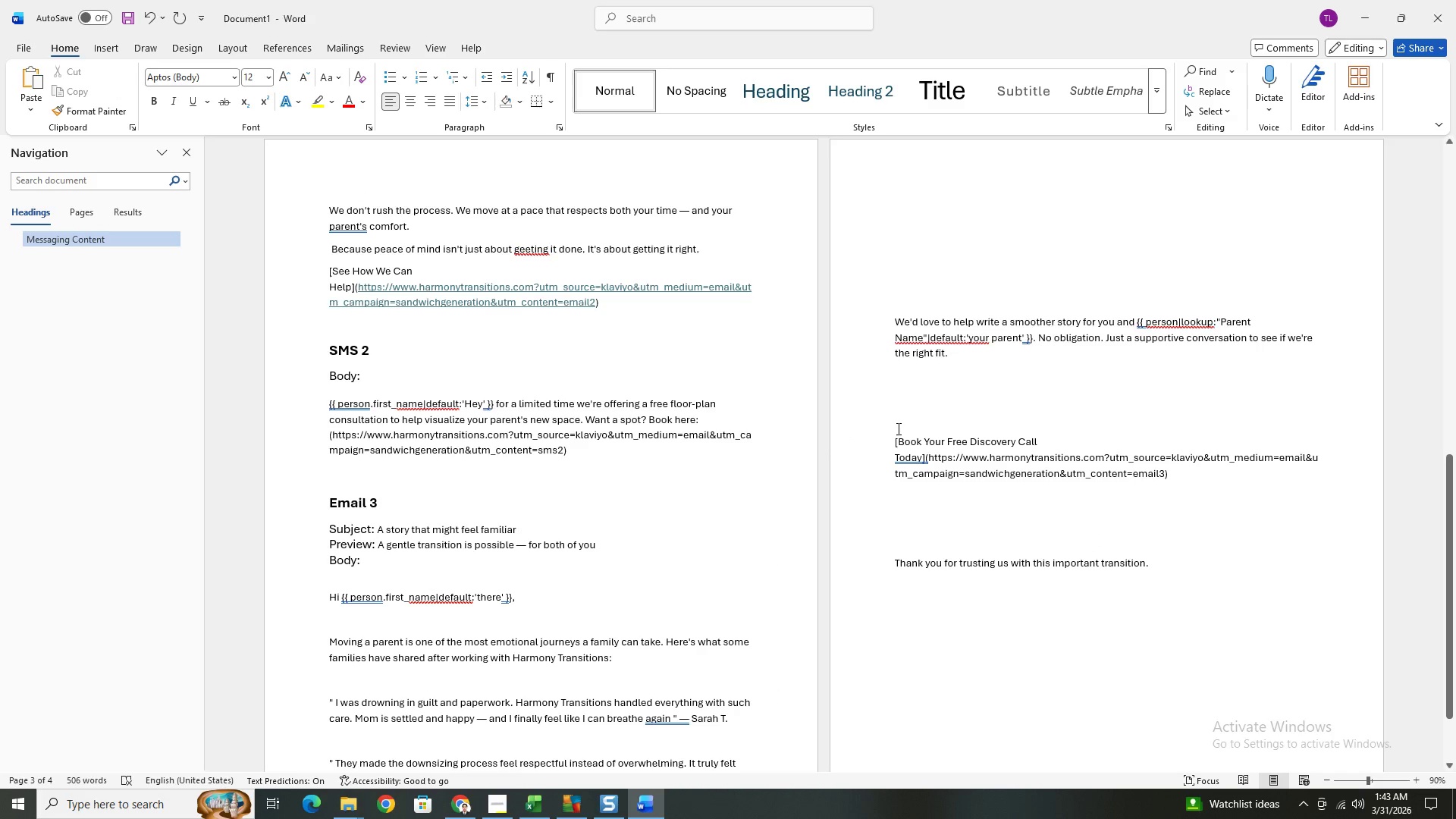 
left_click([896, 441])
 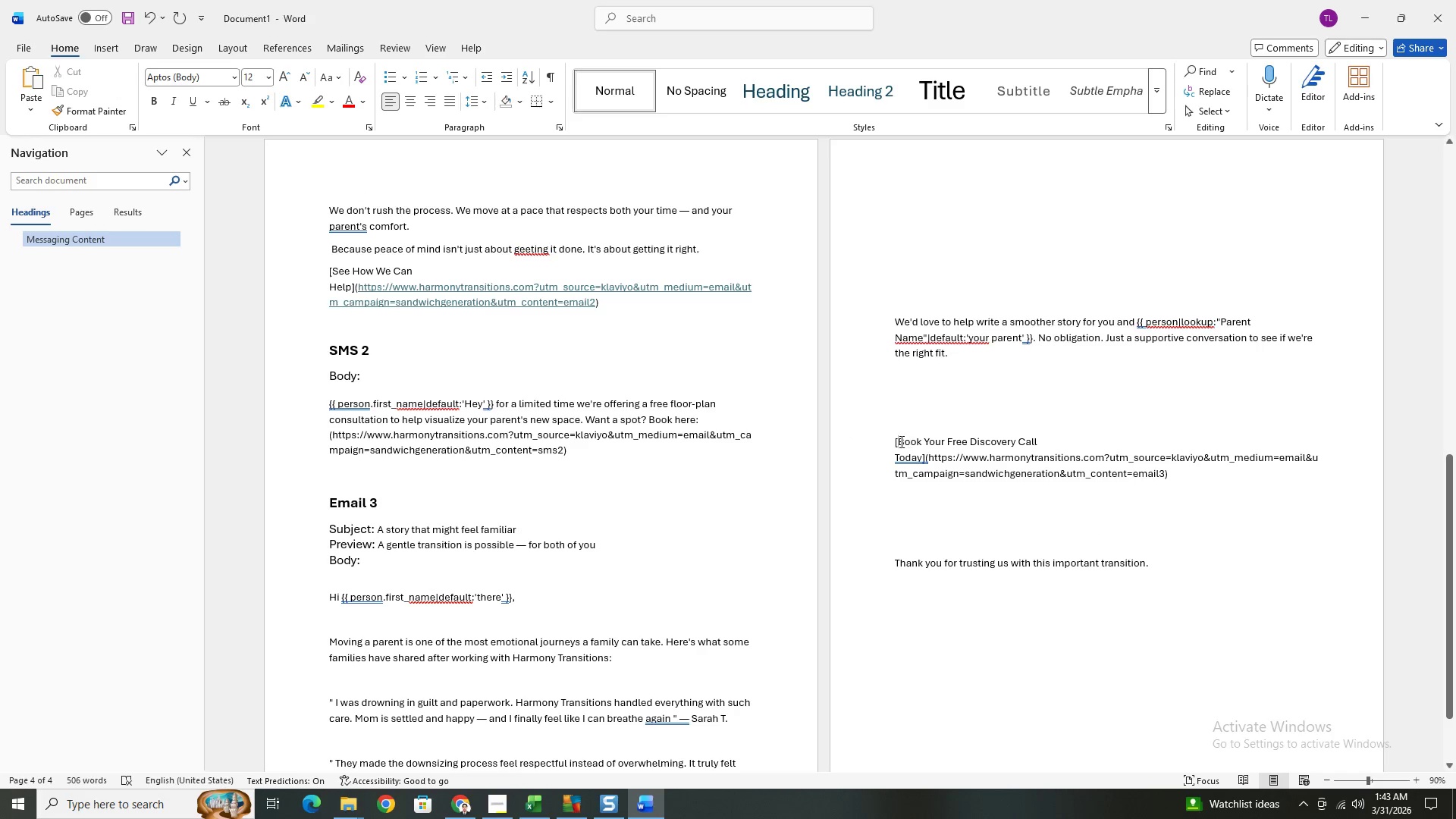 
left_click([893, 443])
 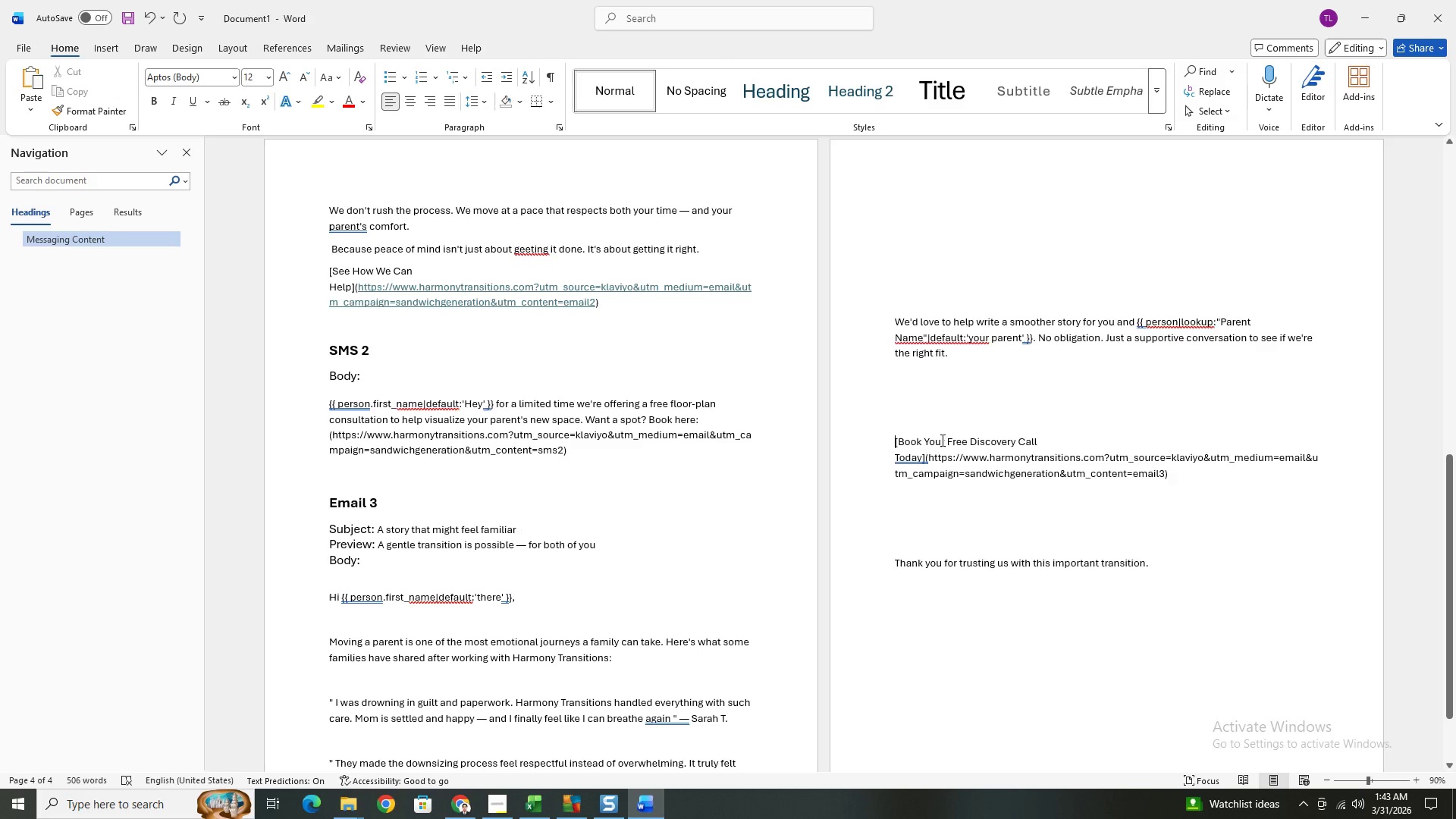 
key(Backspace)
 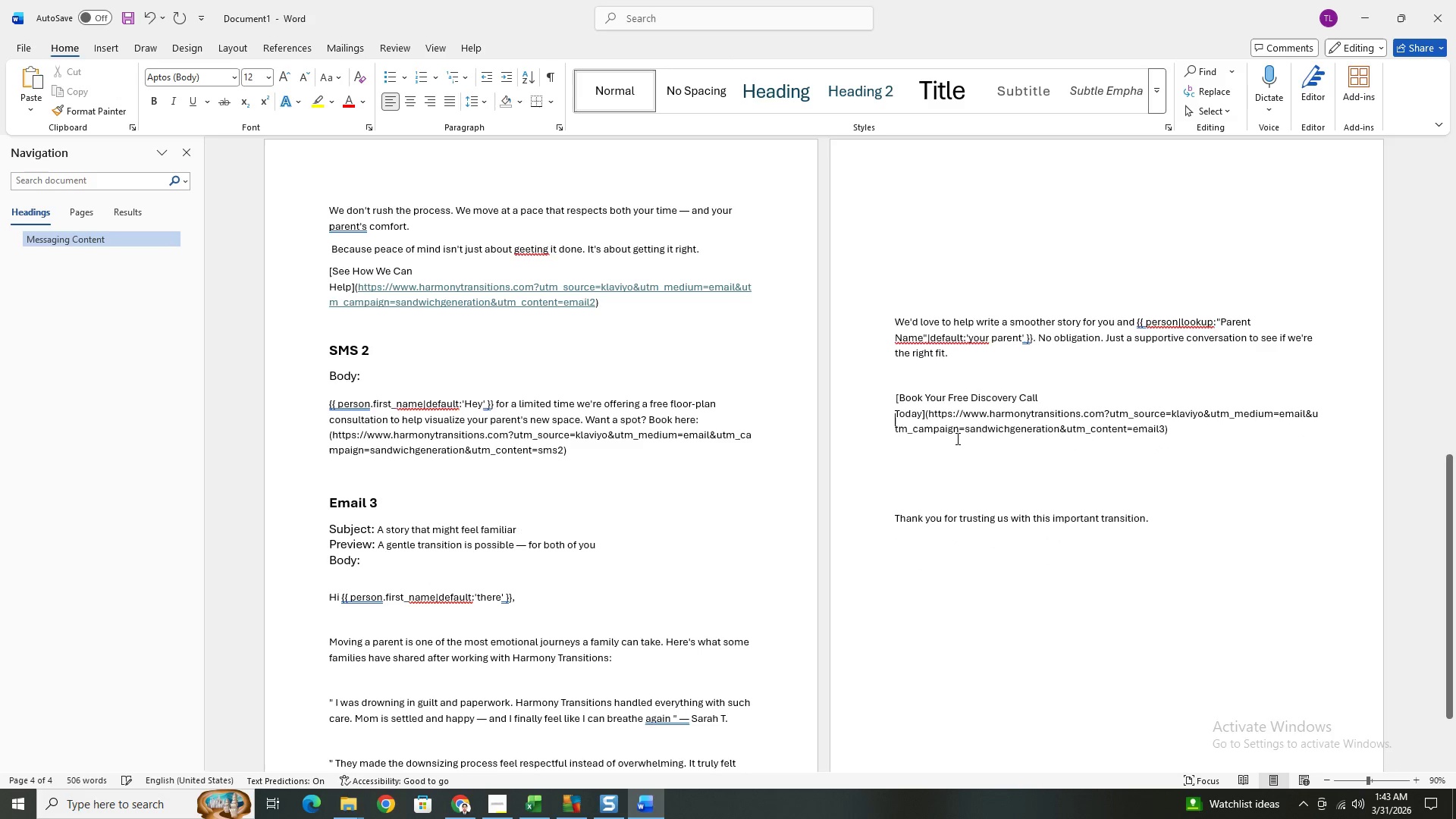 
key(Backspace)
 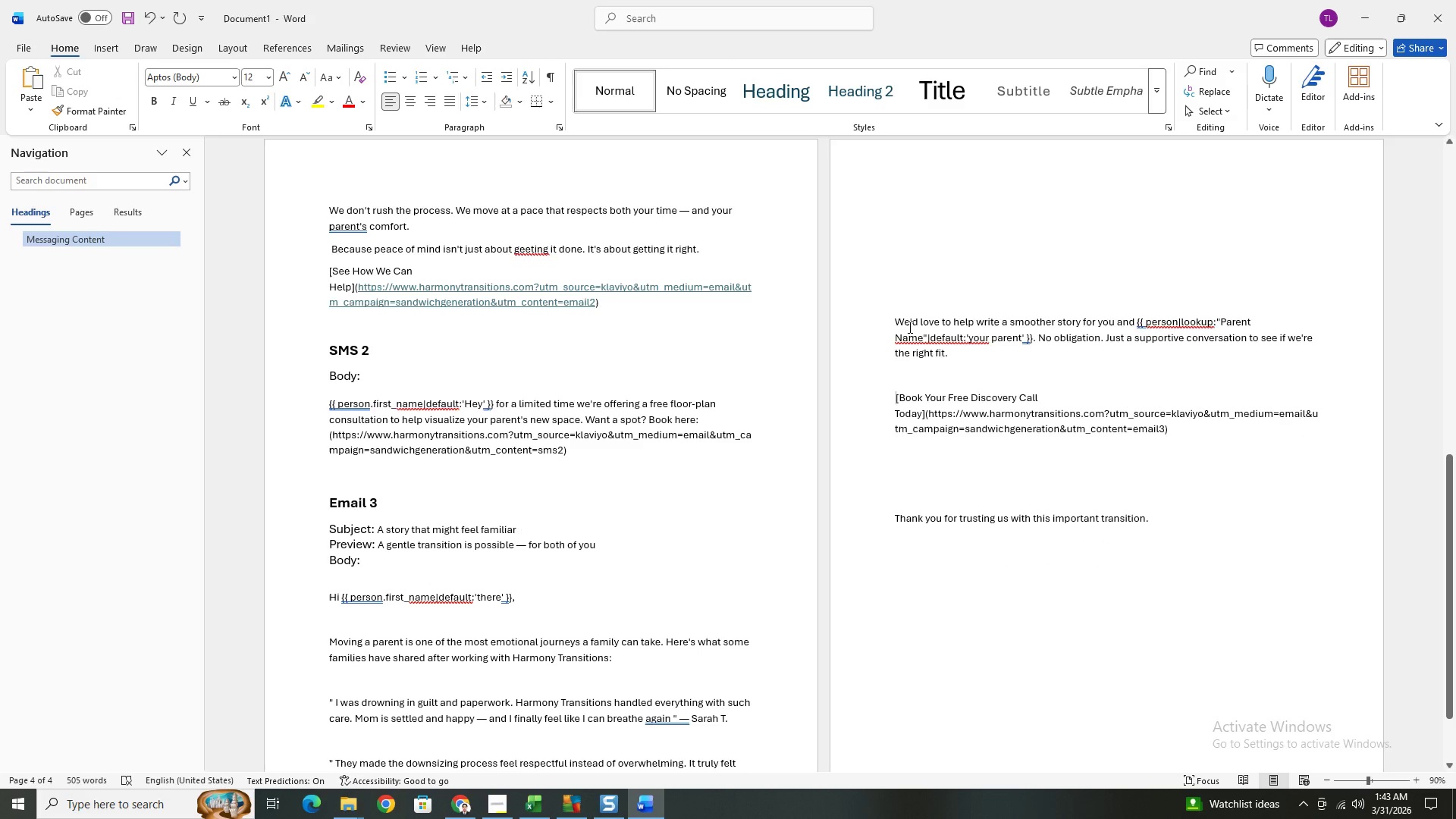 
left_click([896, 321])
 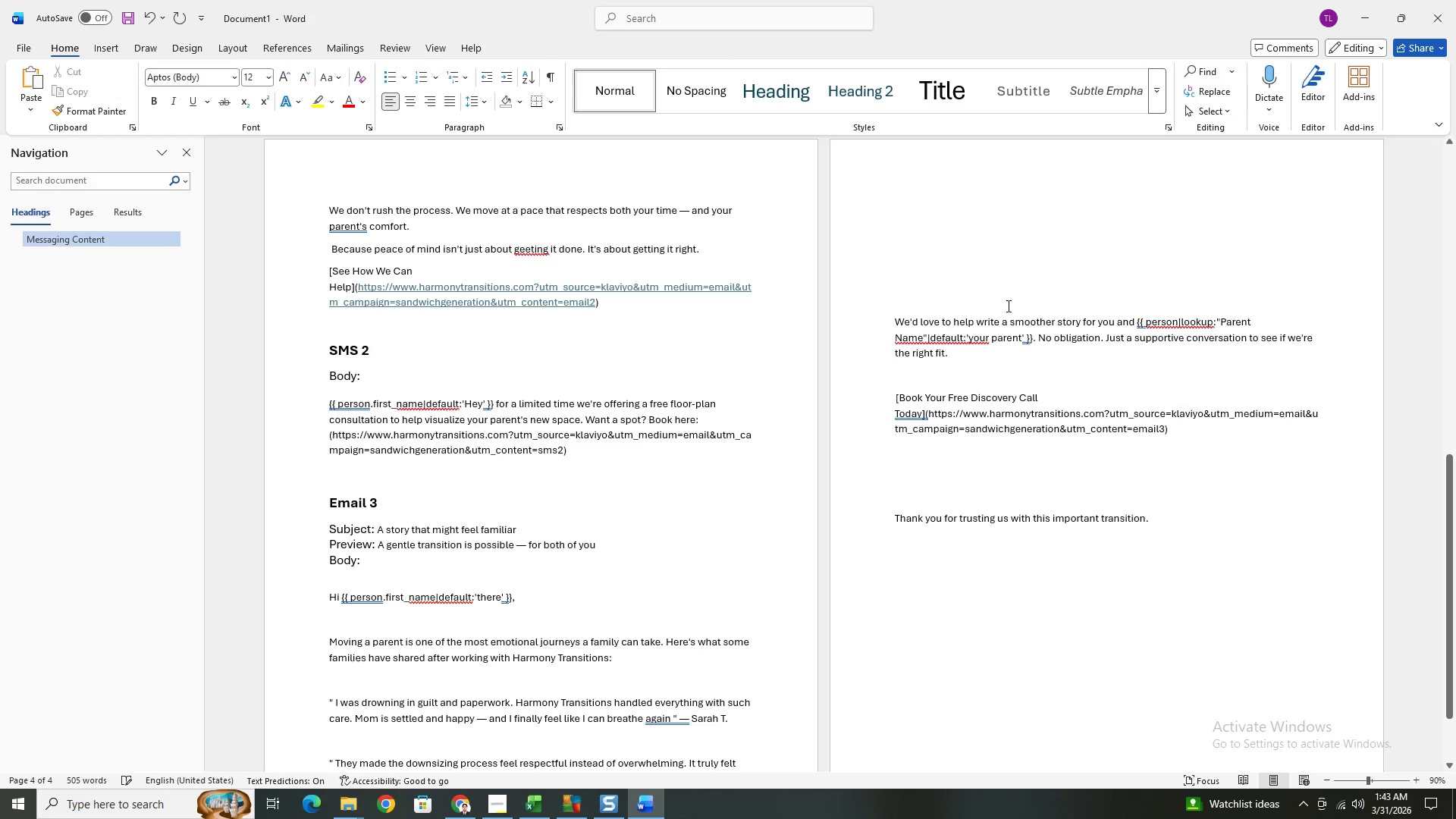 
key(Backspace)
 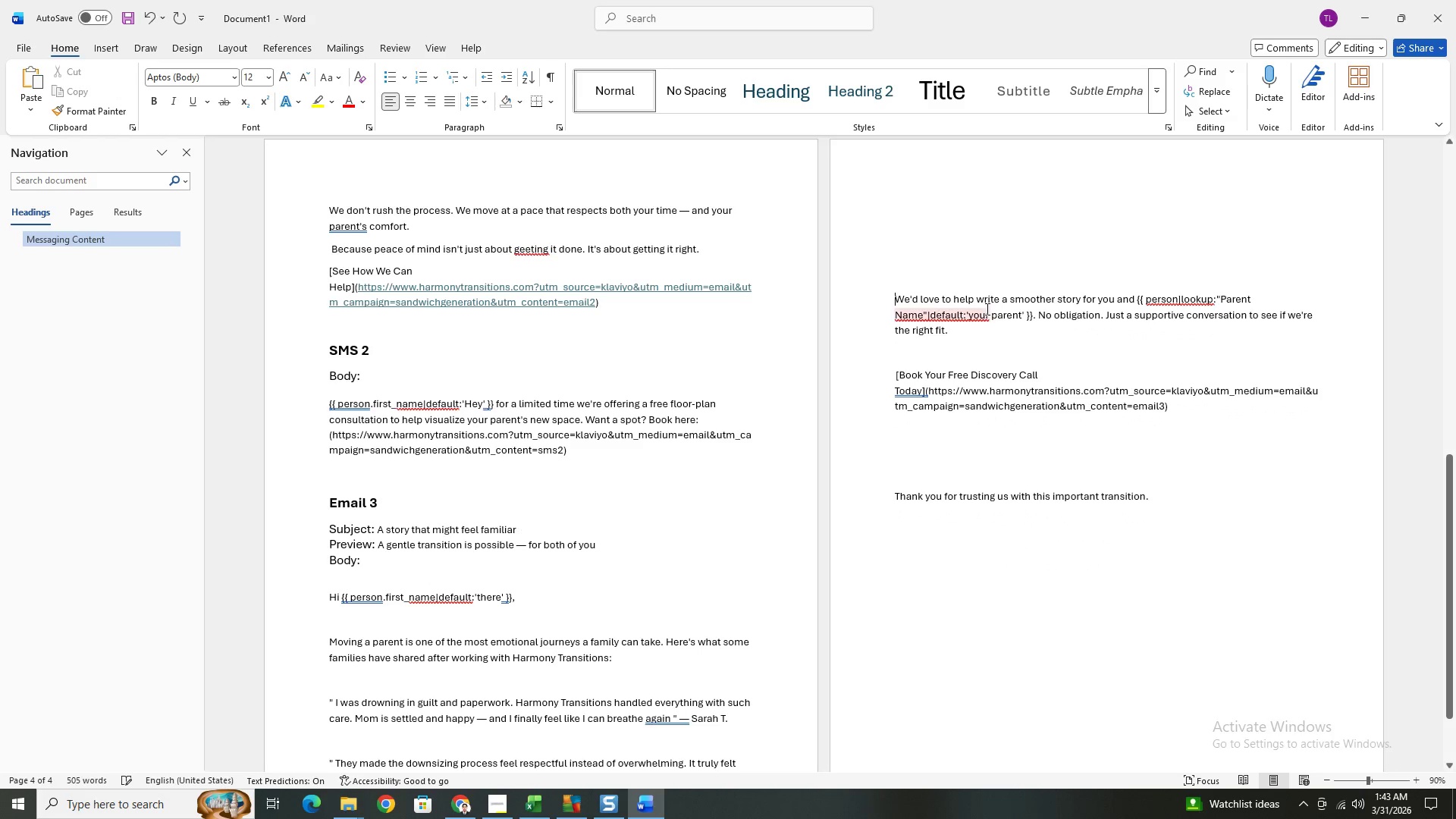 
key(Backspace)
 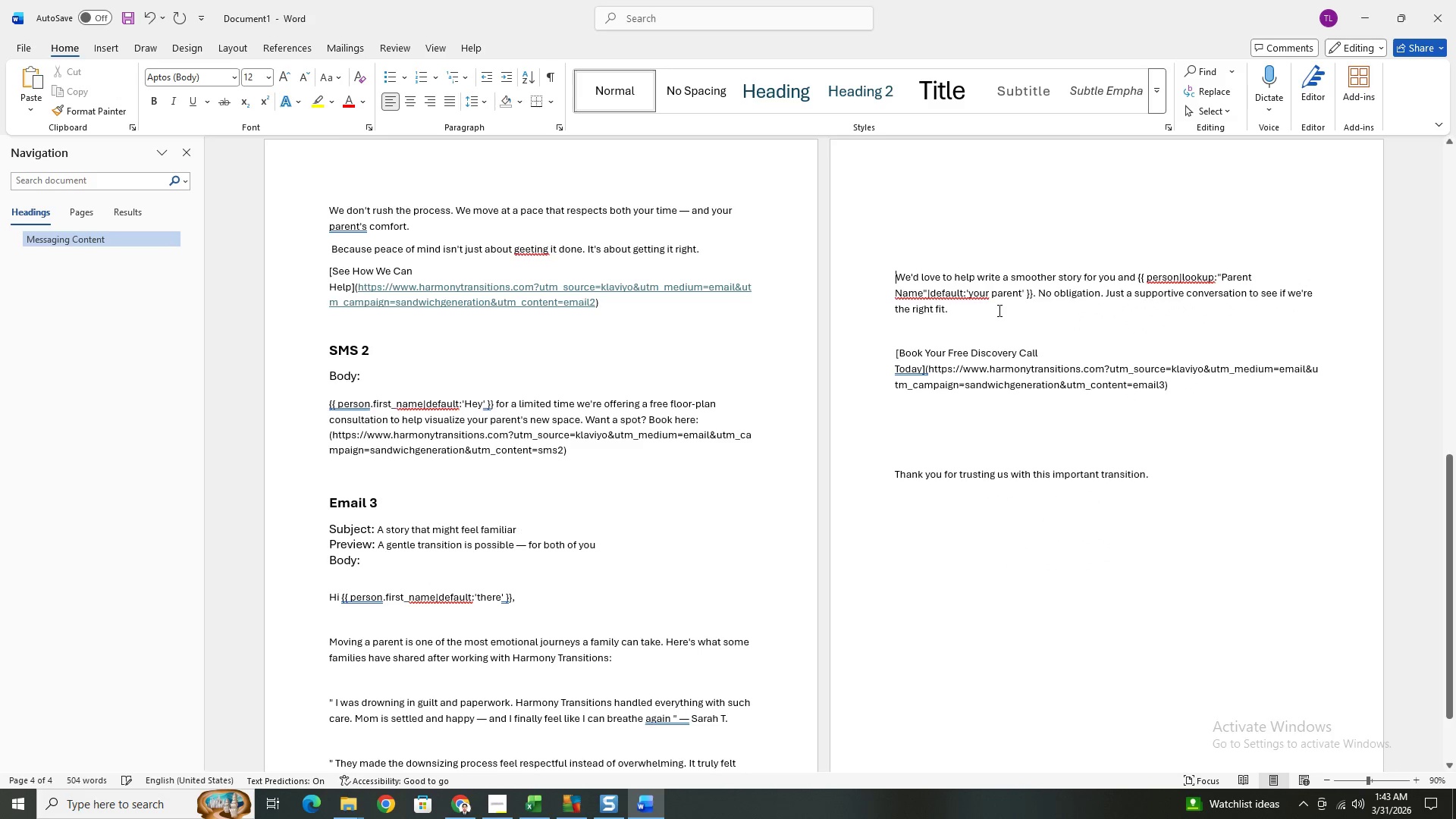 
key(Backspace)
 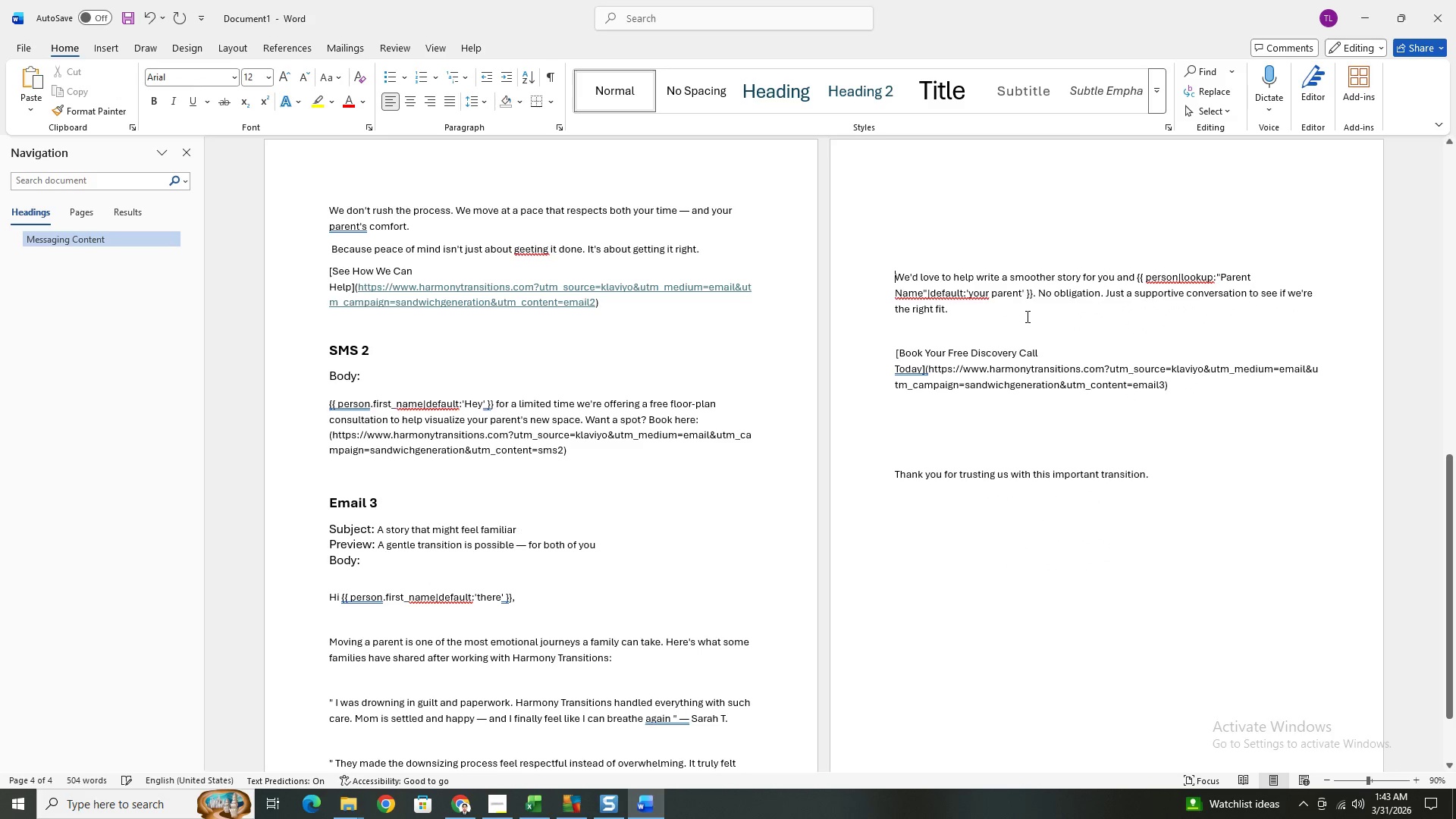 
key(Backspace)
 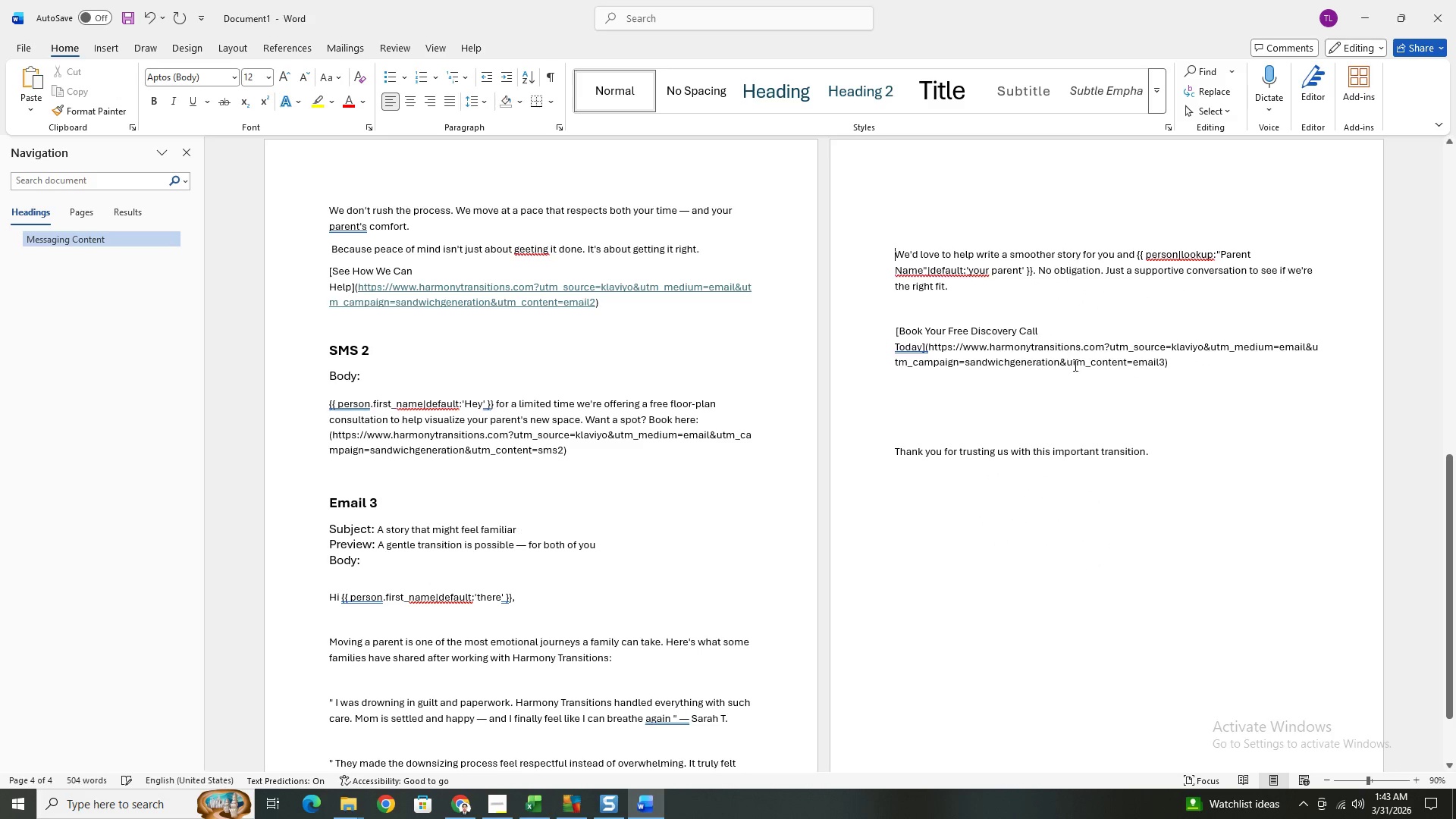 
key(Backspace)
 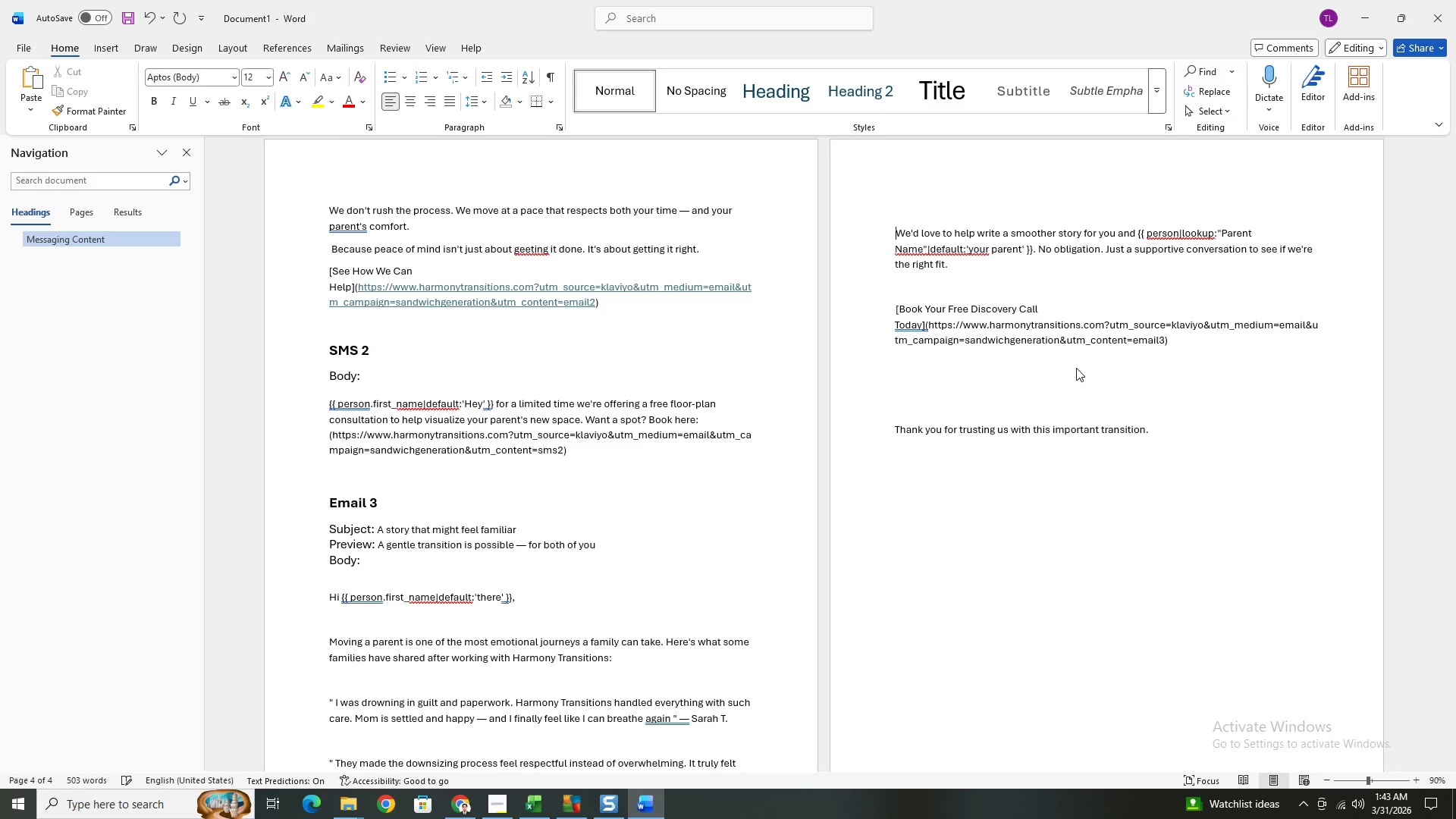 
key(Backspace)
 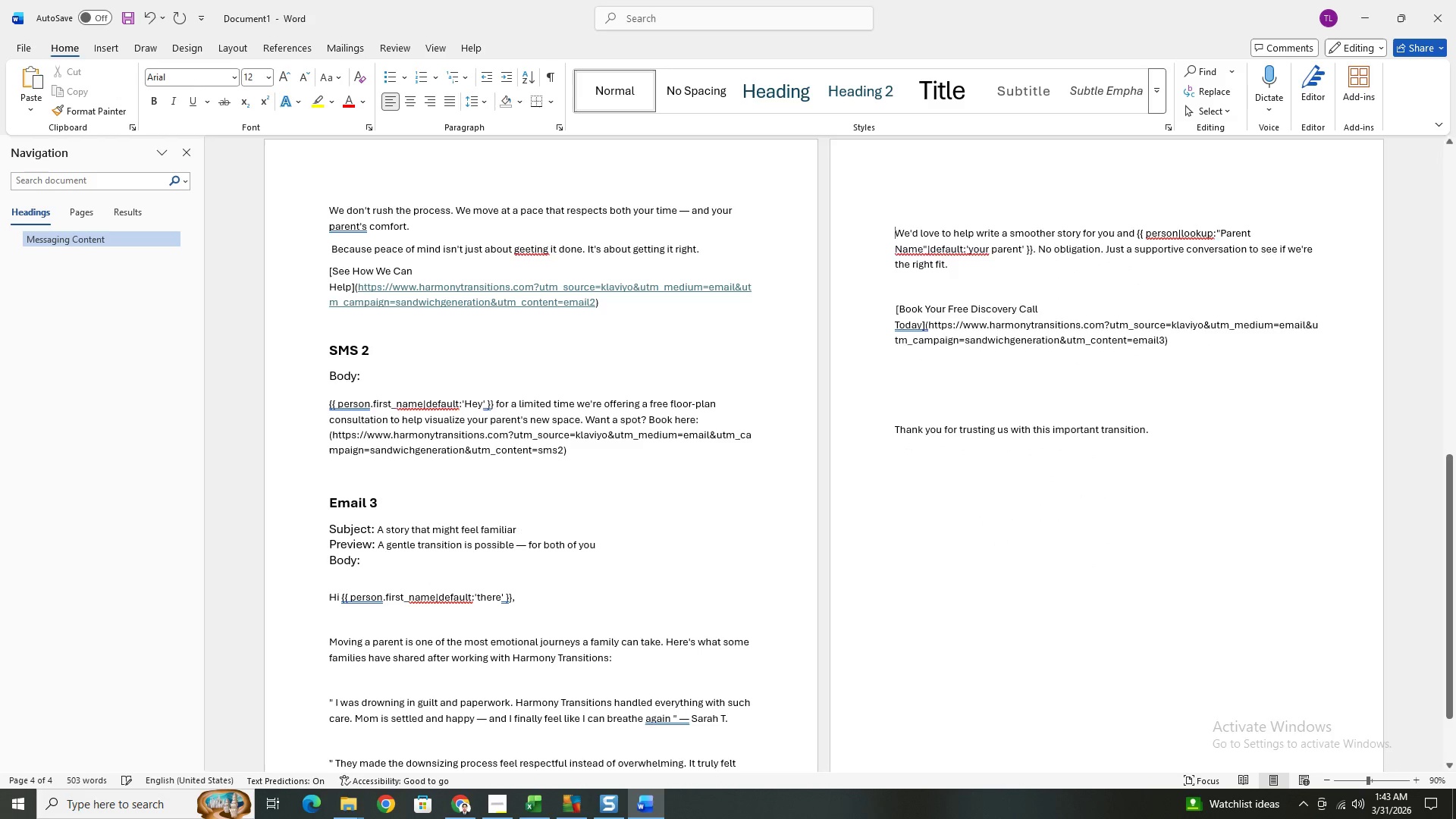 
key(Backspace)
 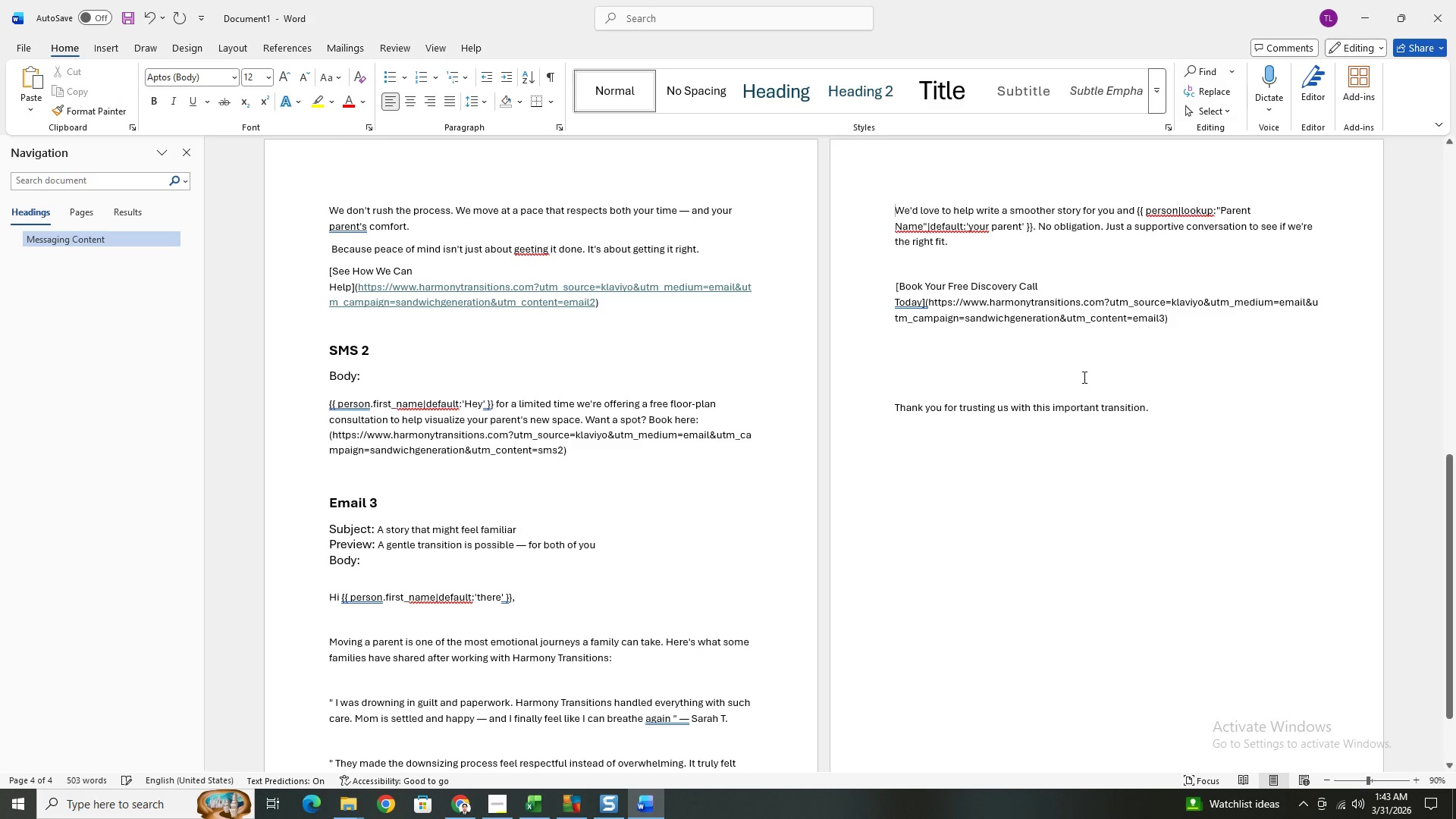 
scroll: coordinate [1084, 386], scroll_direction: down, amount: 4.0
 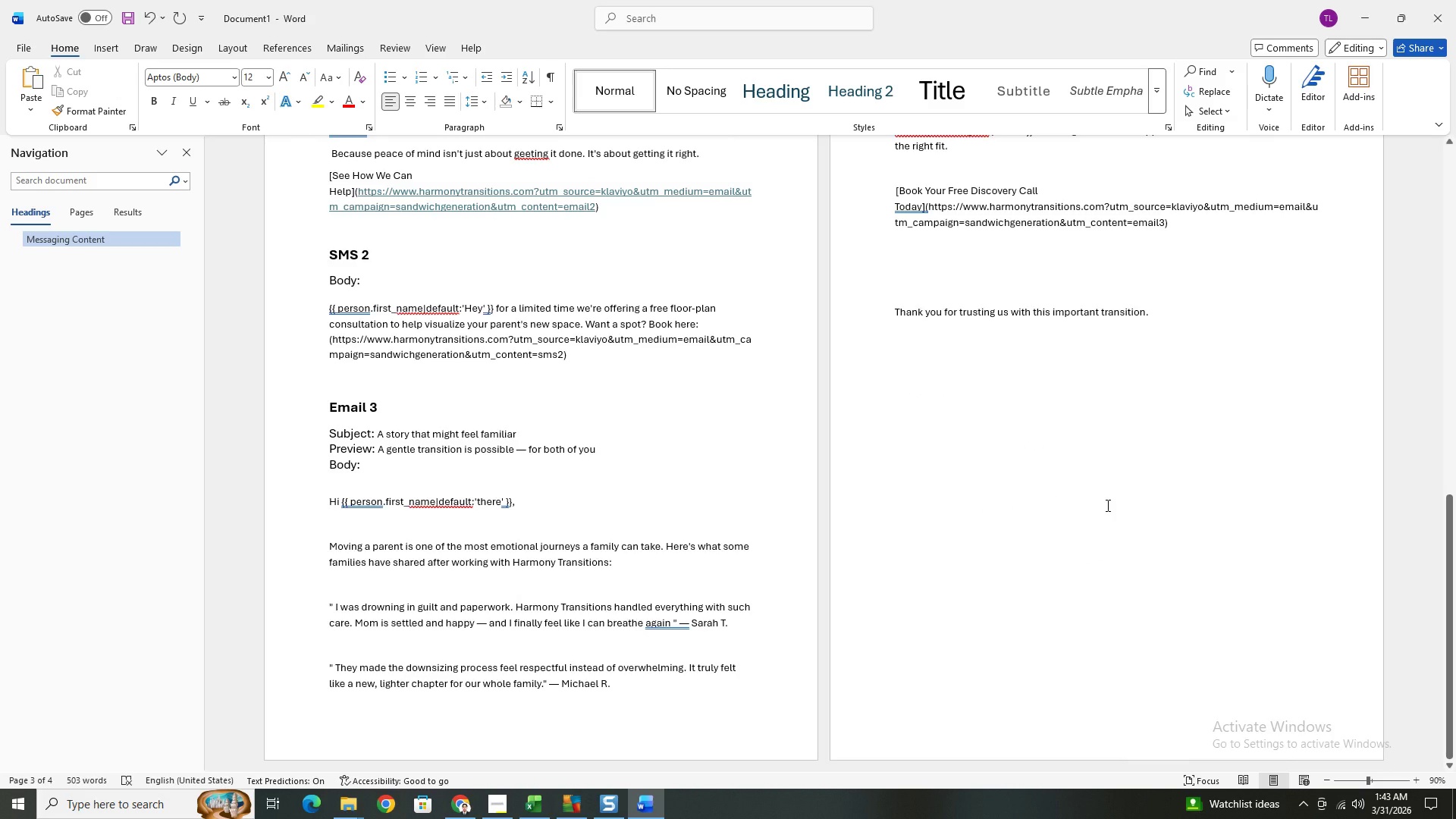 
scroll: coordinate [1106, 505], scroll_direction: up, amount: 4.0
 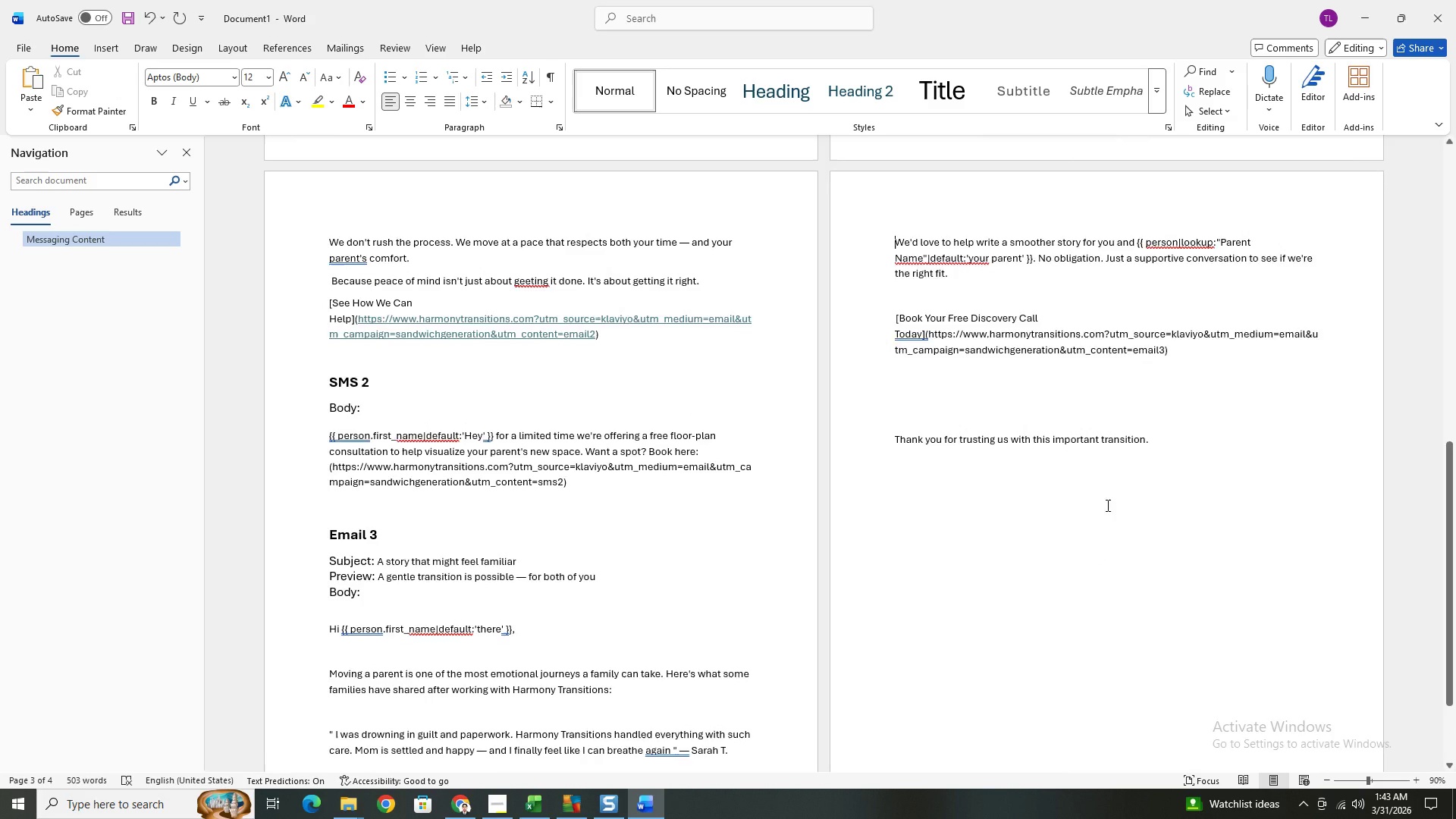 
key(Backspace)
 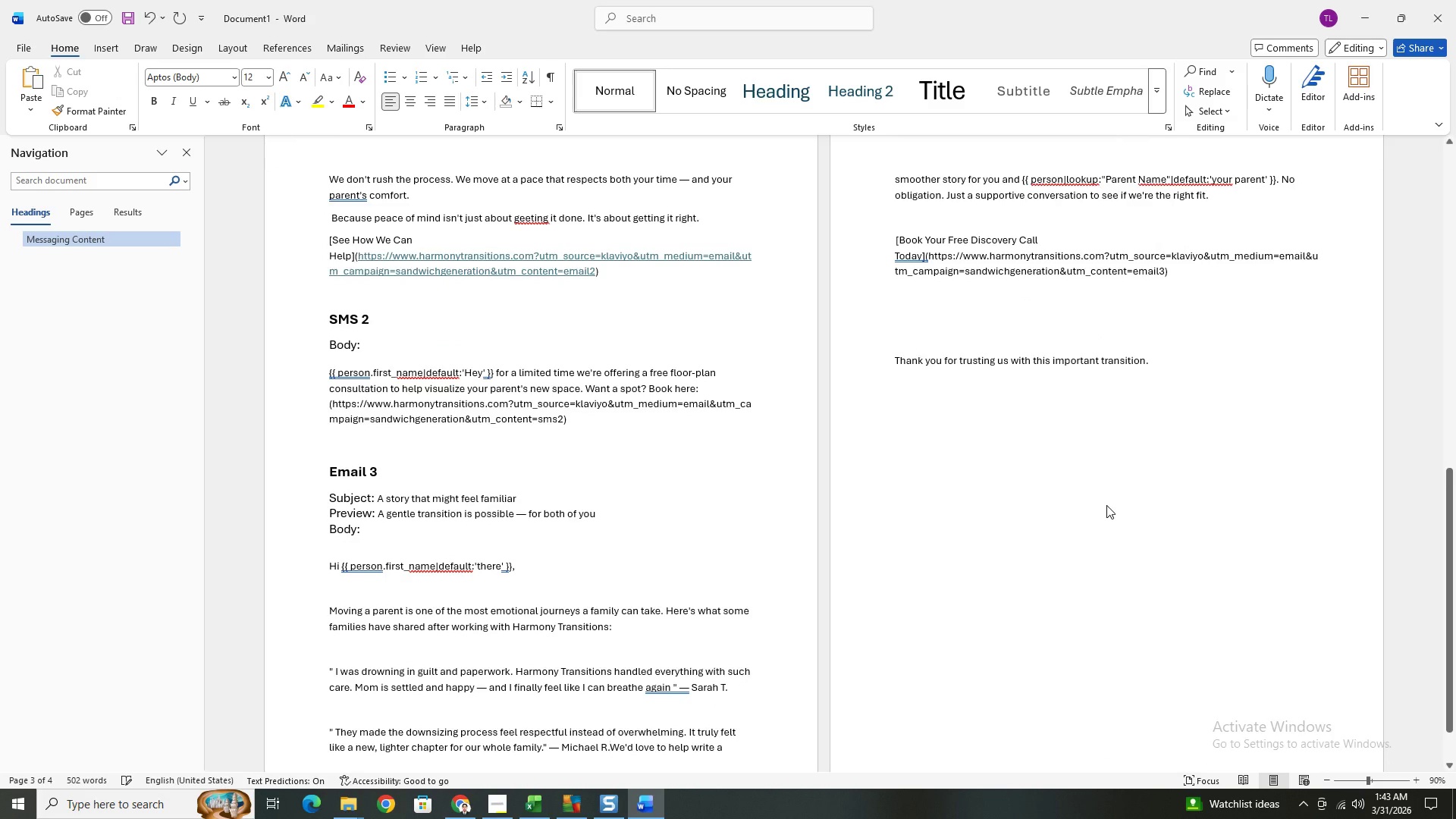 
scroll: coordinate [1106, 505], scroll_direction: down, amount: 3.0
 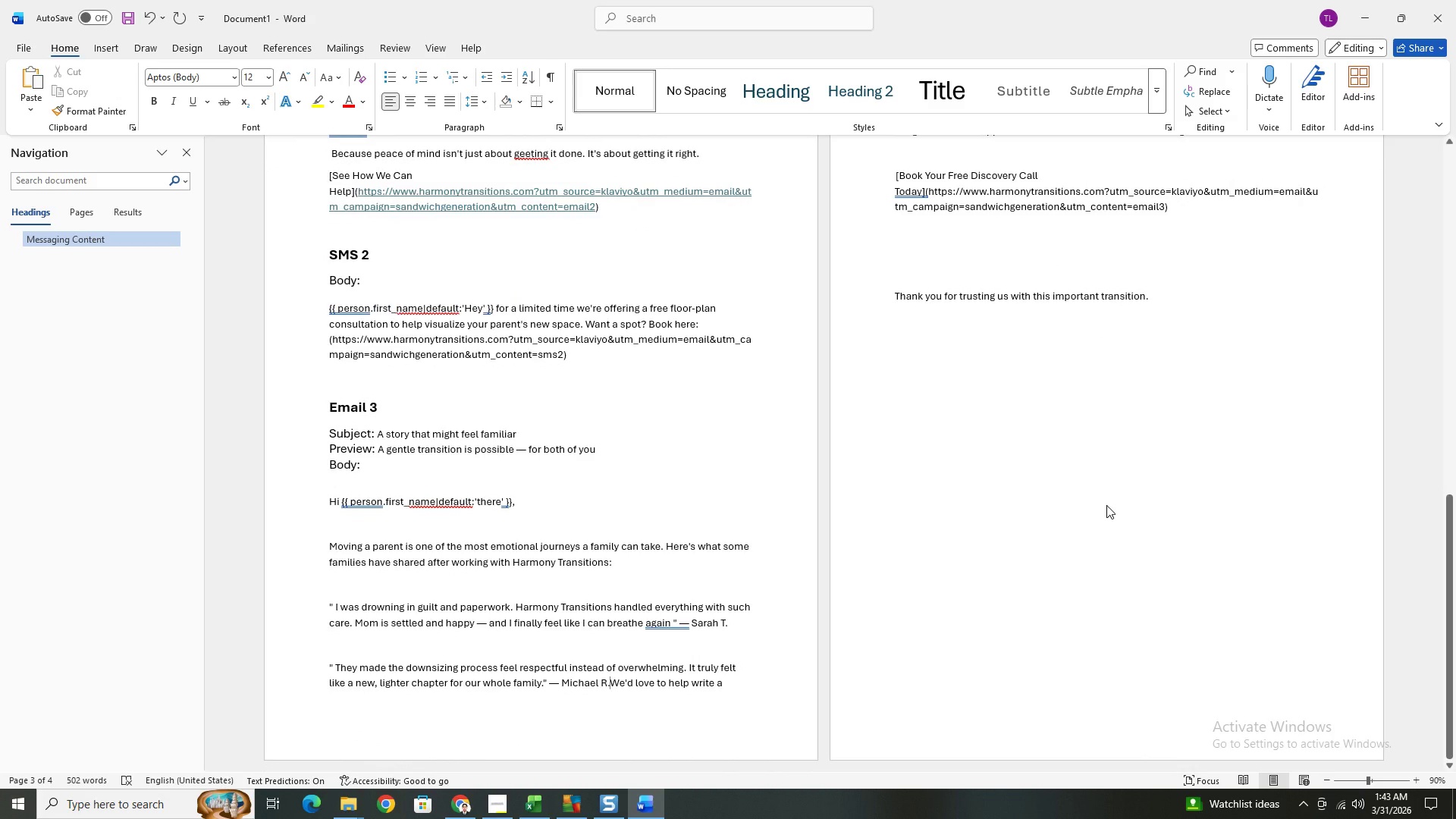 
key(Enter)
 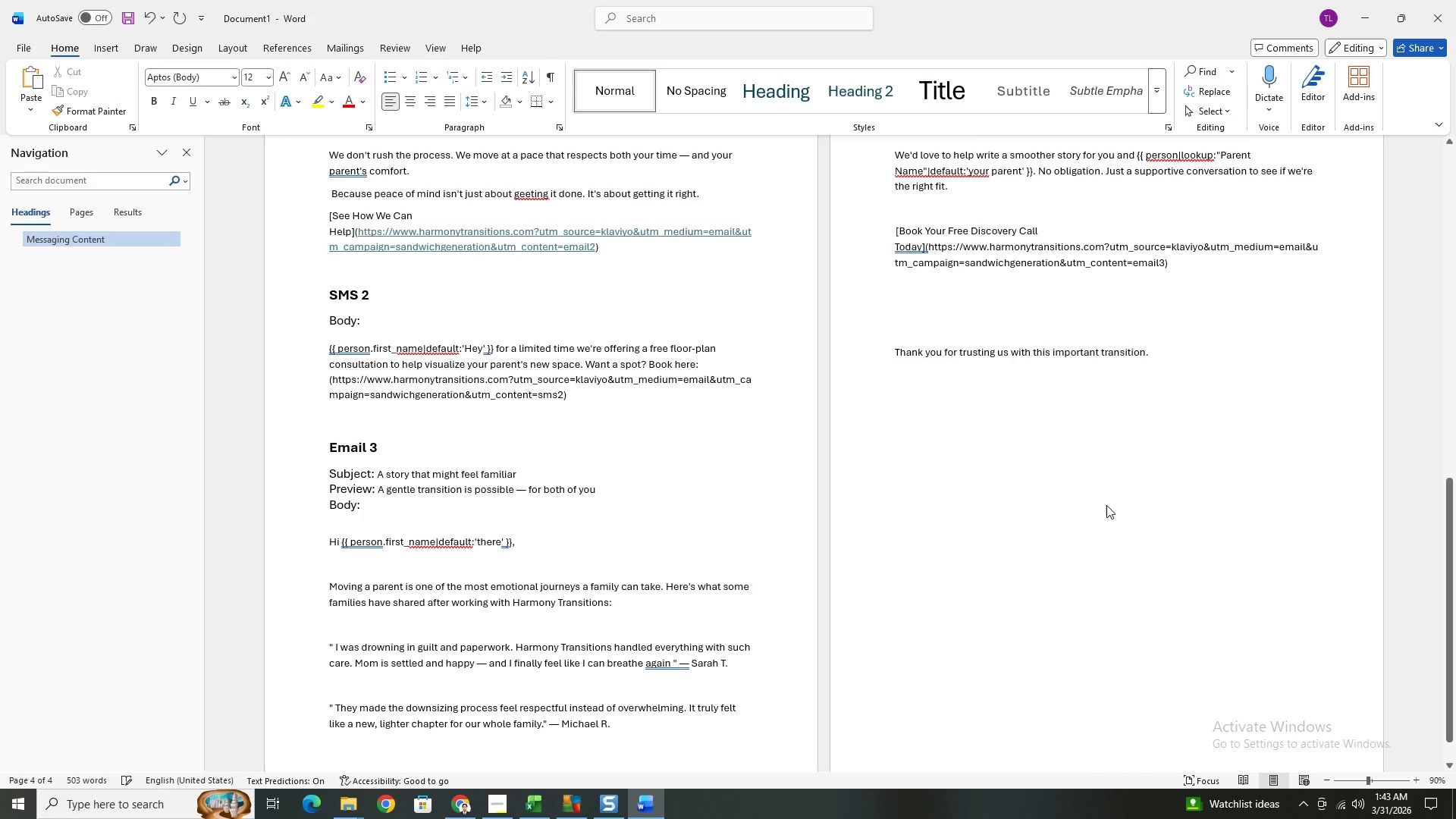 
scroll: coordinate [1107, 503], scroll_direction: up, amount: 2.0
 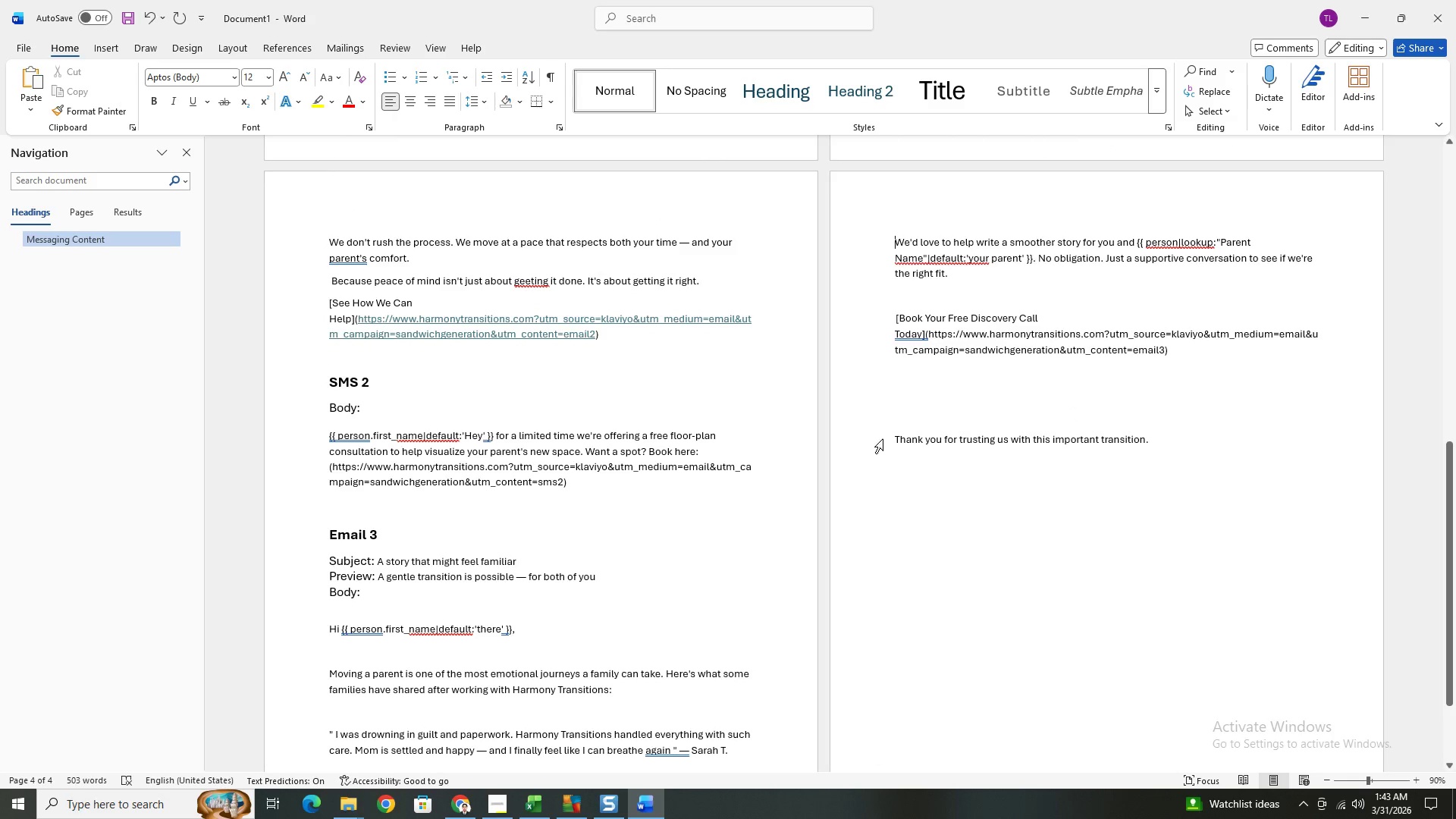 
left_click([896, 439])
 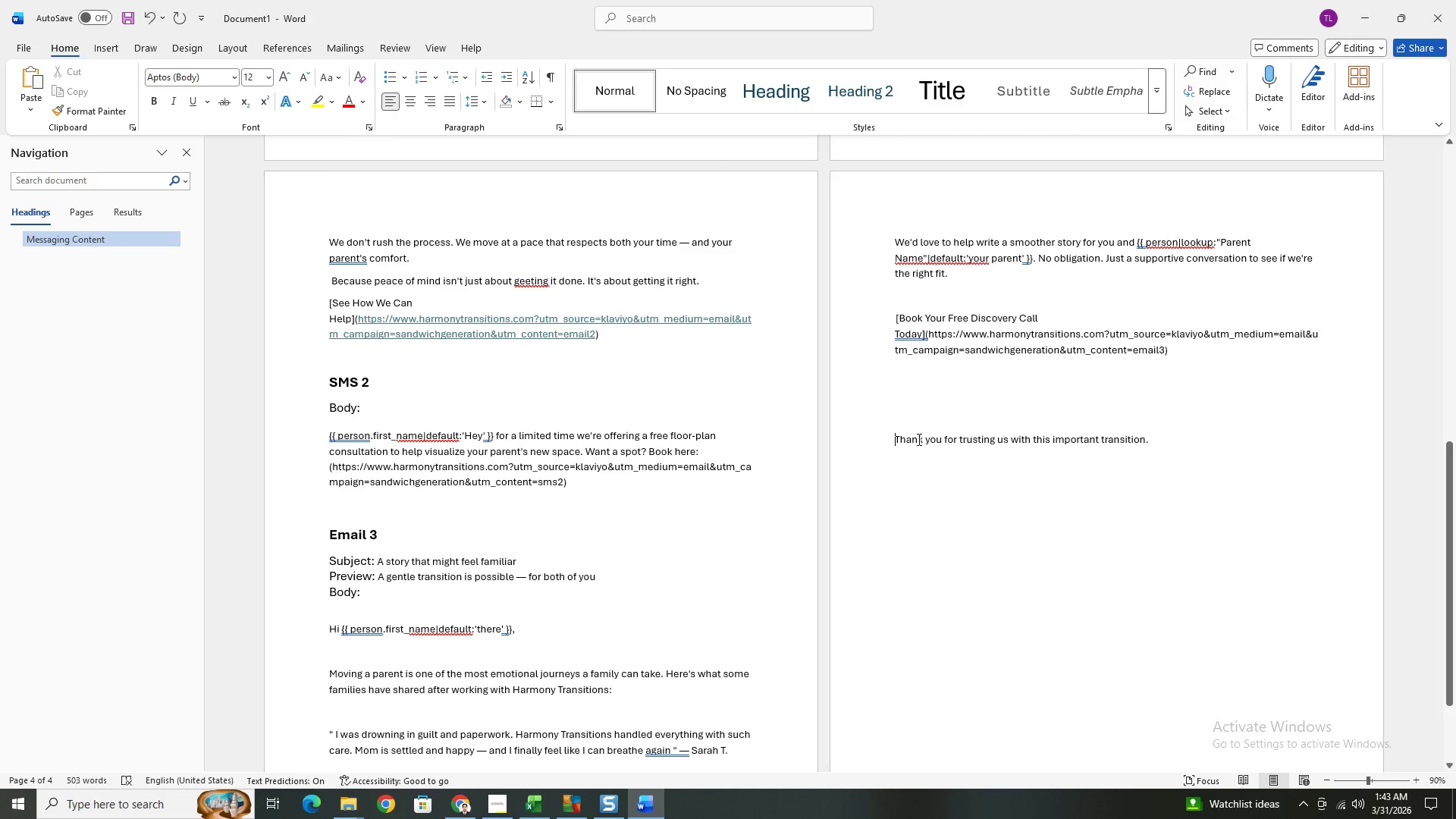 
key(Backspace)
 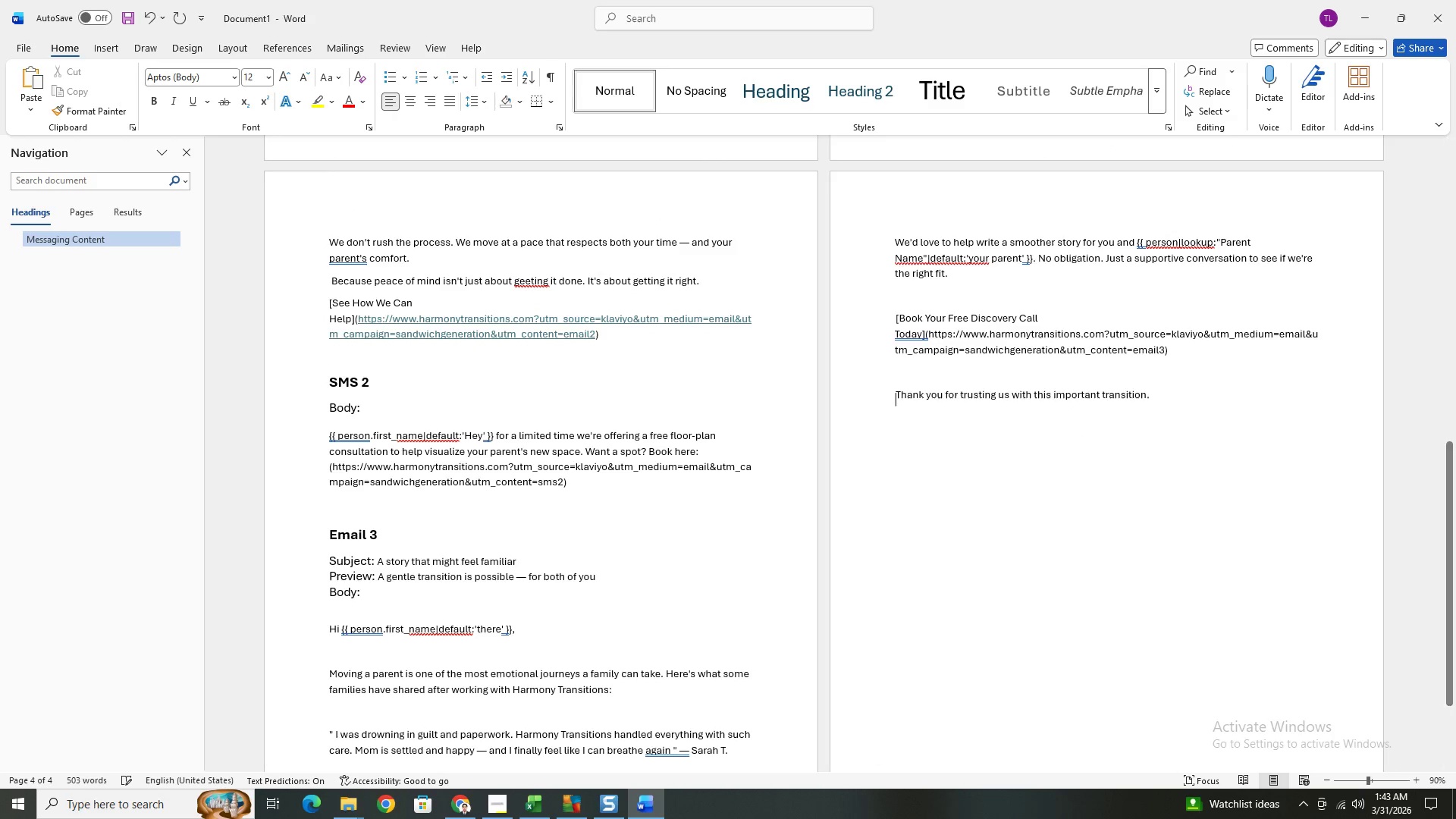 
key(Backspace)
 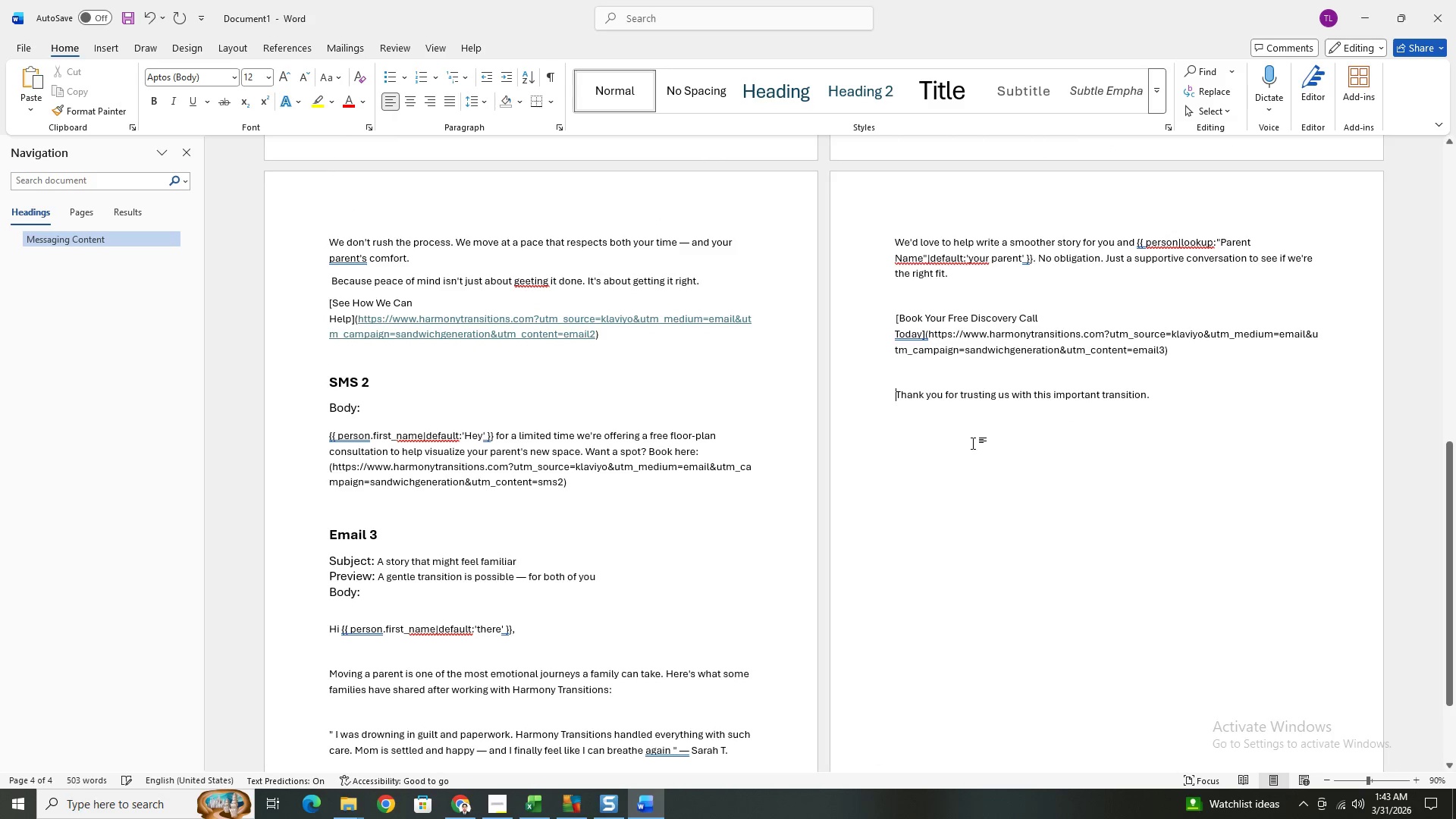 
key(Backspace)
 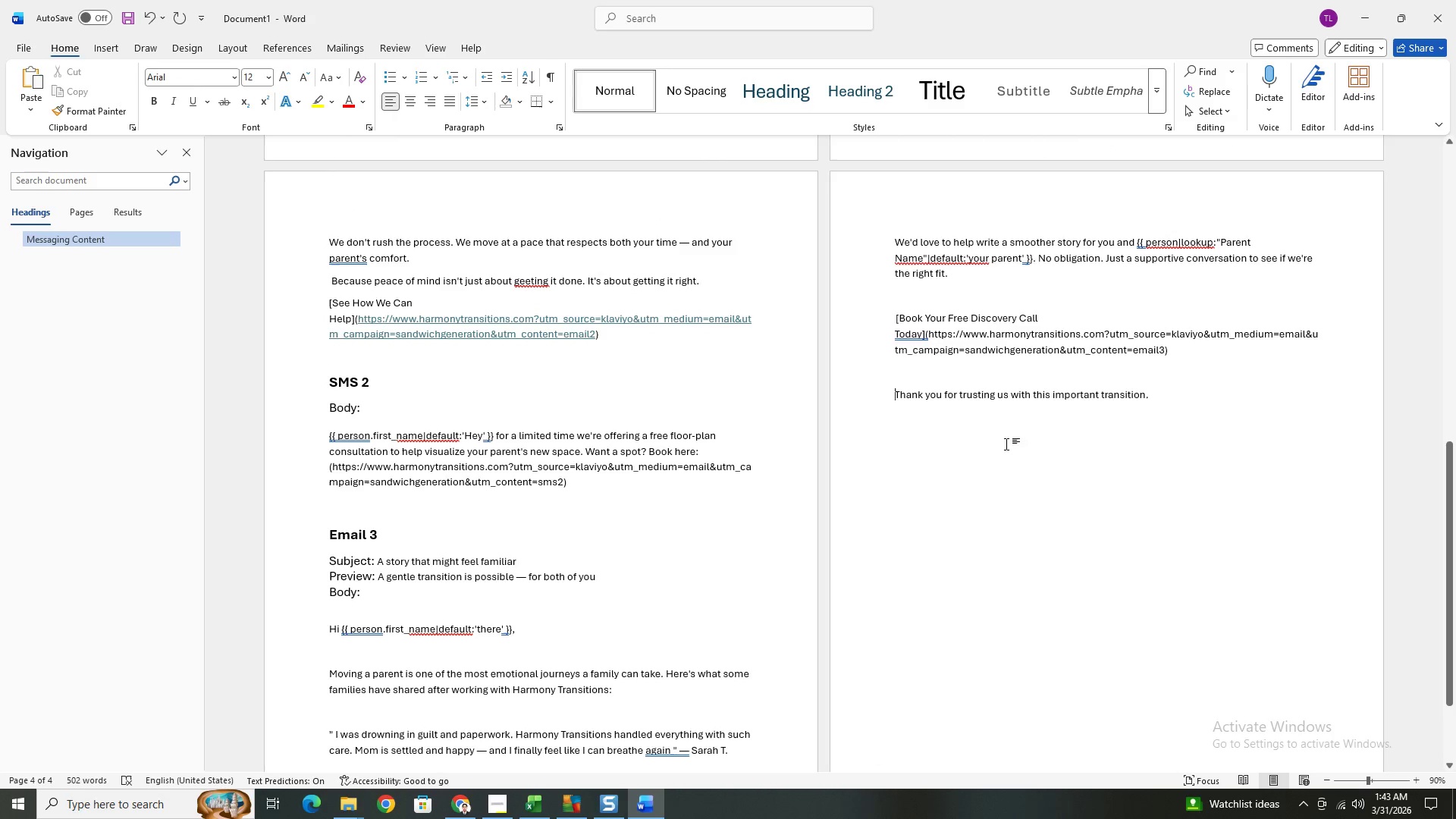 
key(Backspace)
 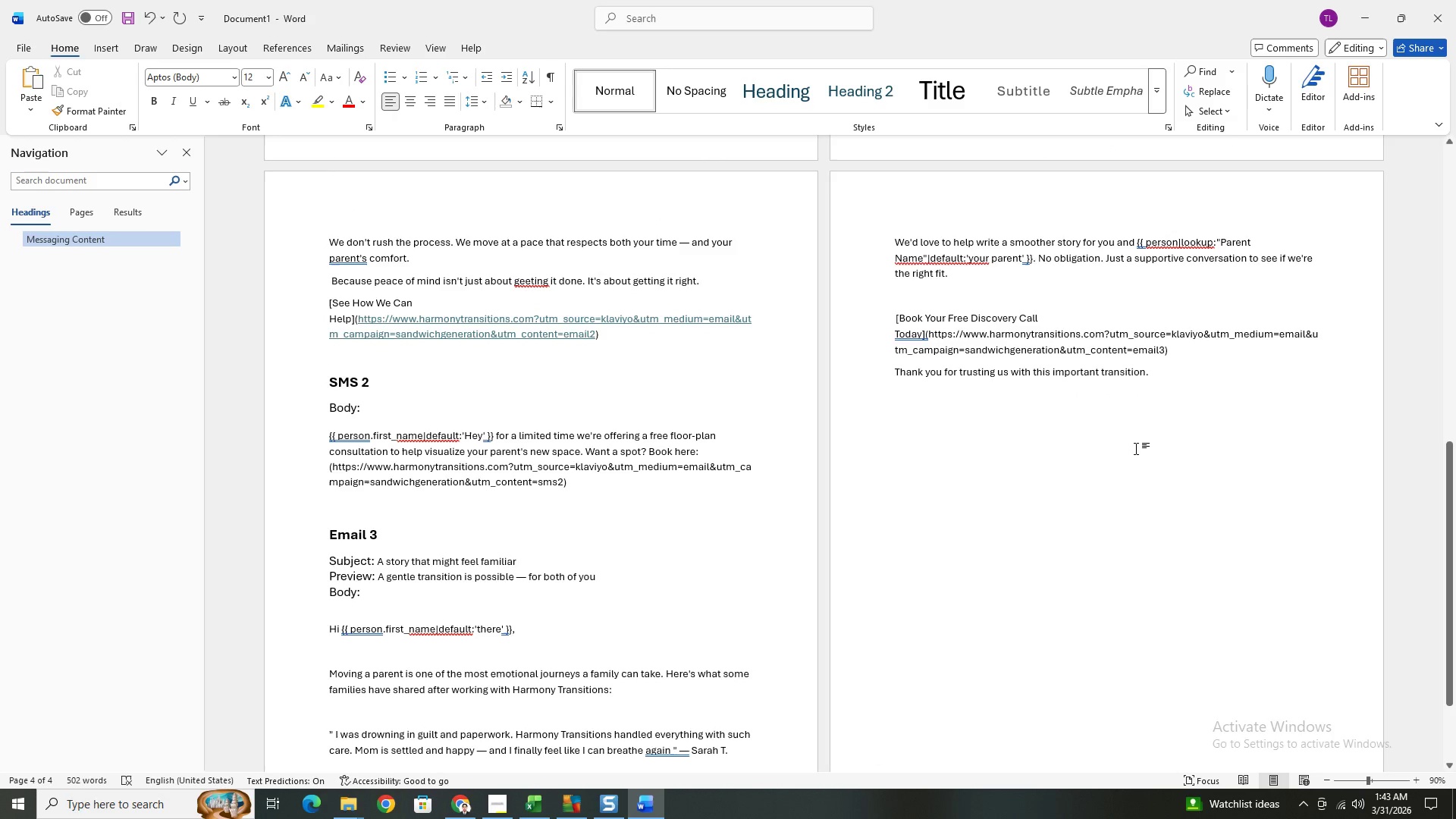 
key(Enter)
 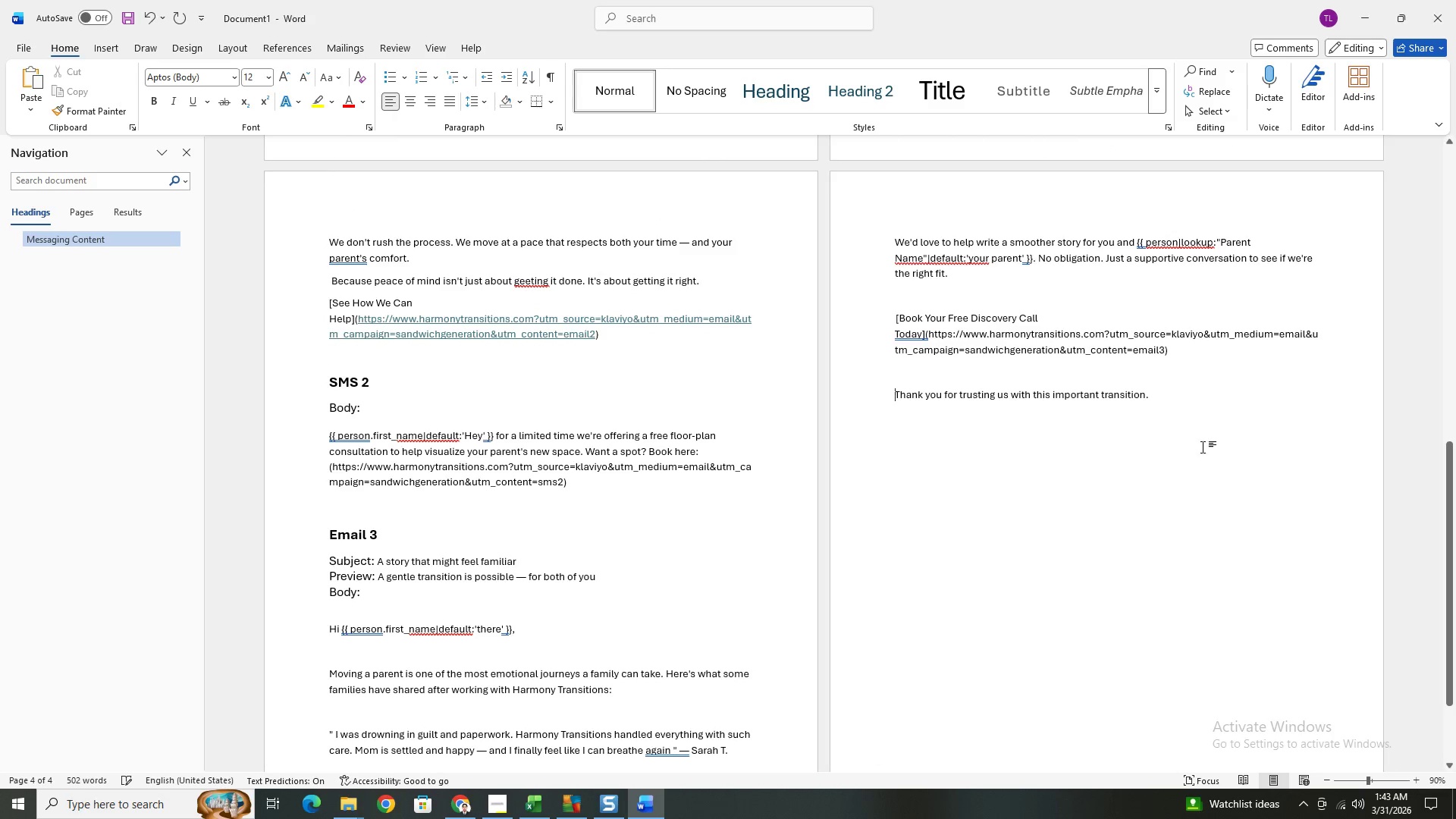 
left_click([1215, 451])
 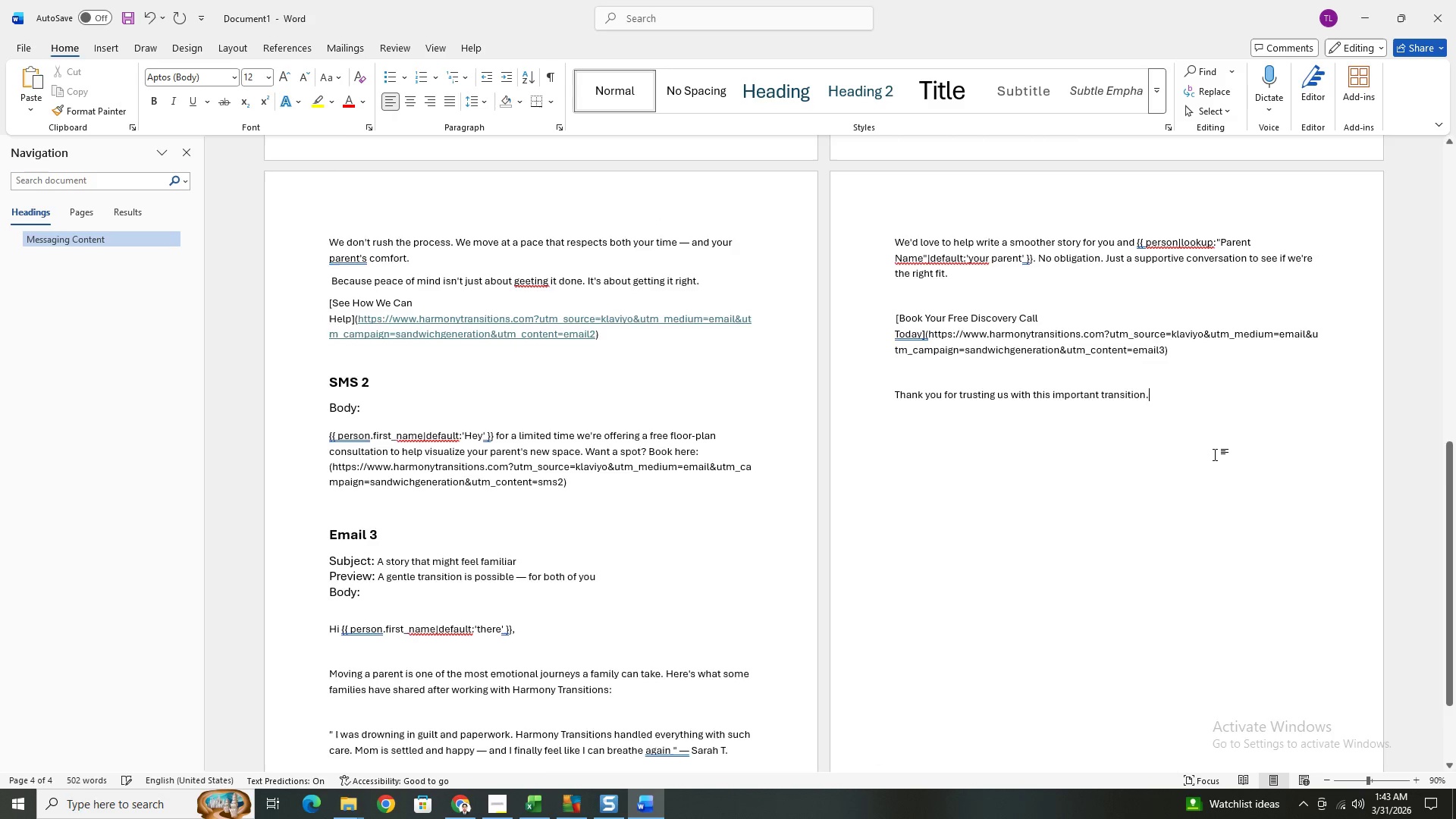 
scroll: coordinate [1213, 458], scroll_direction: down, amount: 10.0
 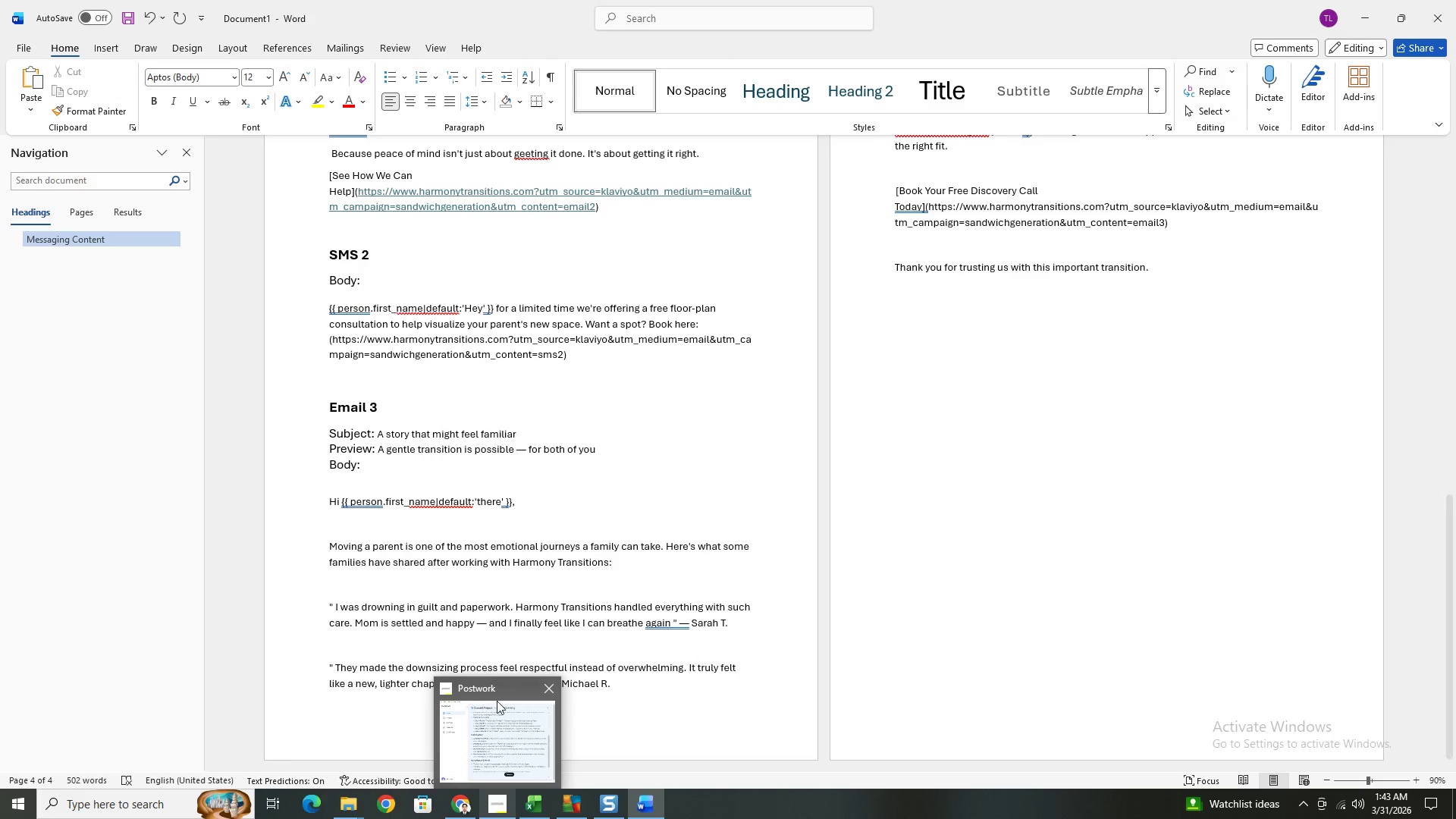 
key(Alt+AltLeft)
 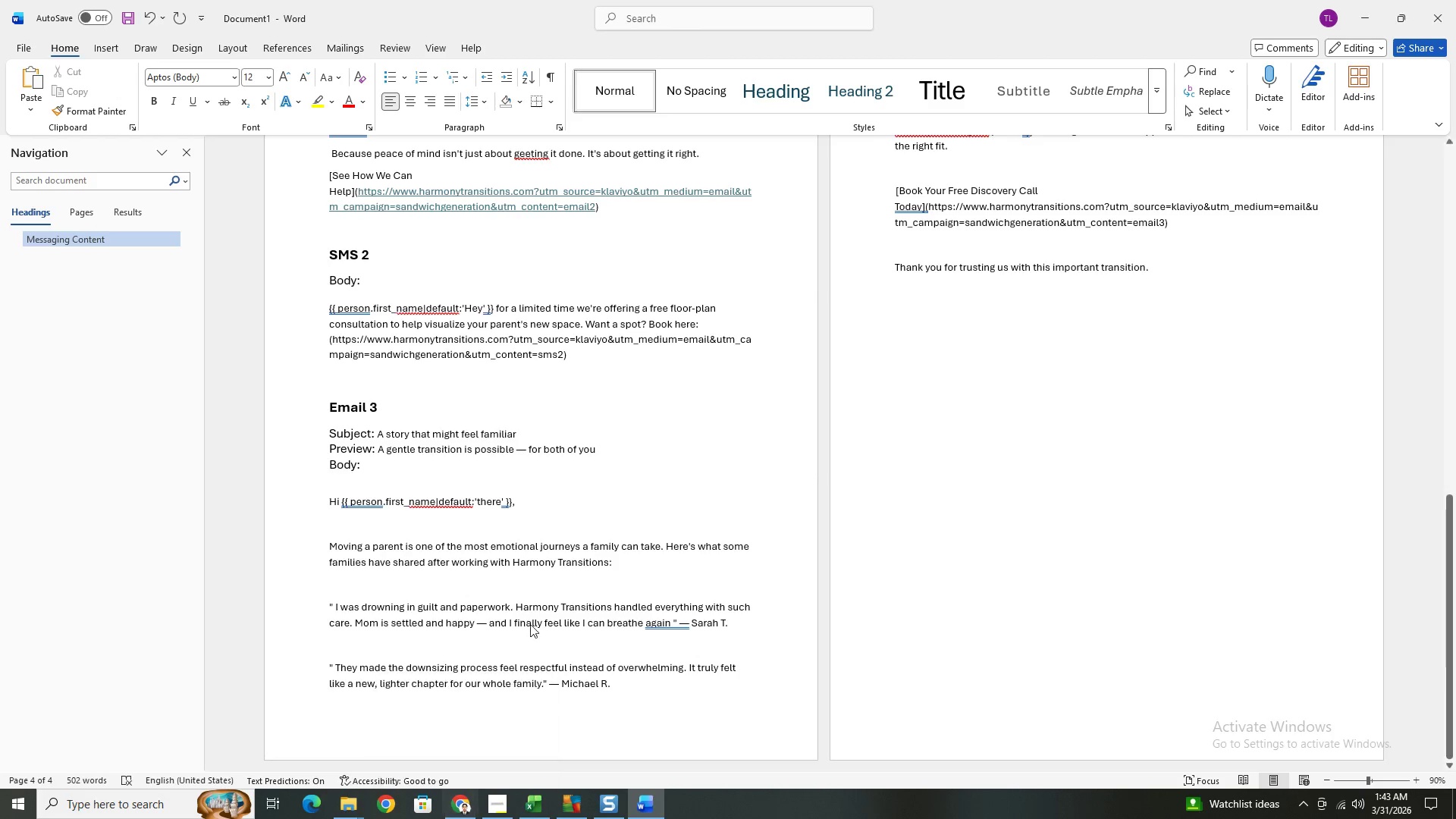 
key(Alt+Tab)
 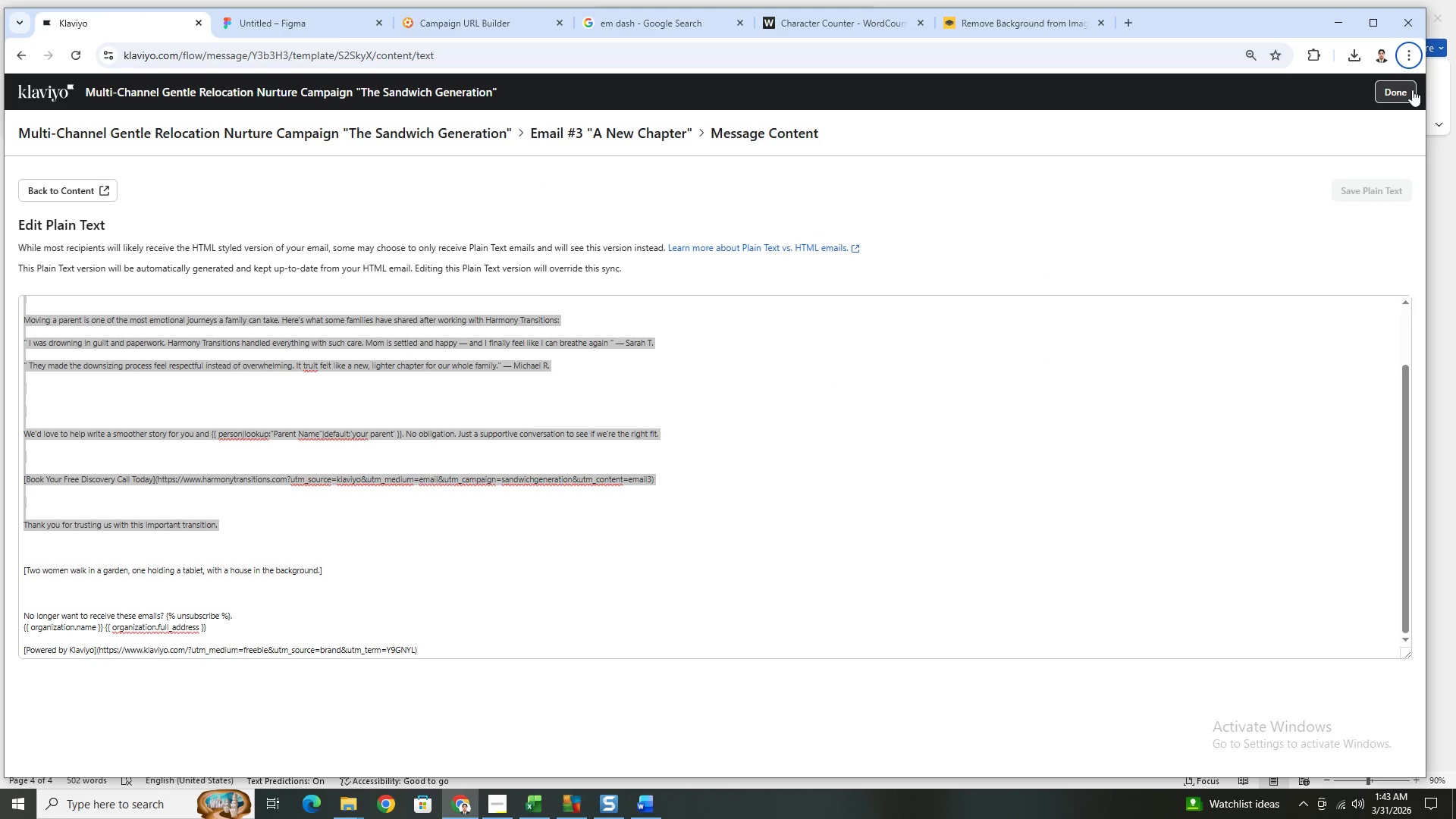 
left_click([61, 193])
 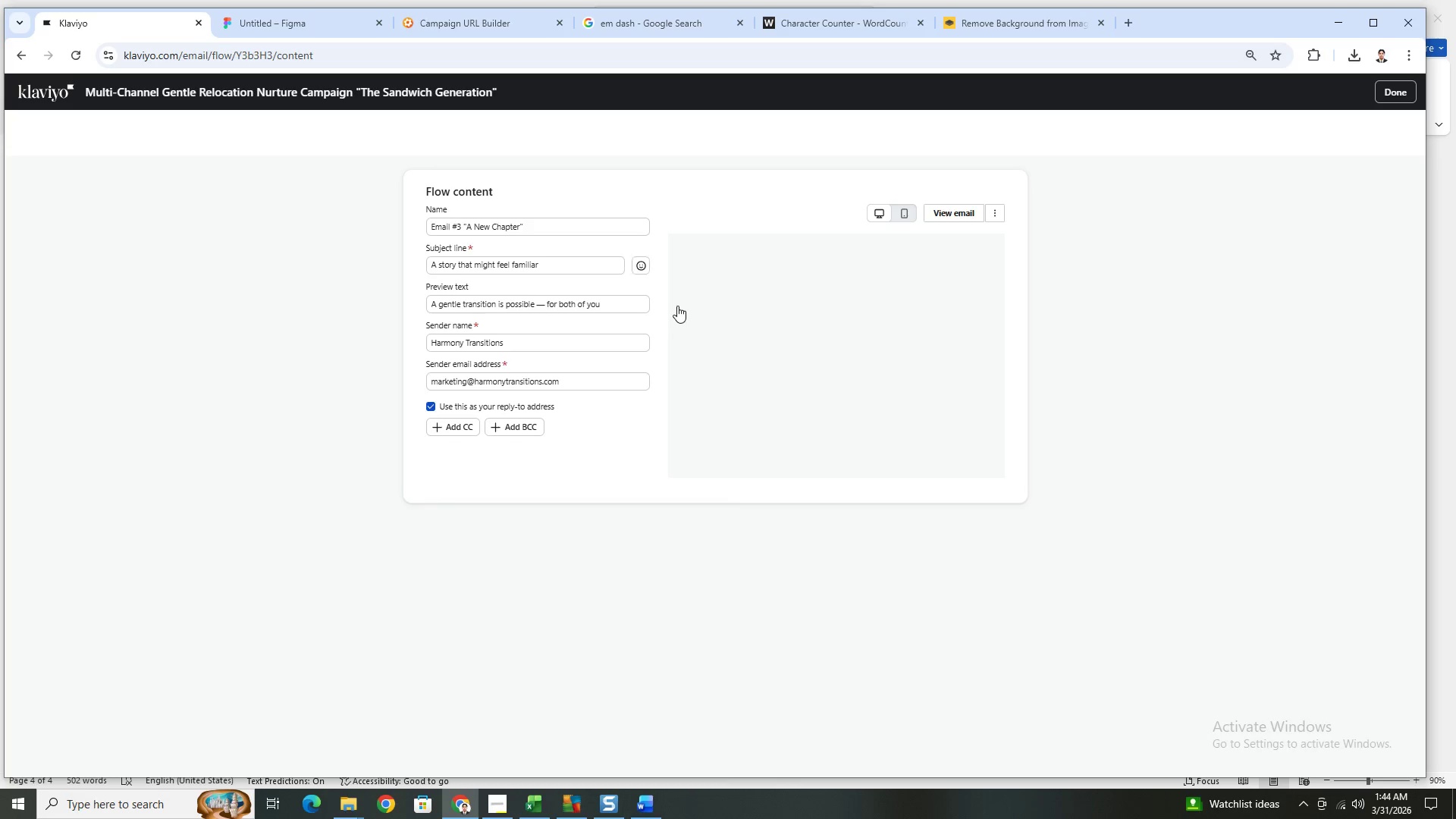 
left_click([966, 229])
 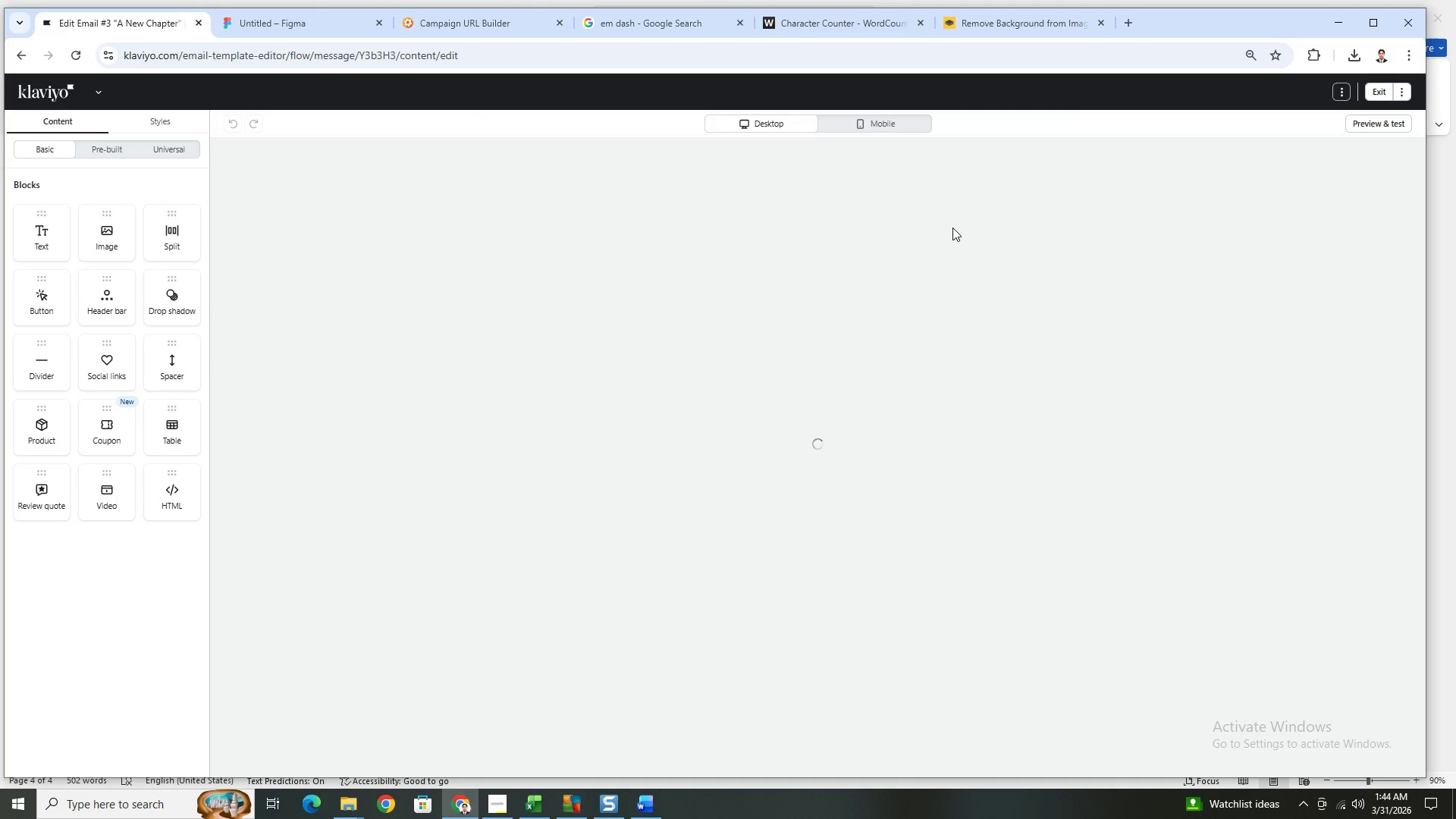 
wait(10.08)
 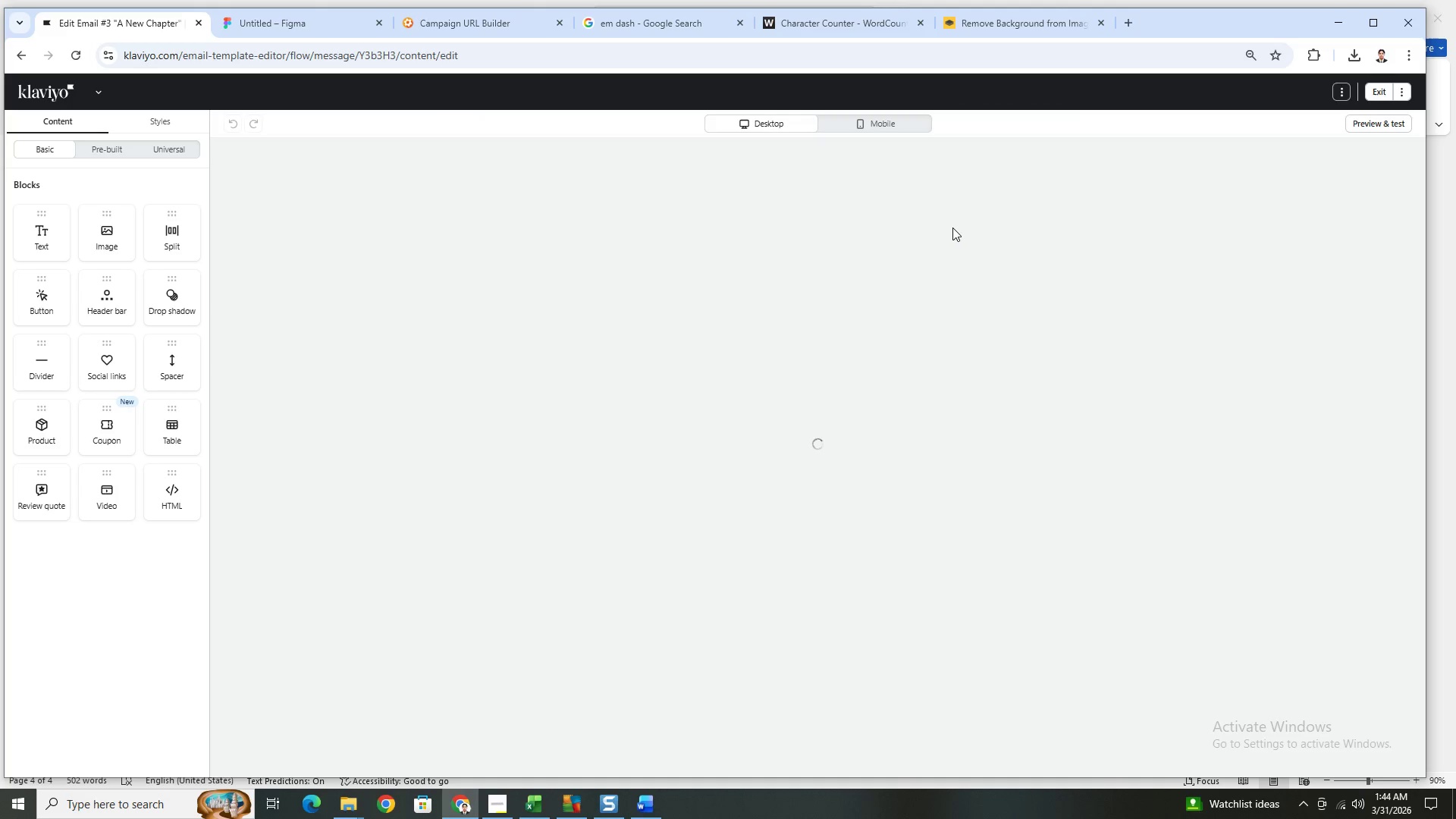 
scroll: coordinate [1017, 570], scroll_direction: down, amount: 2.0
 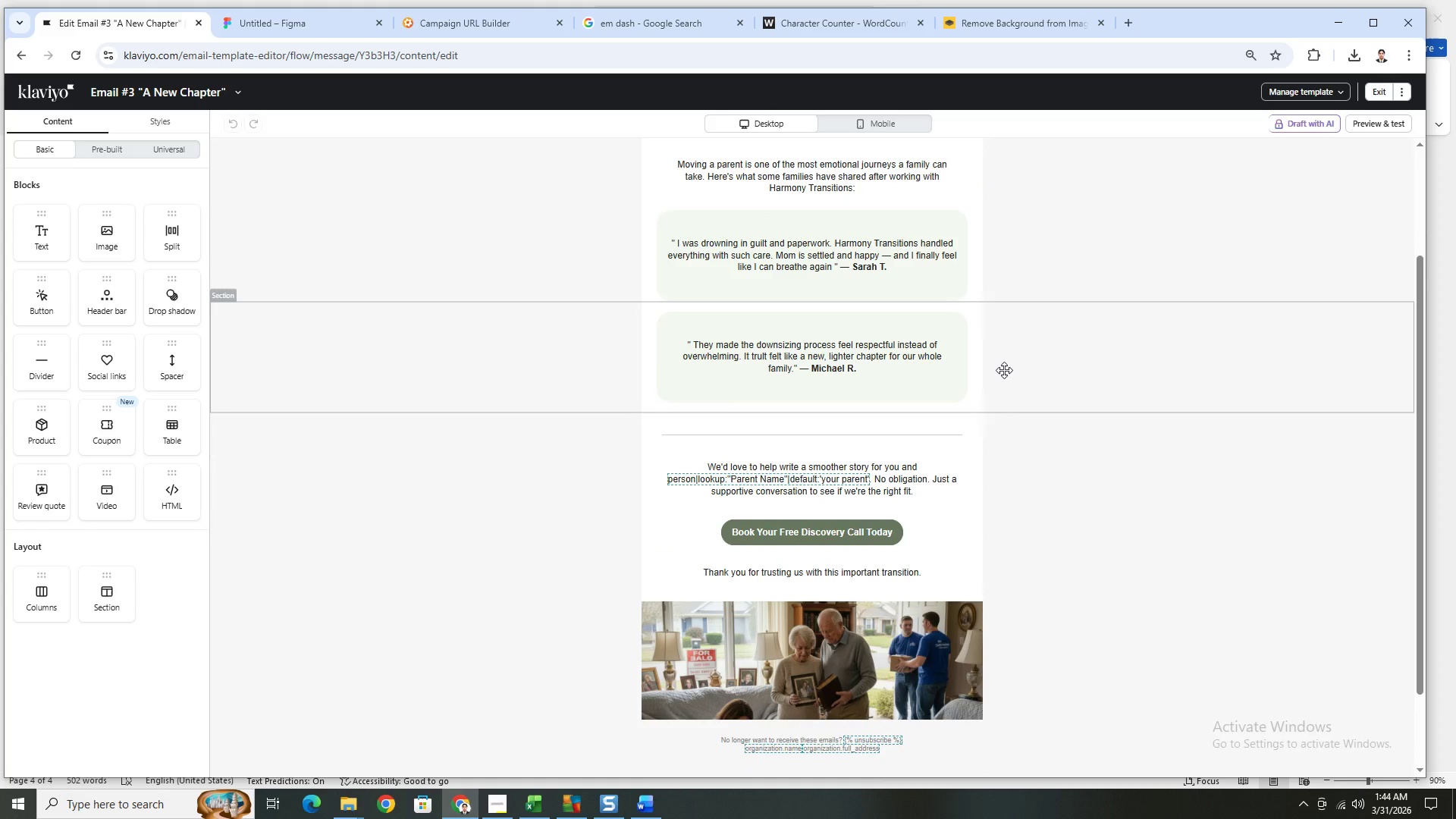 
left_click([903, 357])
 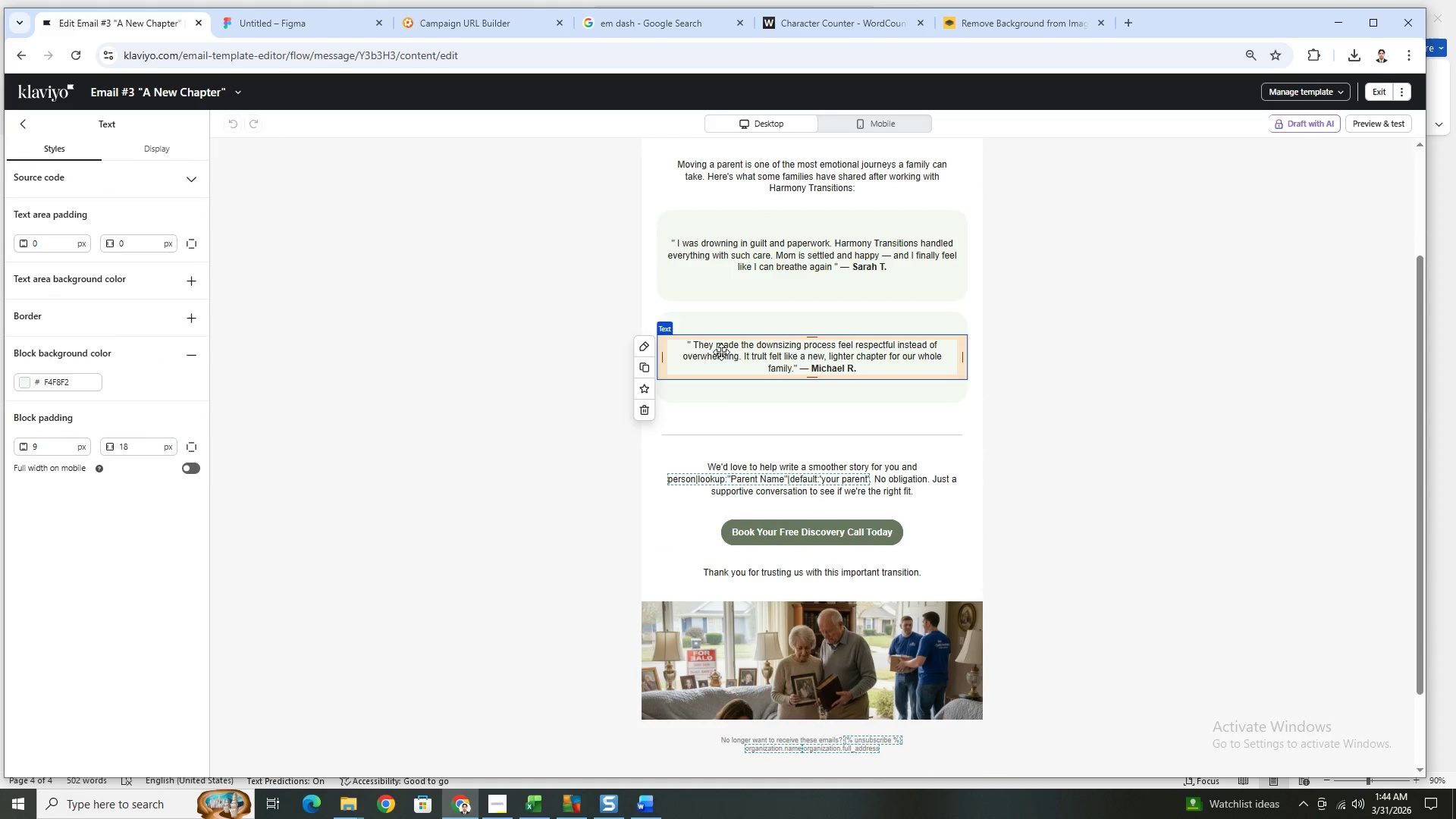 
double_click([777, 356])
 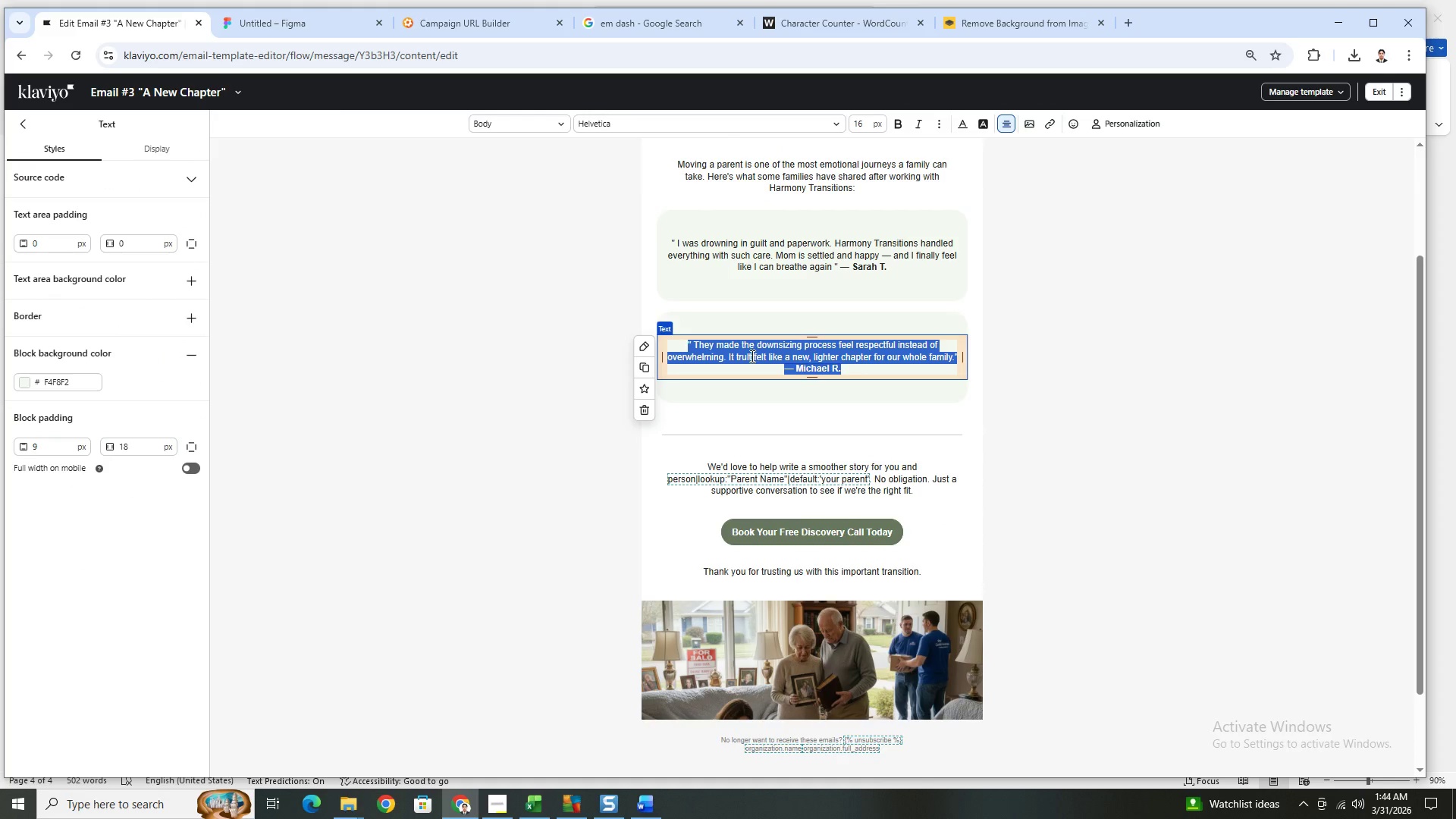 
left_click([751, 356])
 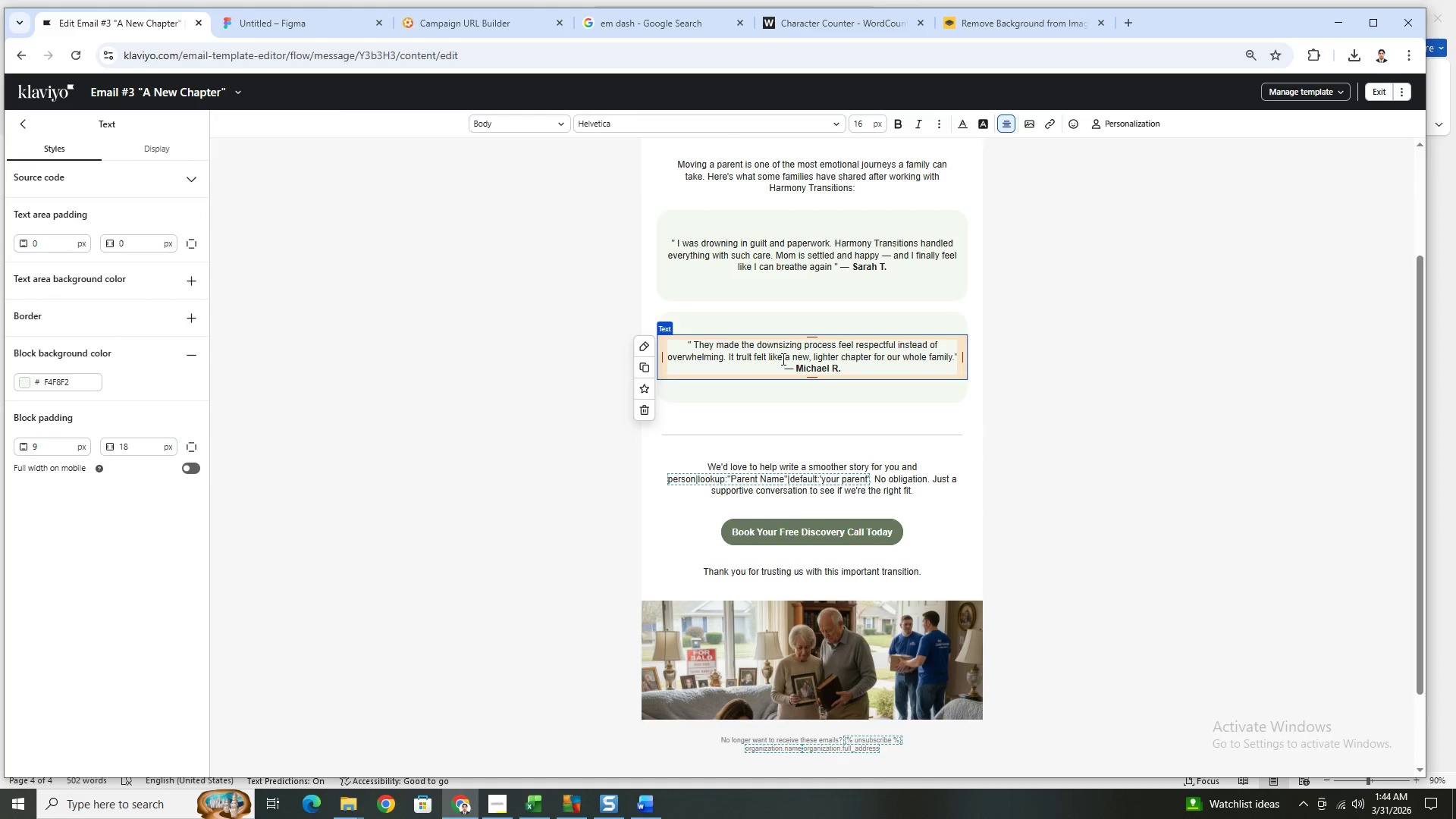 
key(Backspace)
 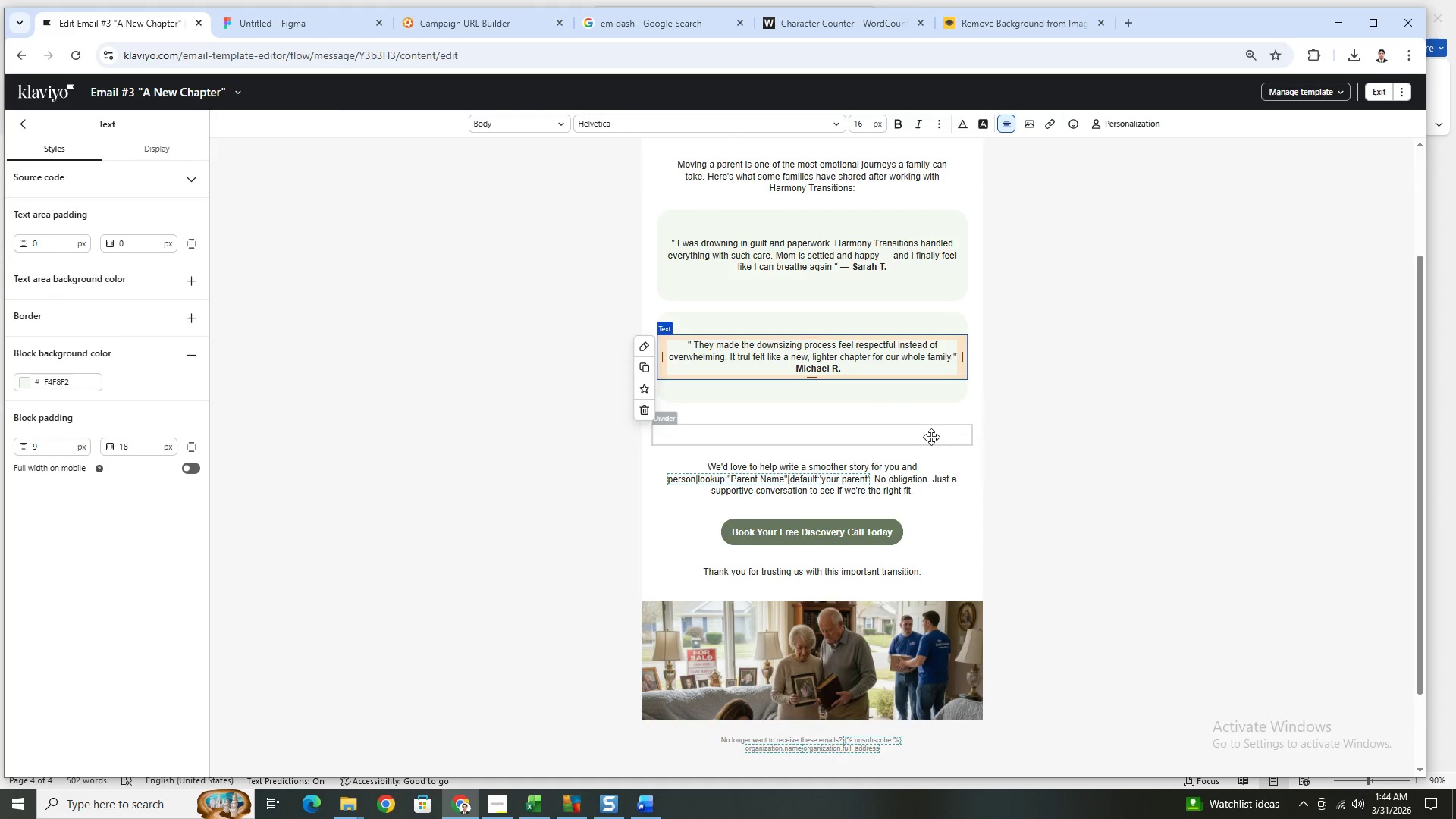 
key(Y)
 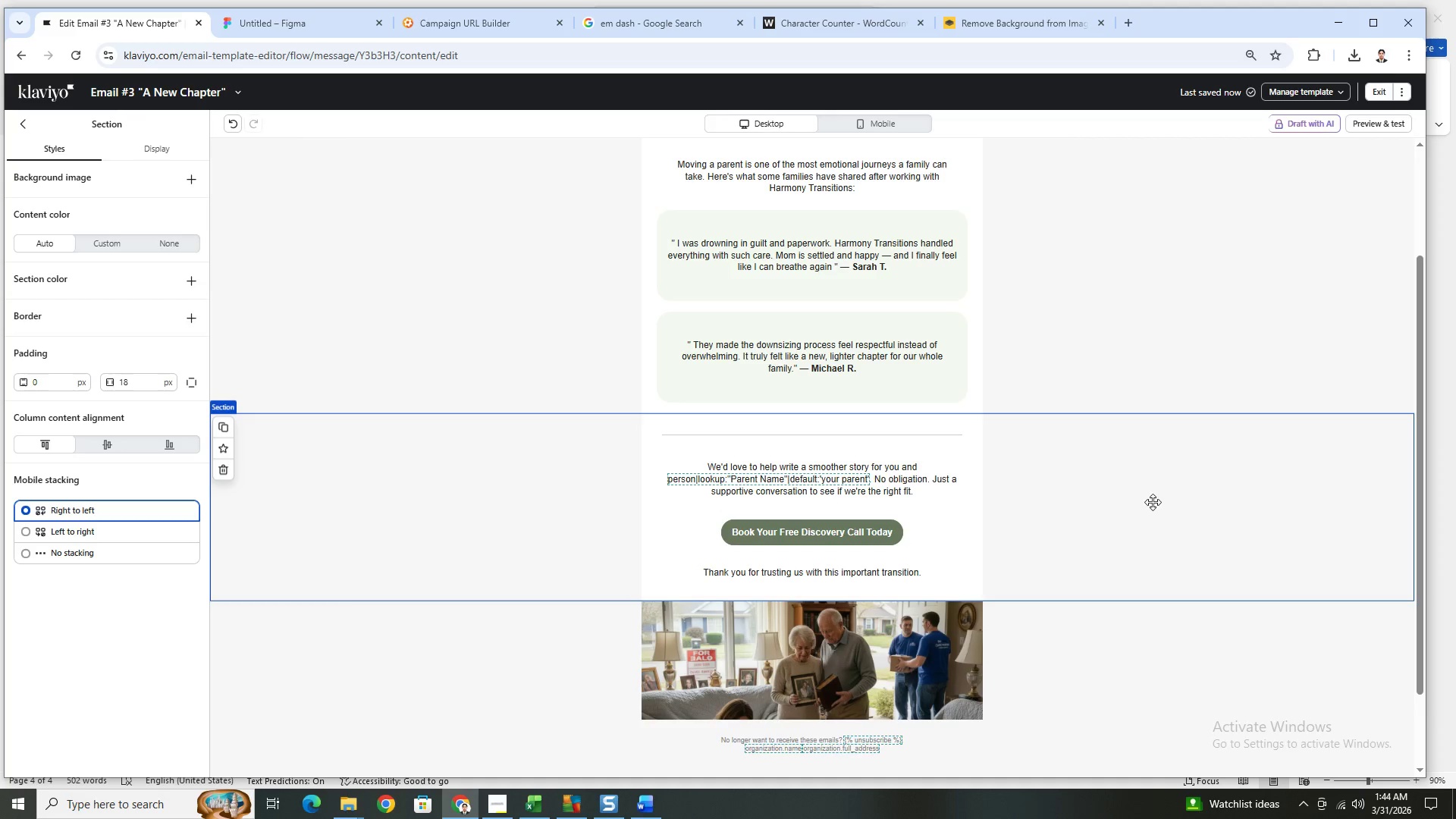 
scroll: coordinate [1166, 498], scroll_direction: up, amount: 3.0
 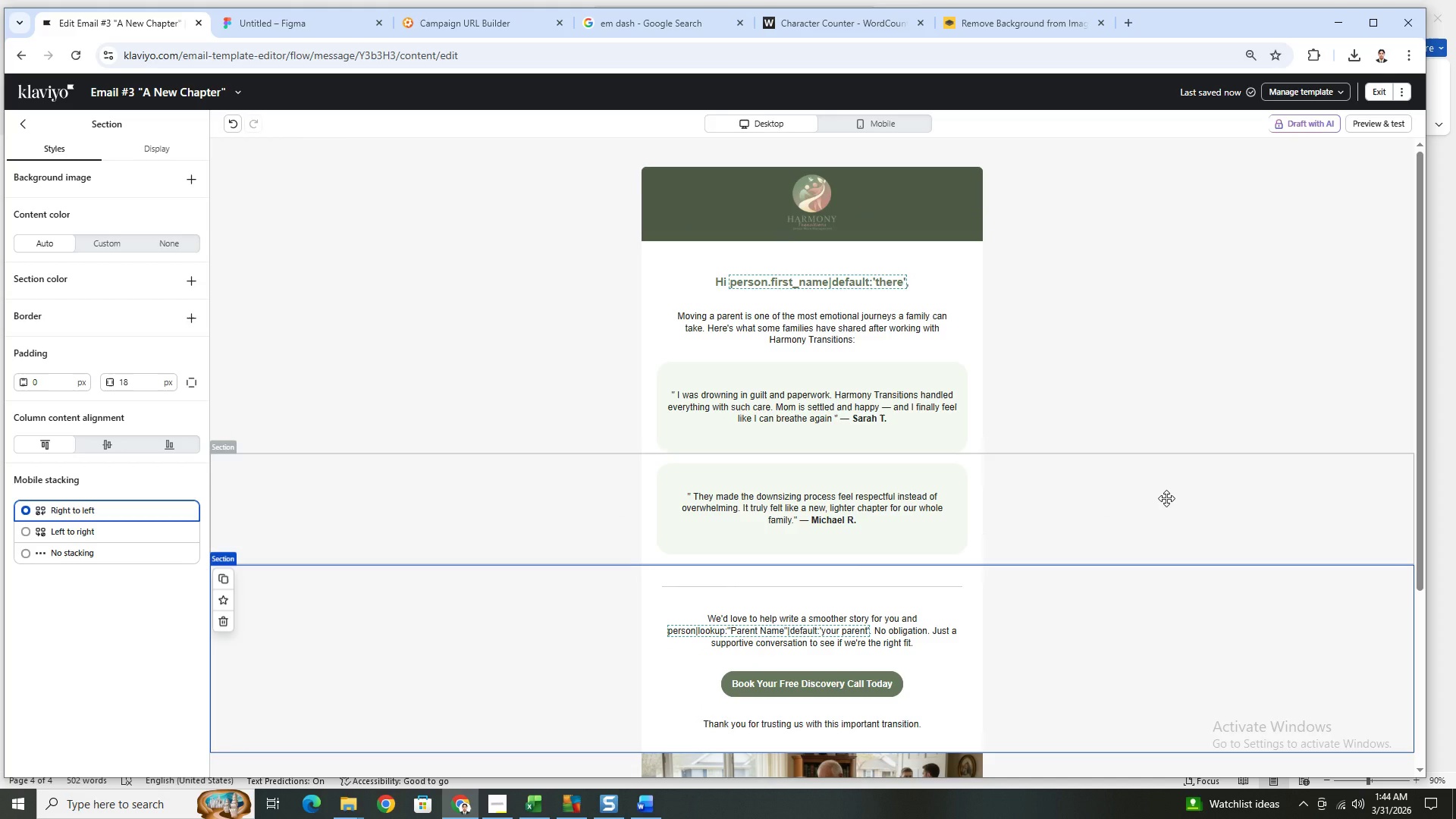 
scroll: coordinate [1166, 498], scroll_direction: down, amount: 4.0
 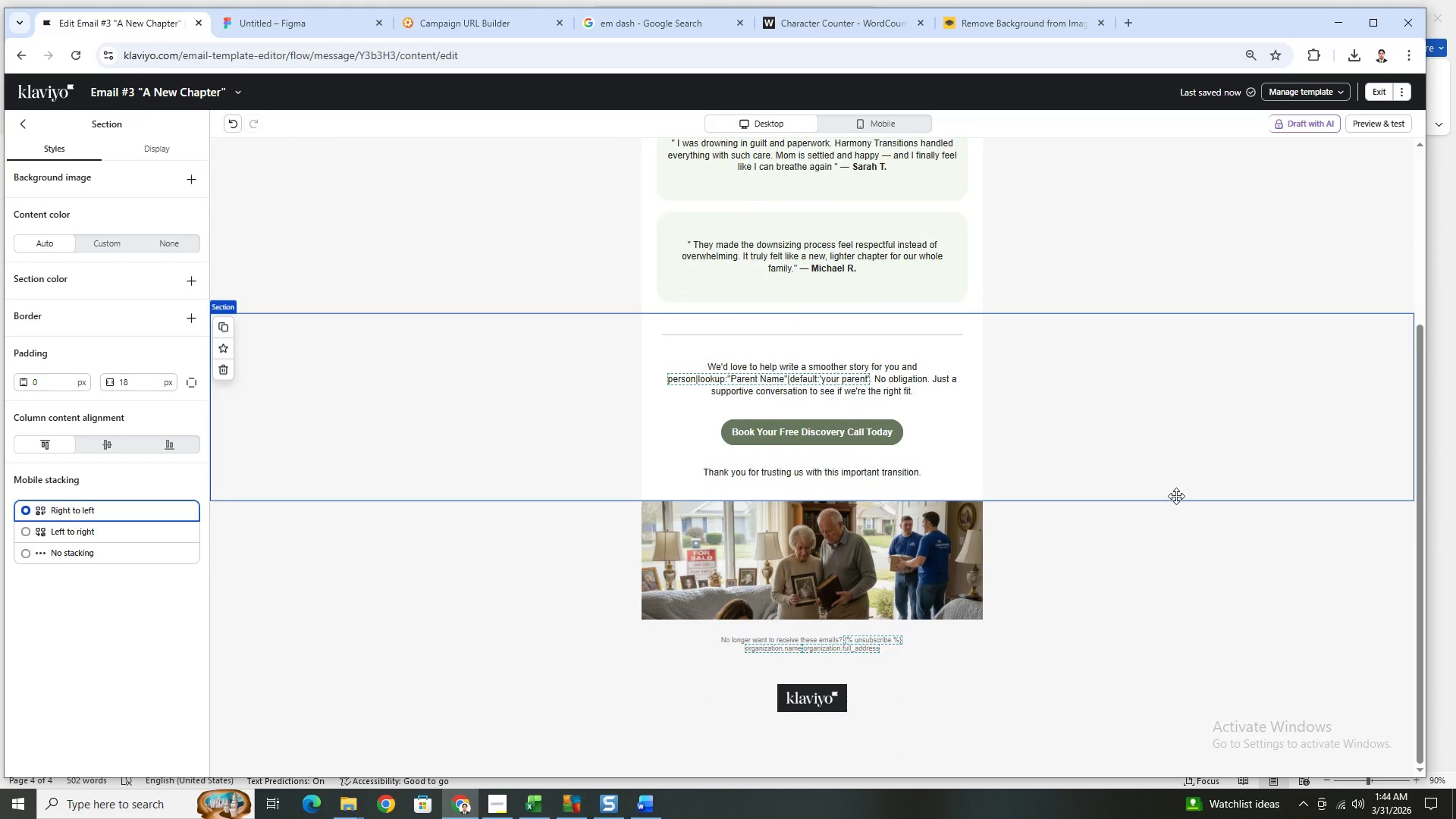 
scroll: coordinate [1176, 496], scroll_direction: up, amount: 5.0
 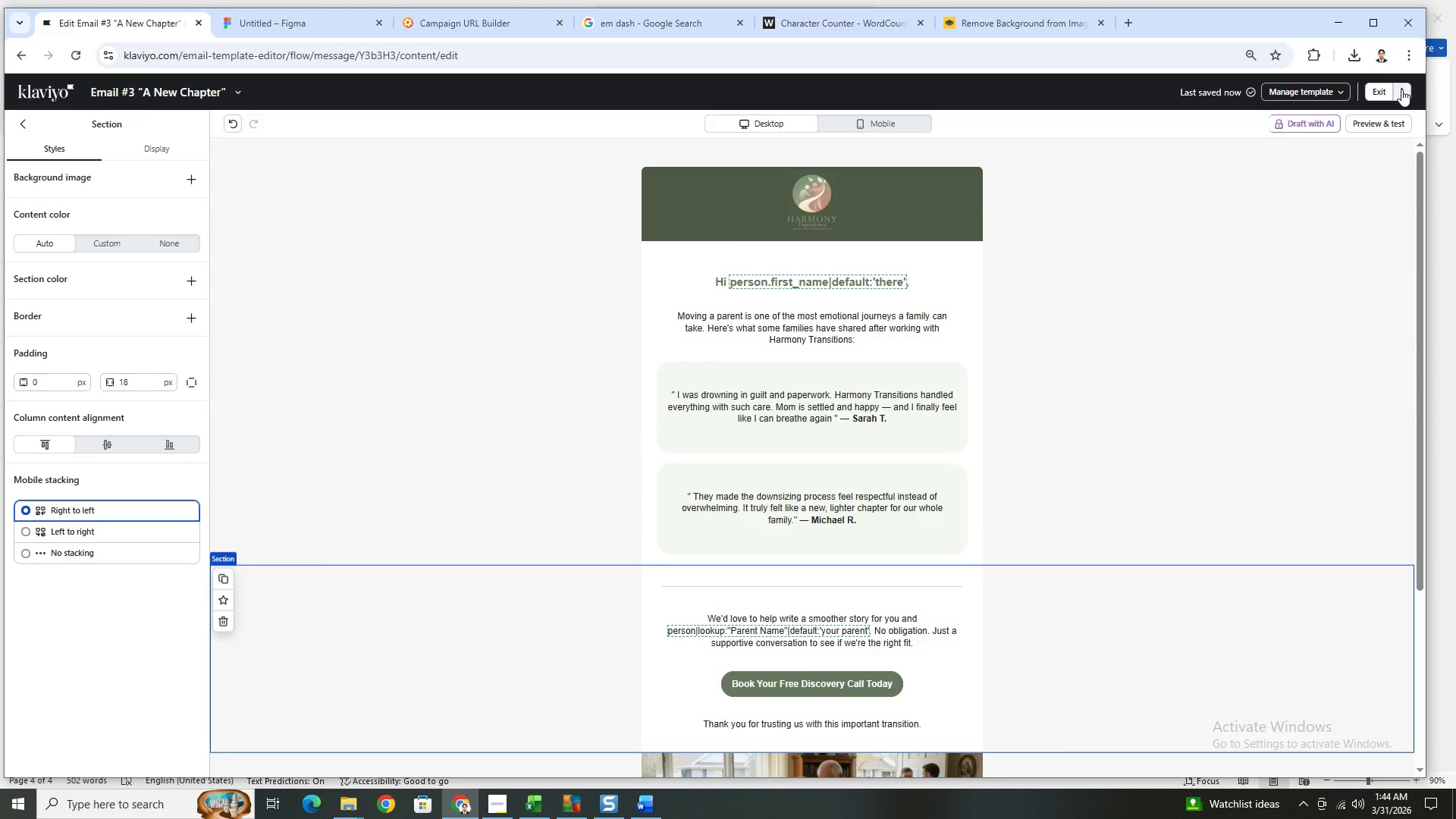 
left_click([1387, 124])
 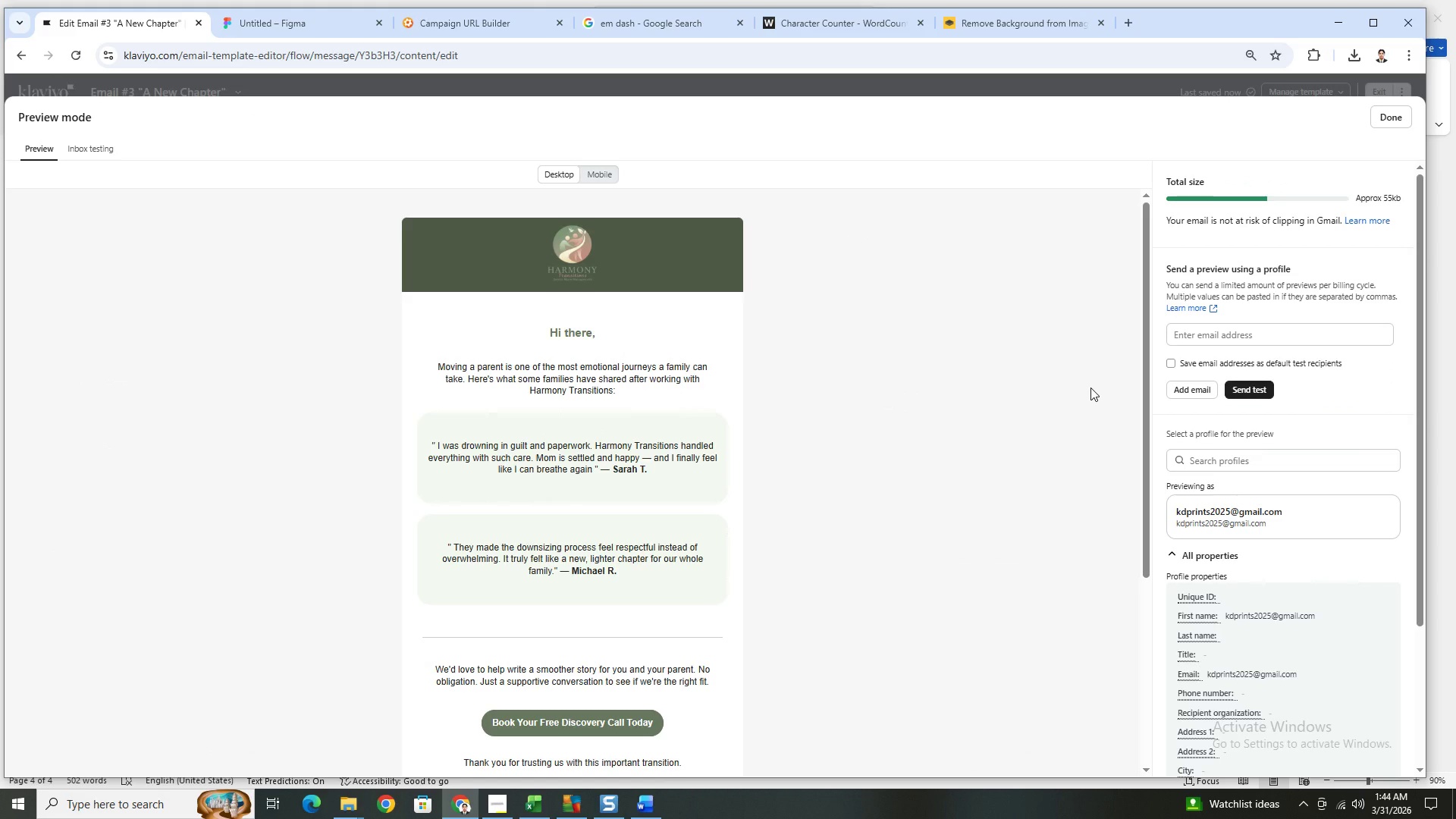 
wait(12.64)
 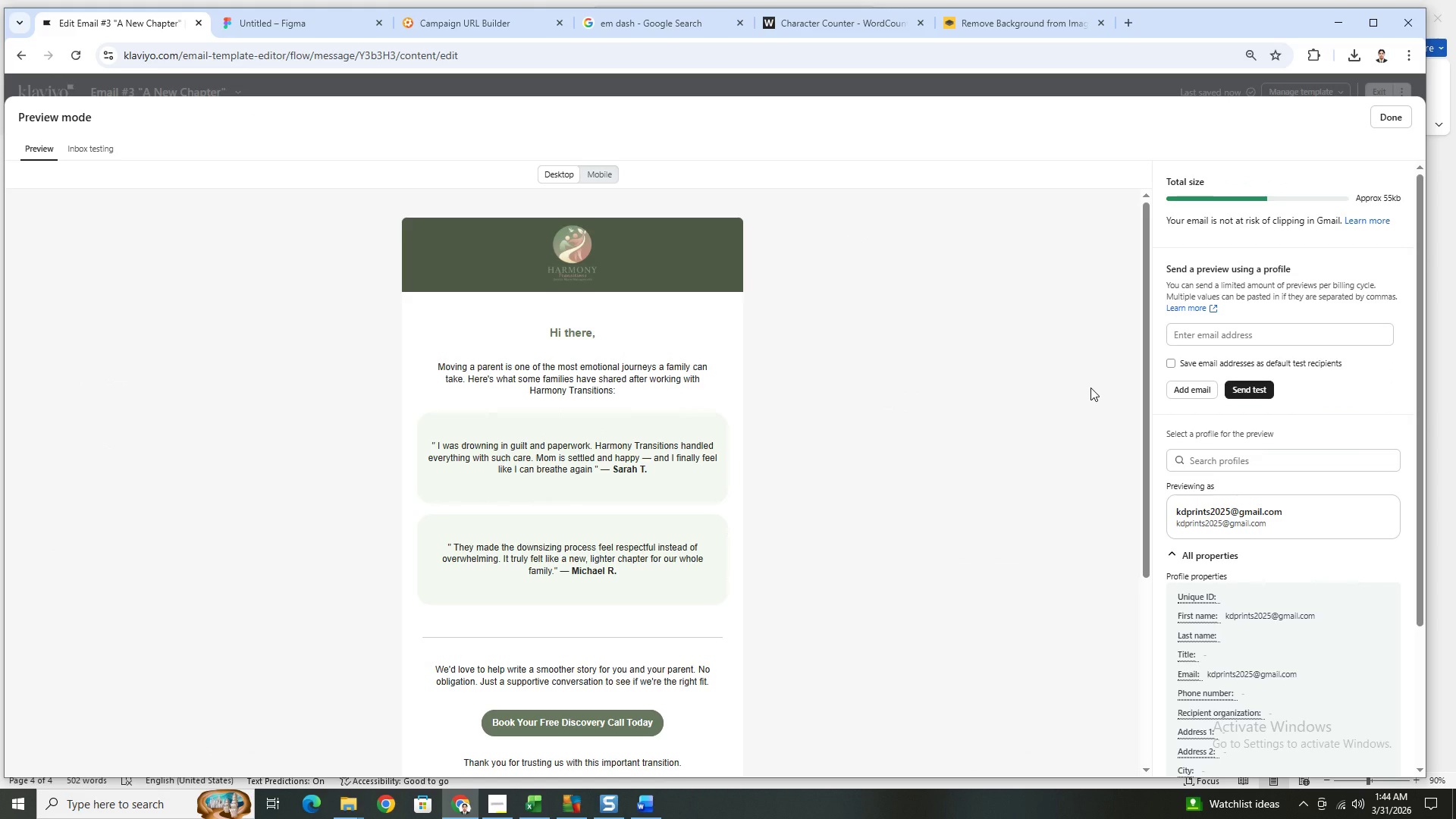 
scroll: coordinate [713, 596], scroll_direction: down, amount: 5.0
 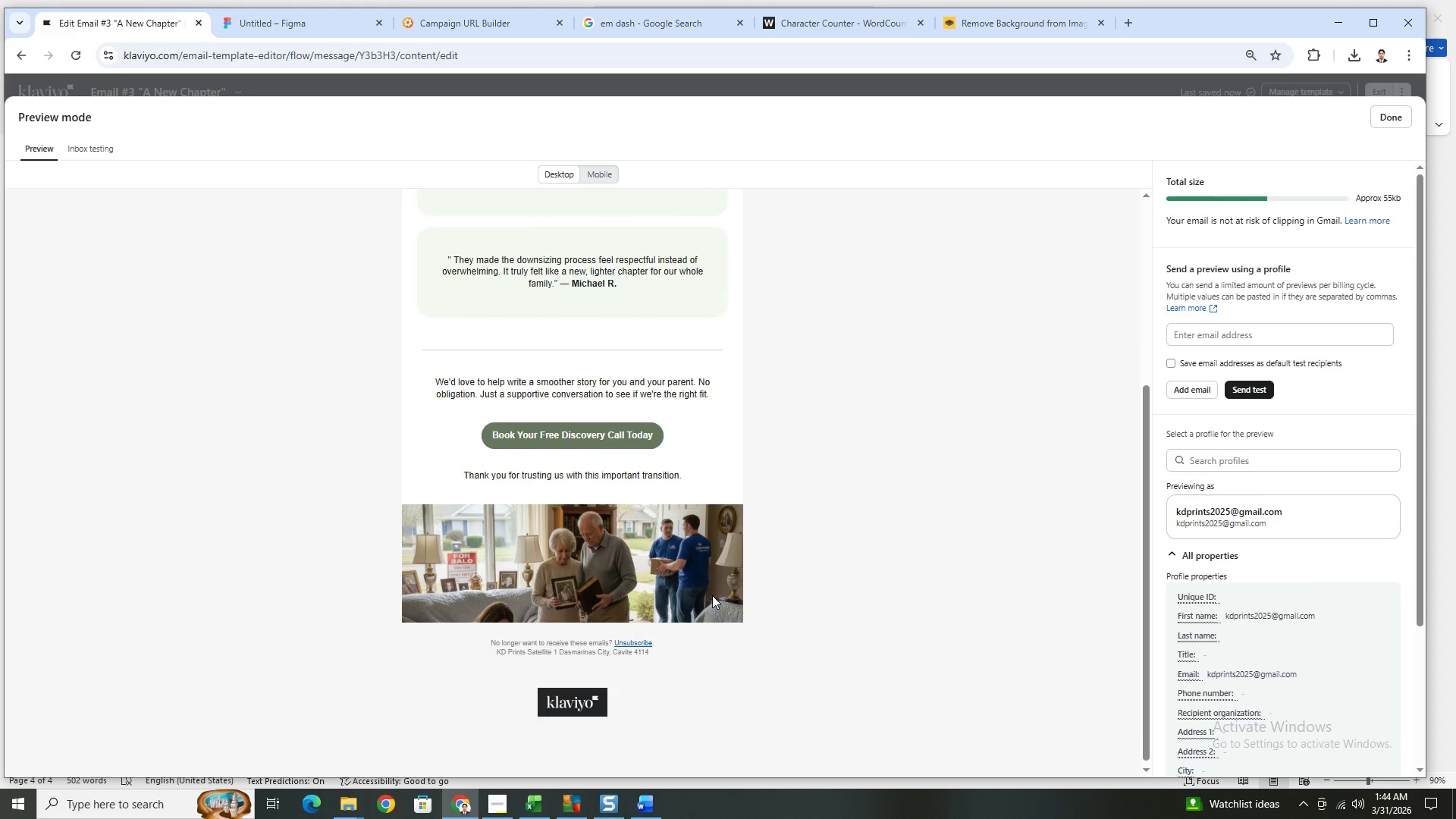 
scroll: coordinate [712, 595], scroll_direction: up, amount: 3.0
 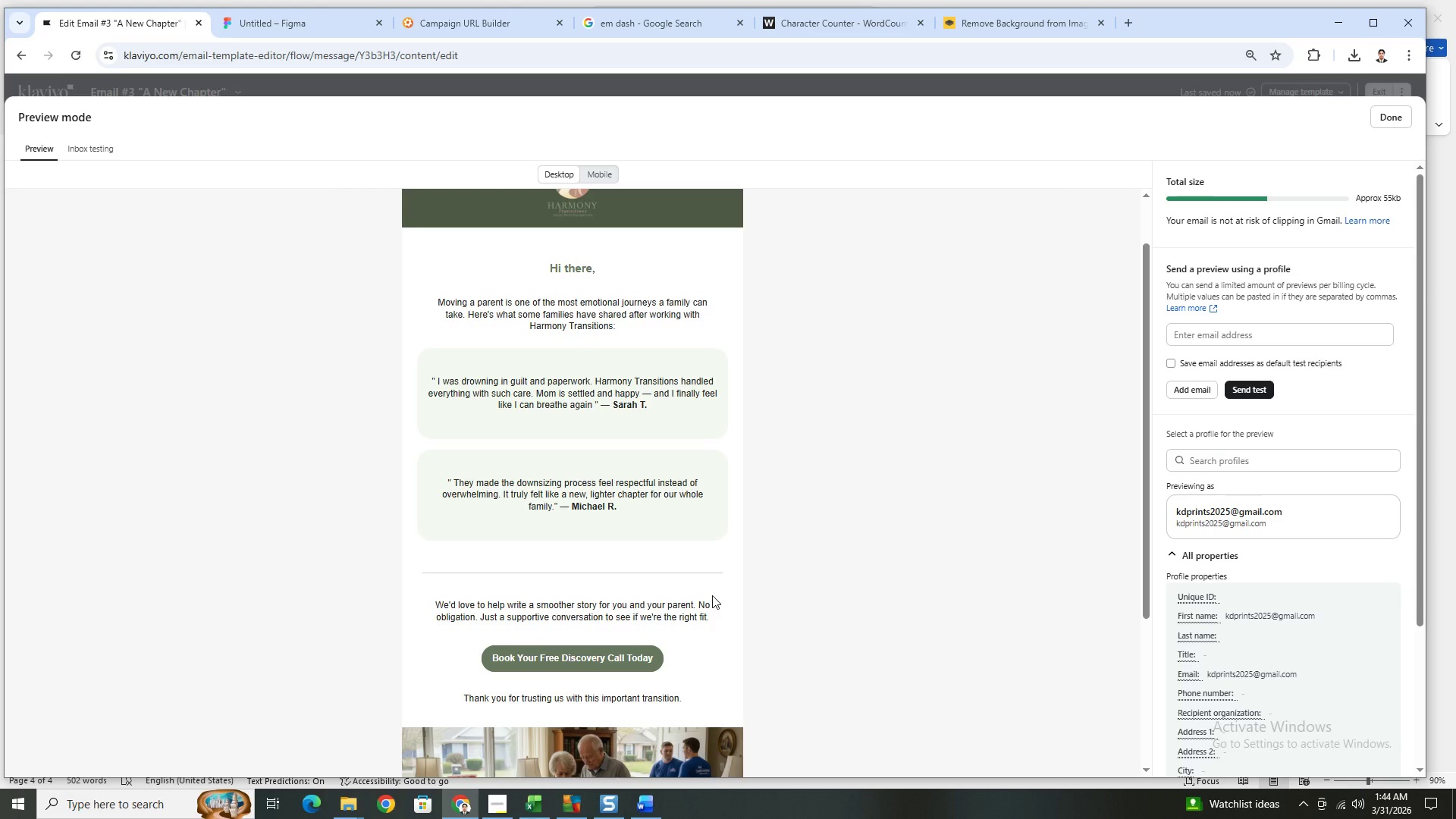 
scroll: coordinate [859, 632], scroll_direction: down, amount: 2.0
 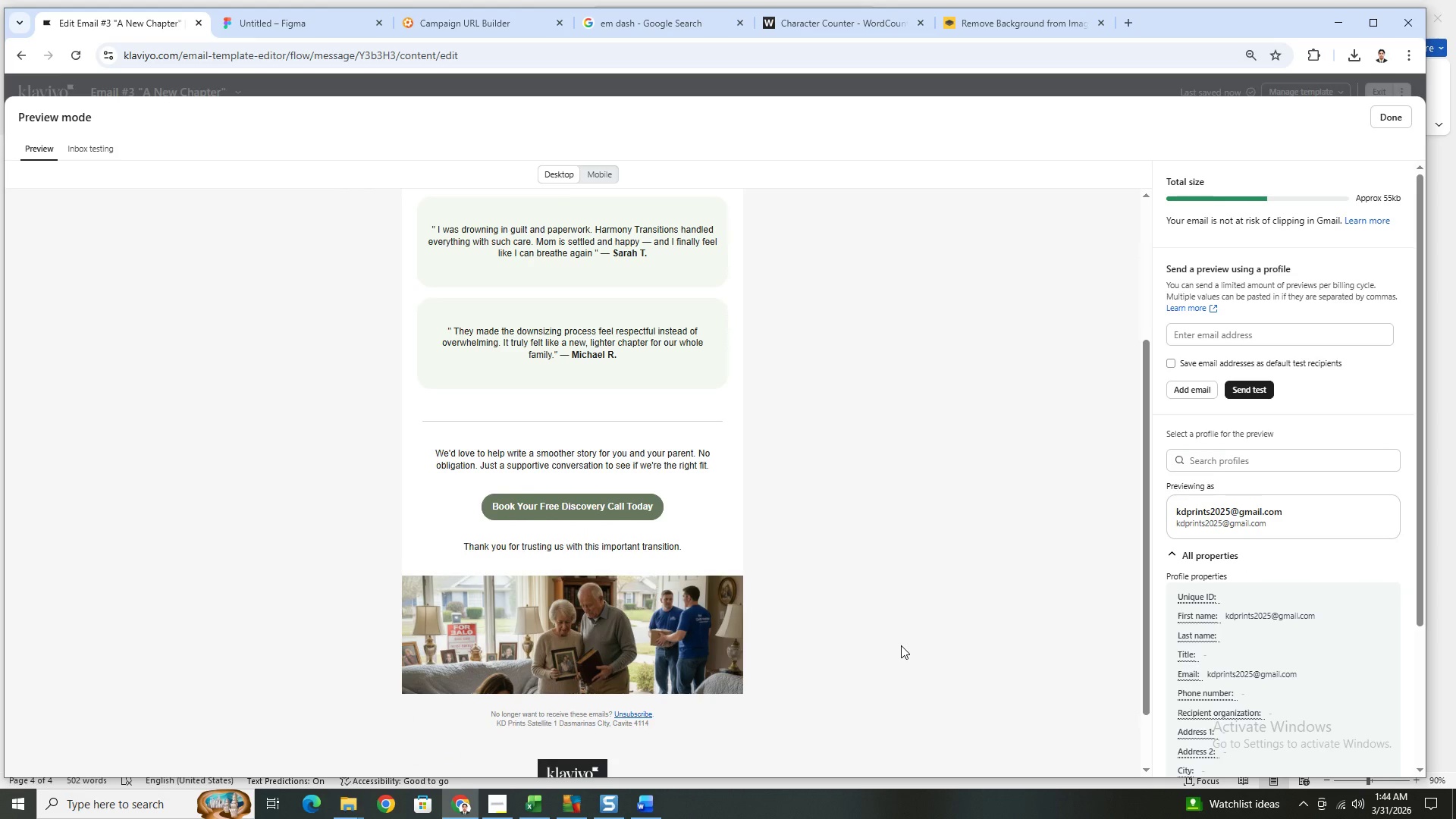 
scroll: coordinate [901, 645], scroll_direction: up, amount: 4.0
 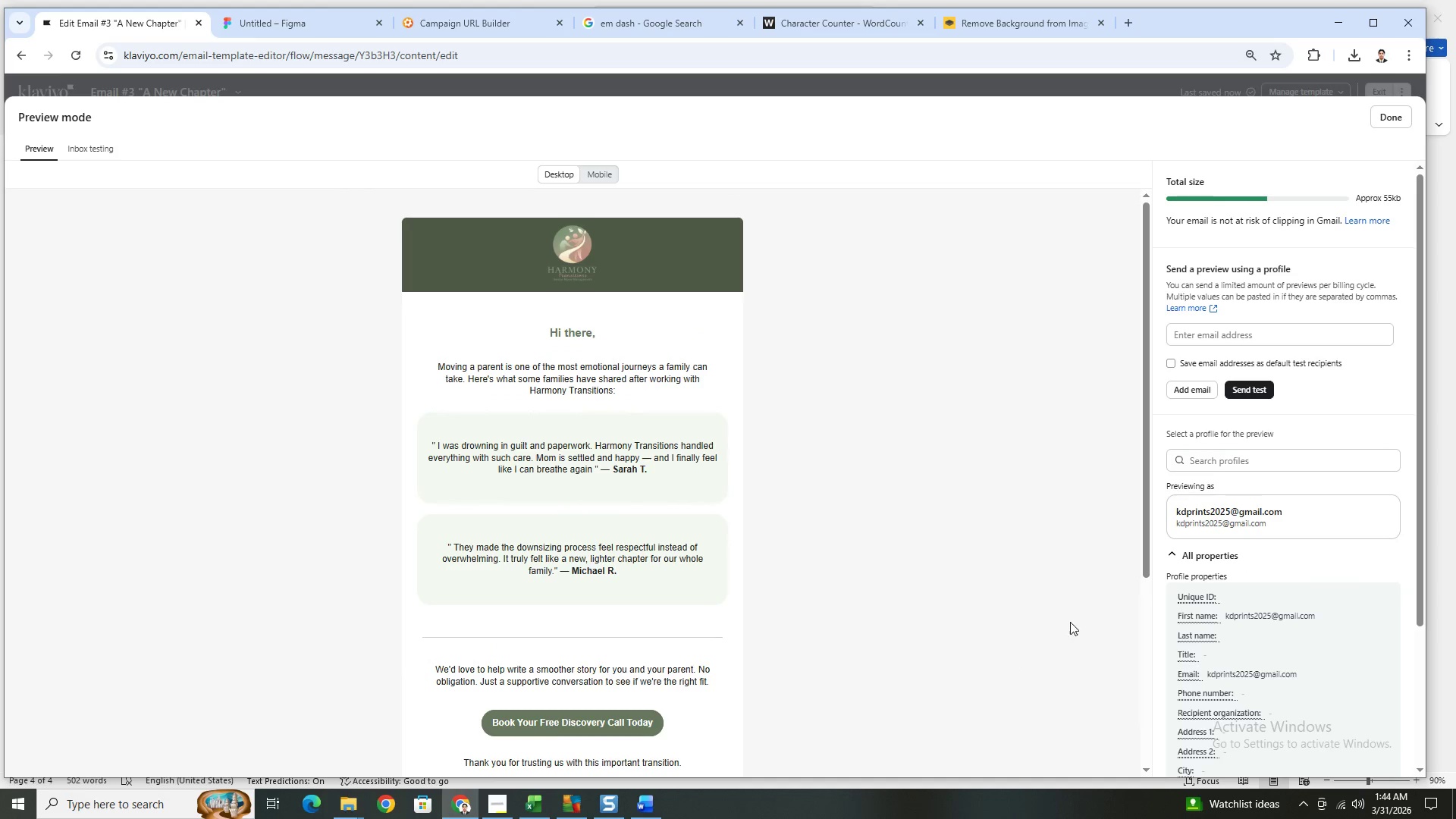 
key(PrintScreen)
 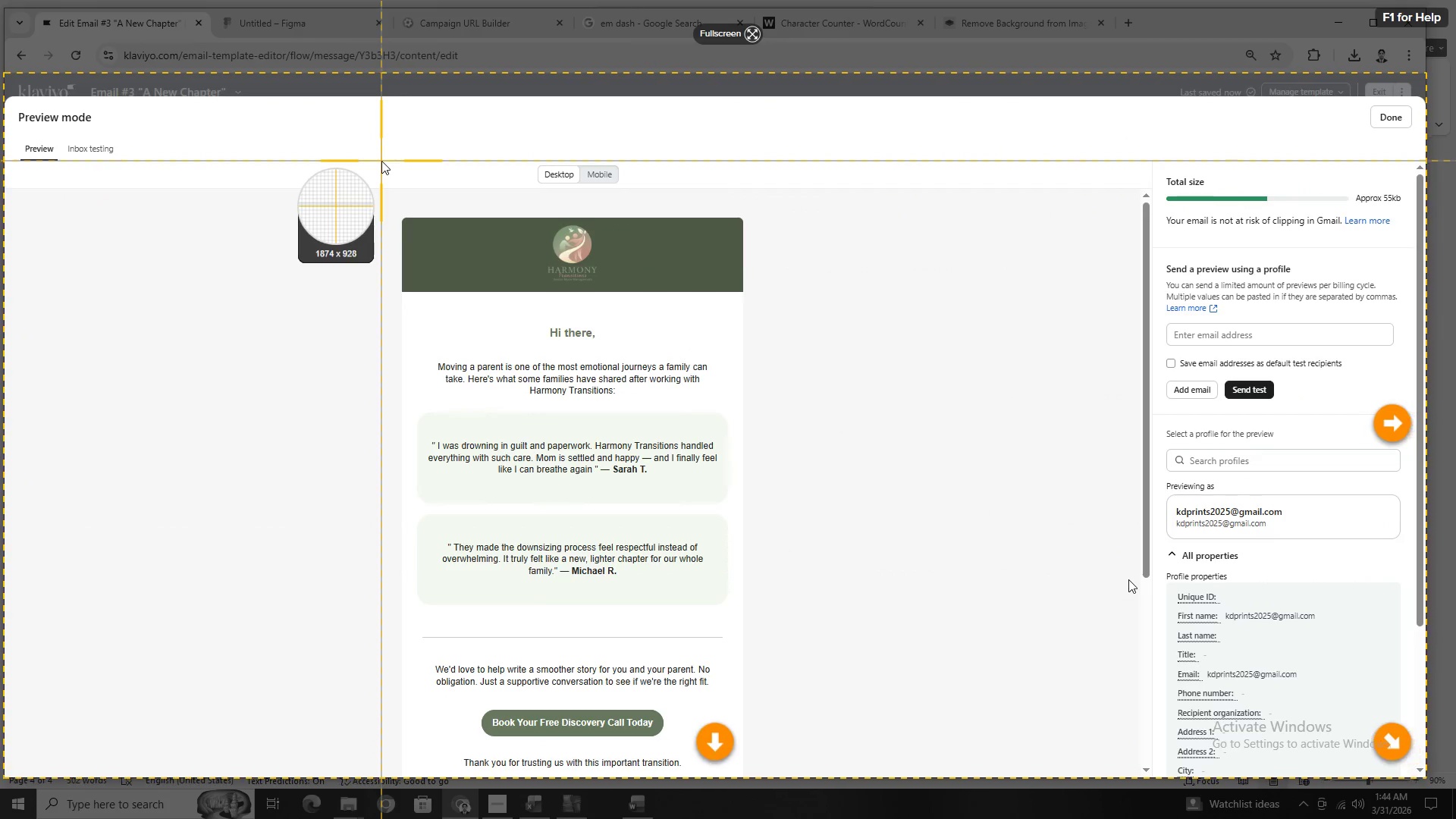 
left_click_drag(start_coordinate=[381, 161], to_coordinate=[764, 758])
 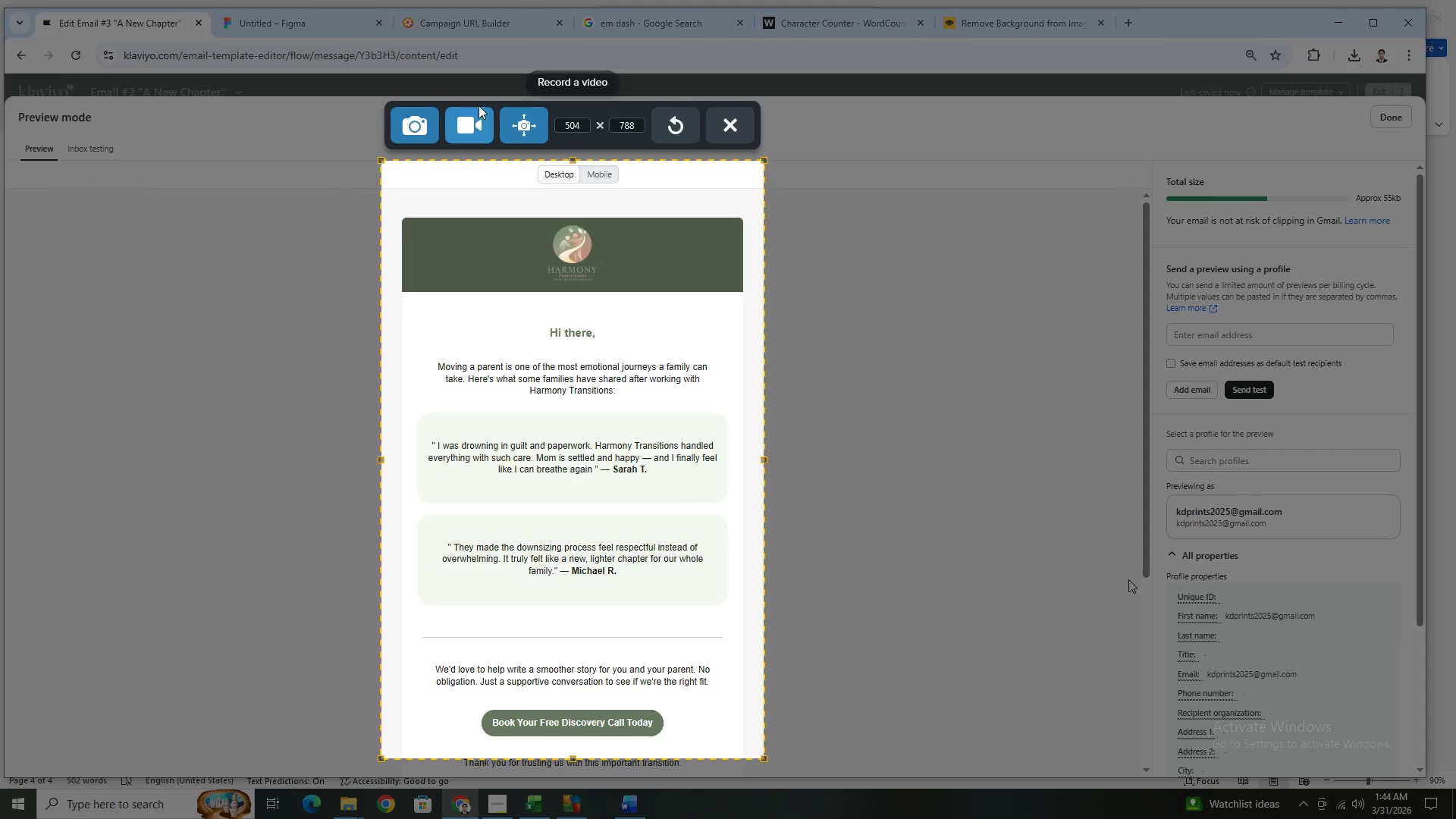 
left_click([531, 114])
 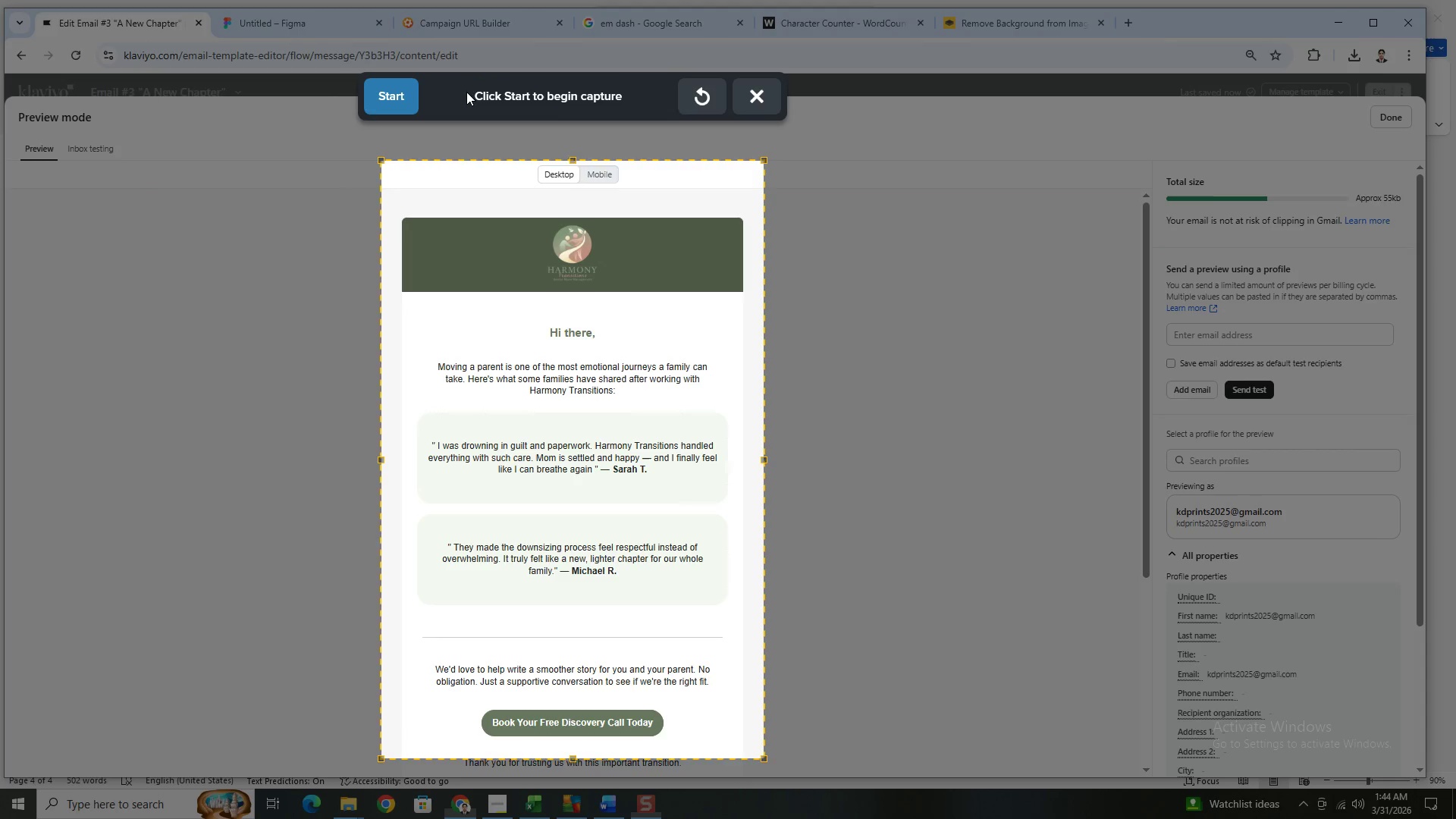 
left_click([375, 100])
 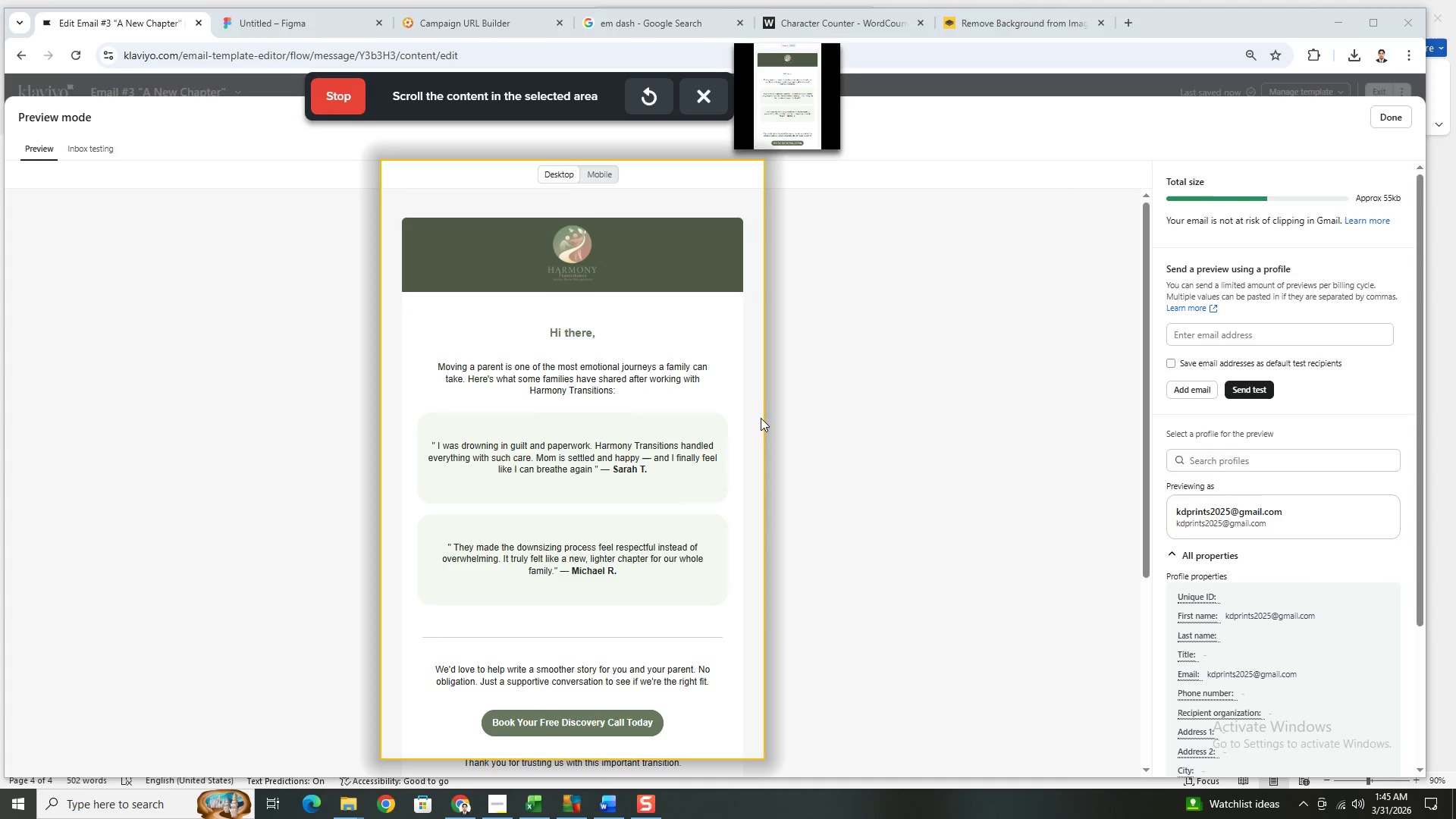 
scroll: coordinate [761, 419], scroll_direction: down, amount: 1.0
 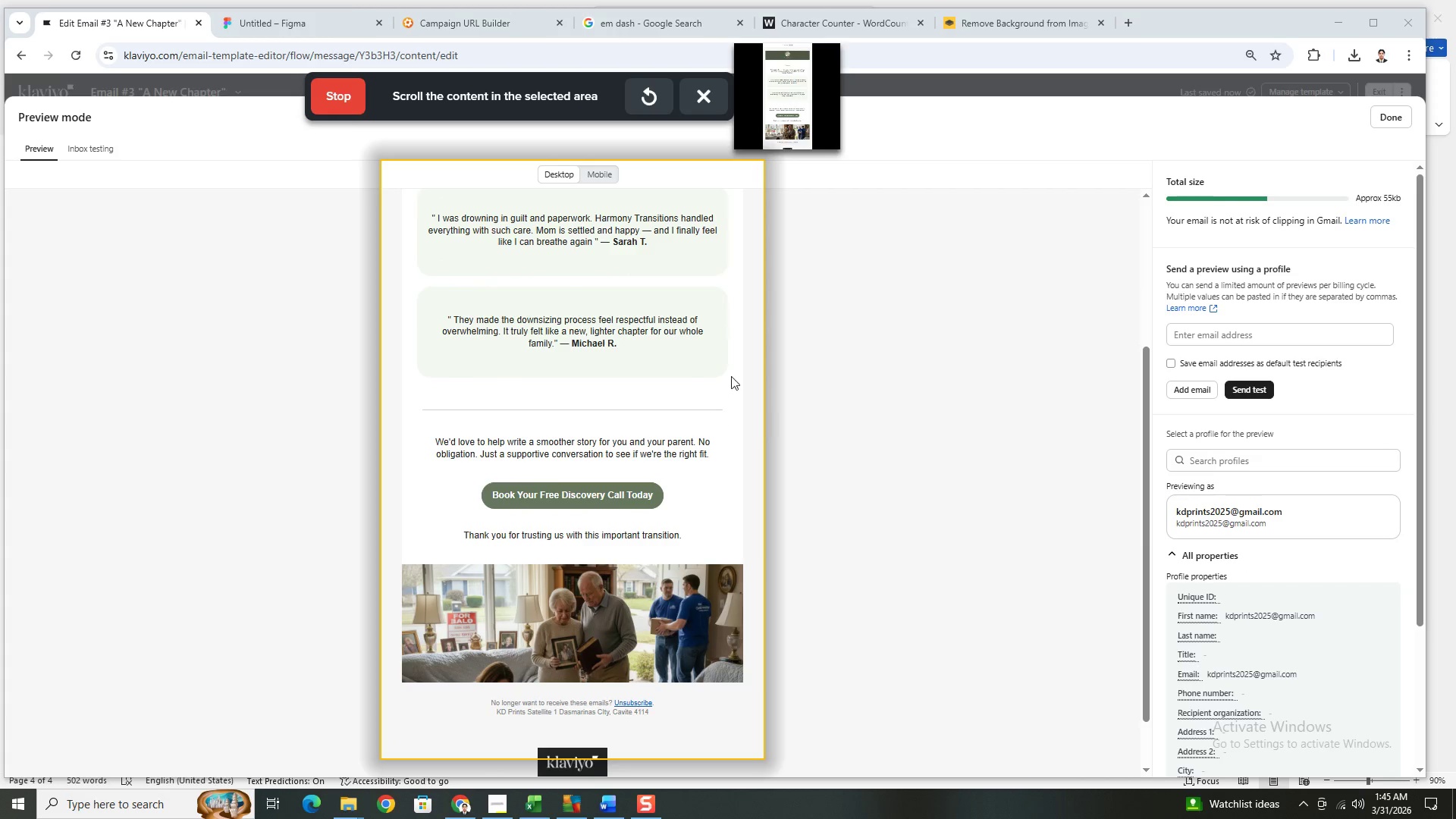 
left_click([323, 86])
 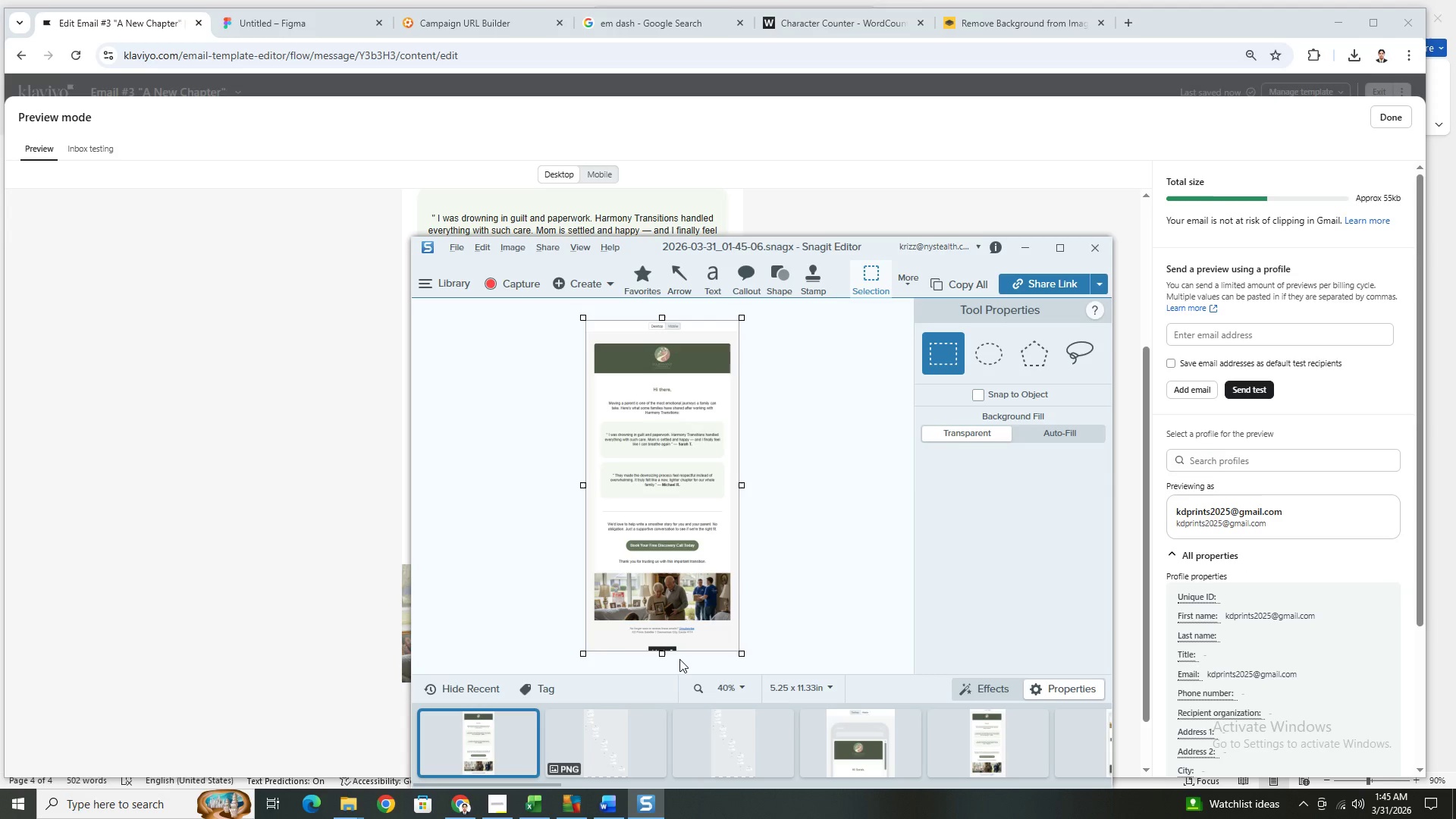 
left_click_drag(start_coordinate=[660, 653], to_coordinate=[665, 644])
 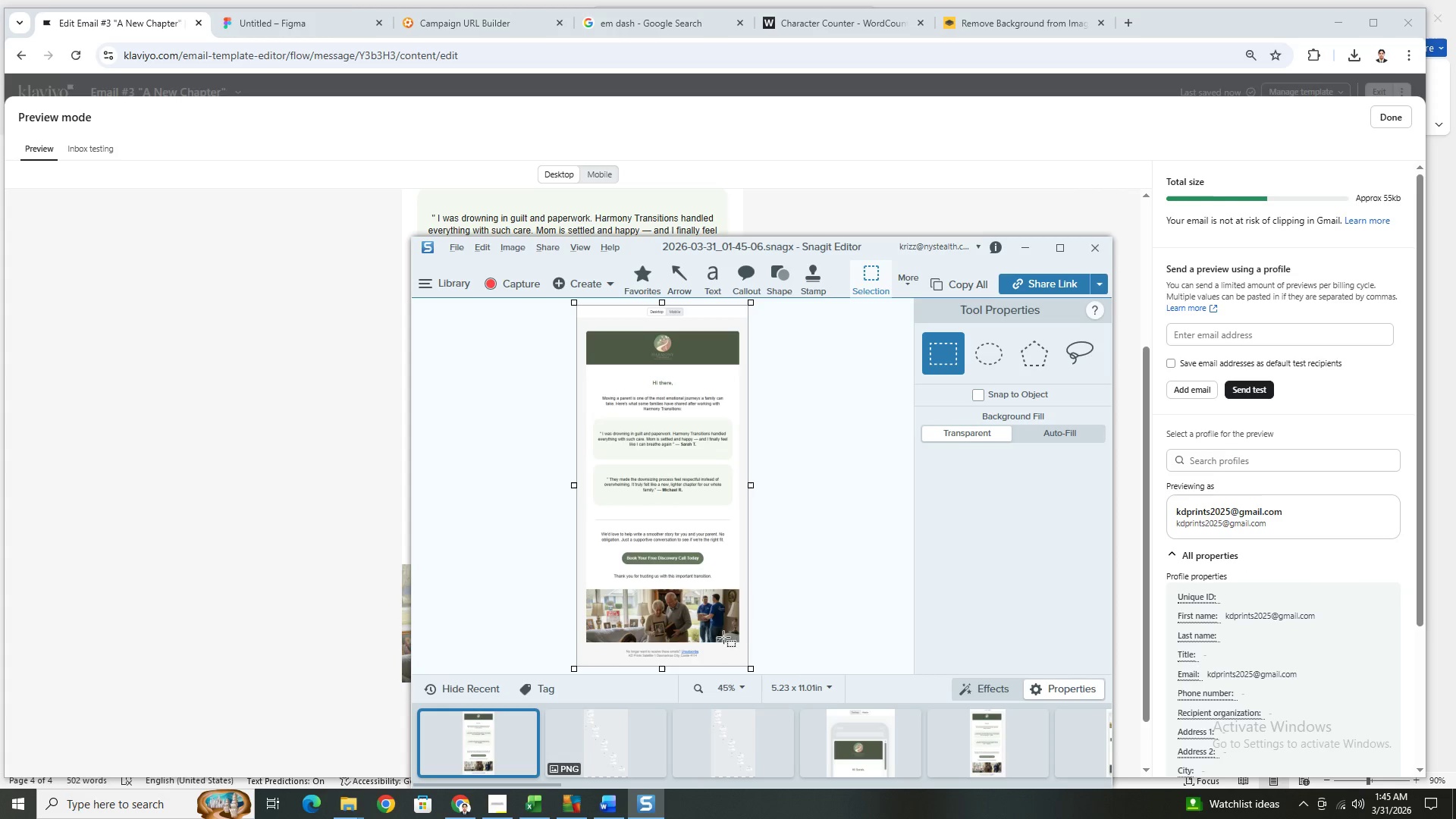 
key(Control+C)
 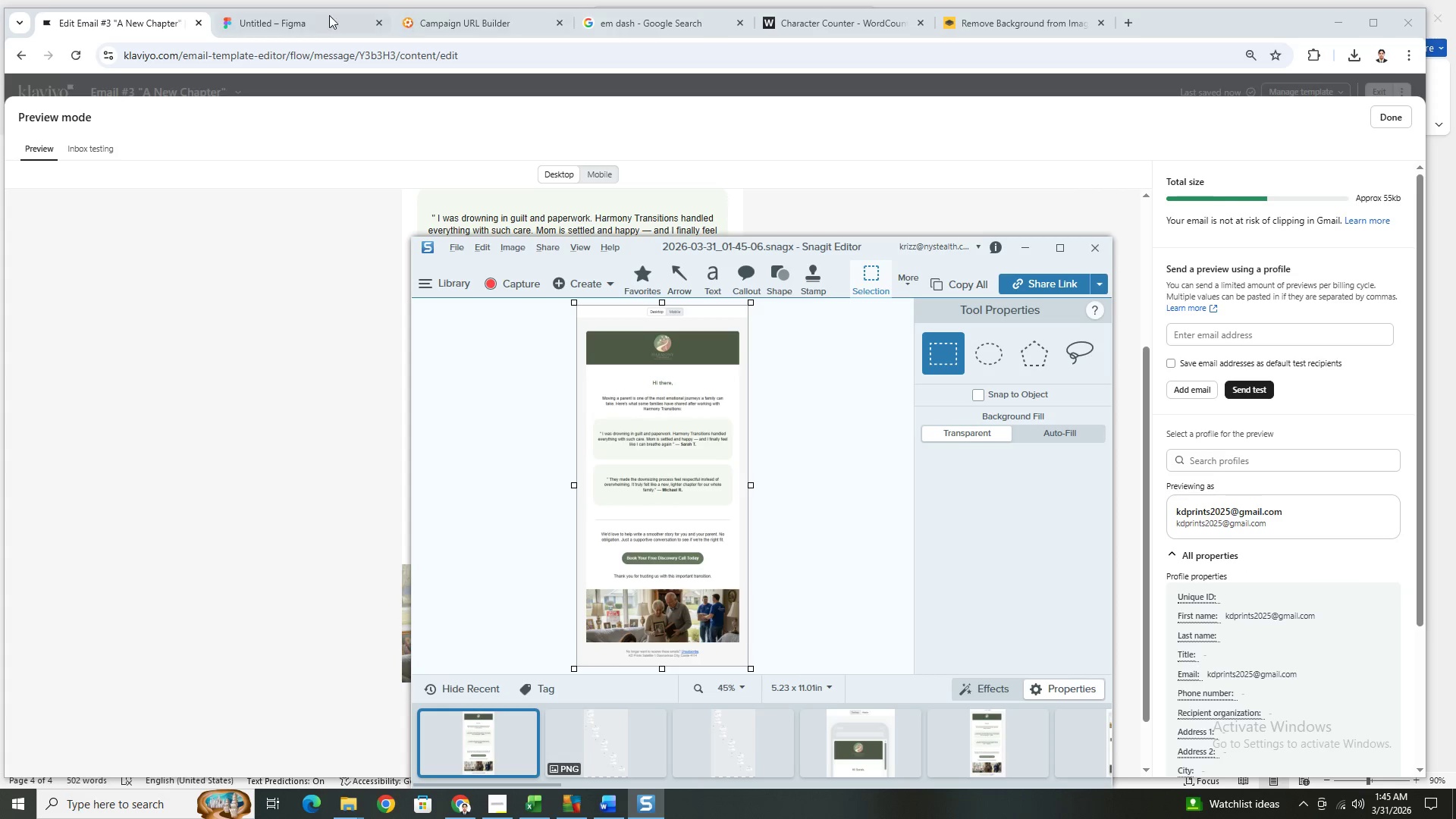 
left_click([326, 14])
 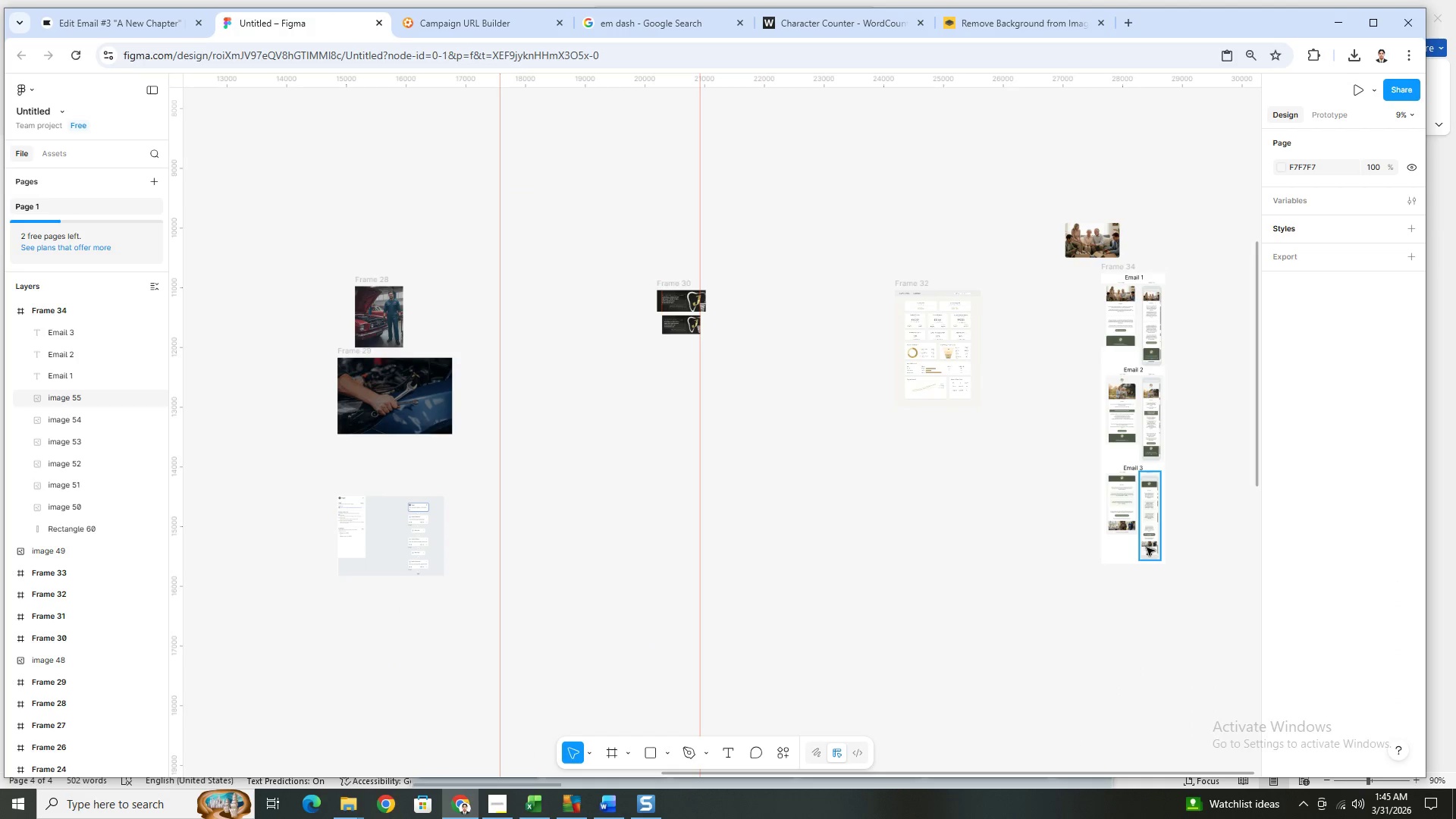 
left_click([1116, 529])
 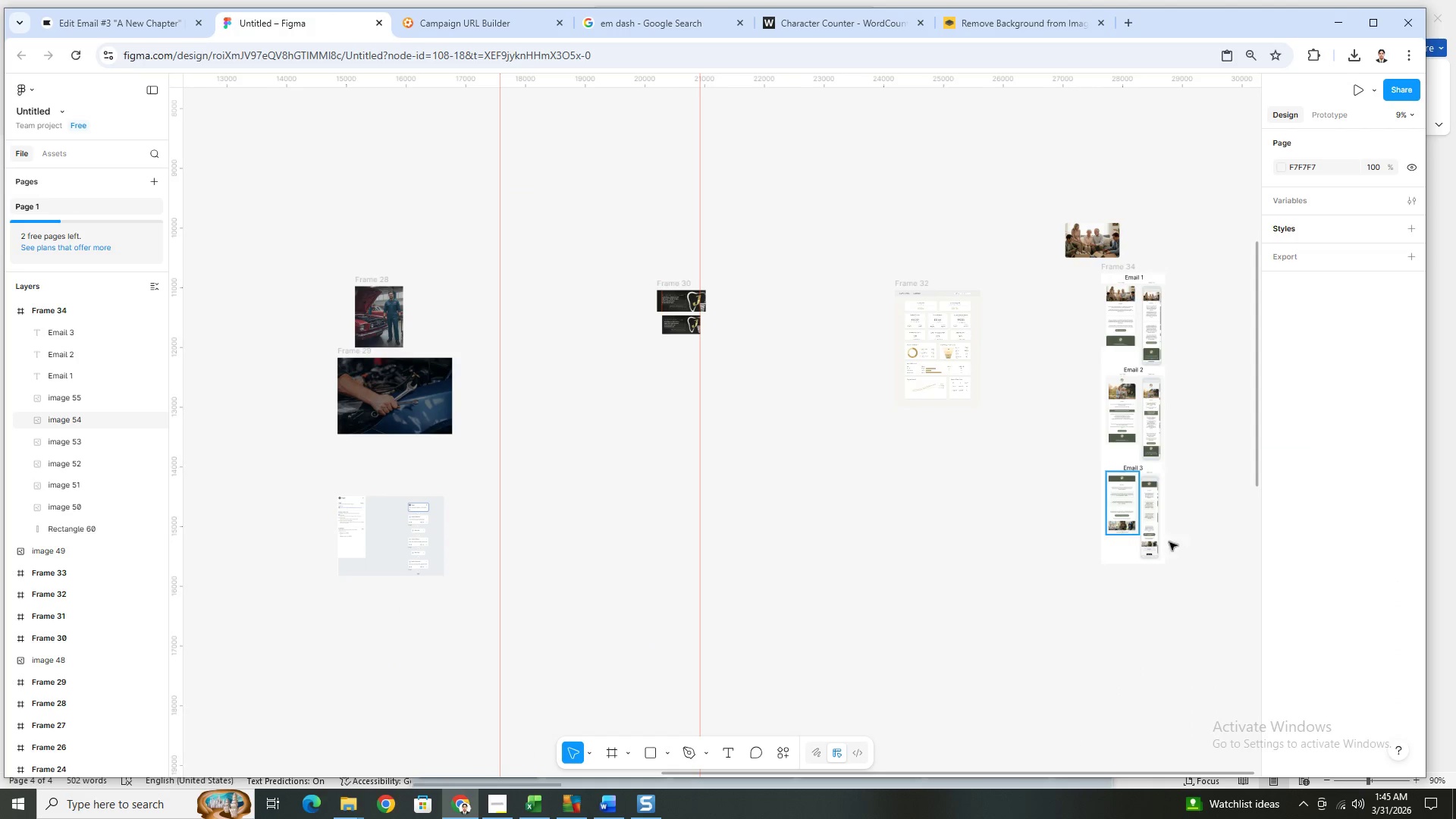 
hold_key(key=ControlLeft, duration=0.73)
scroll: coordinate [1191, 549], scroll_direction: up, amount: 10.0
 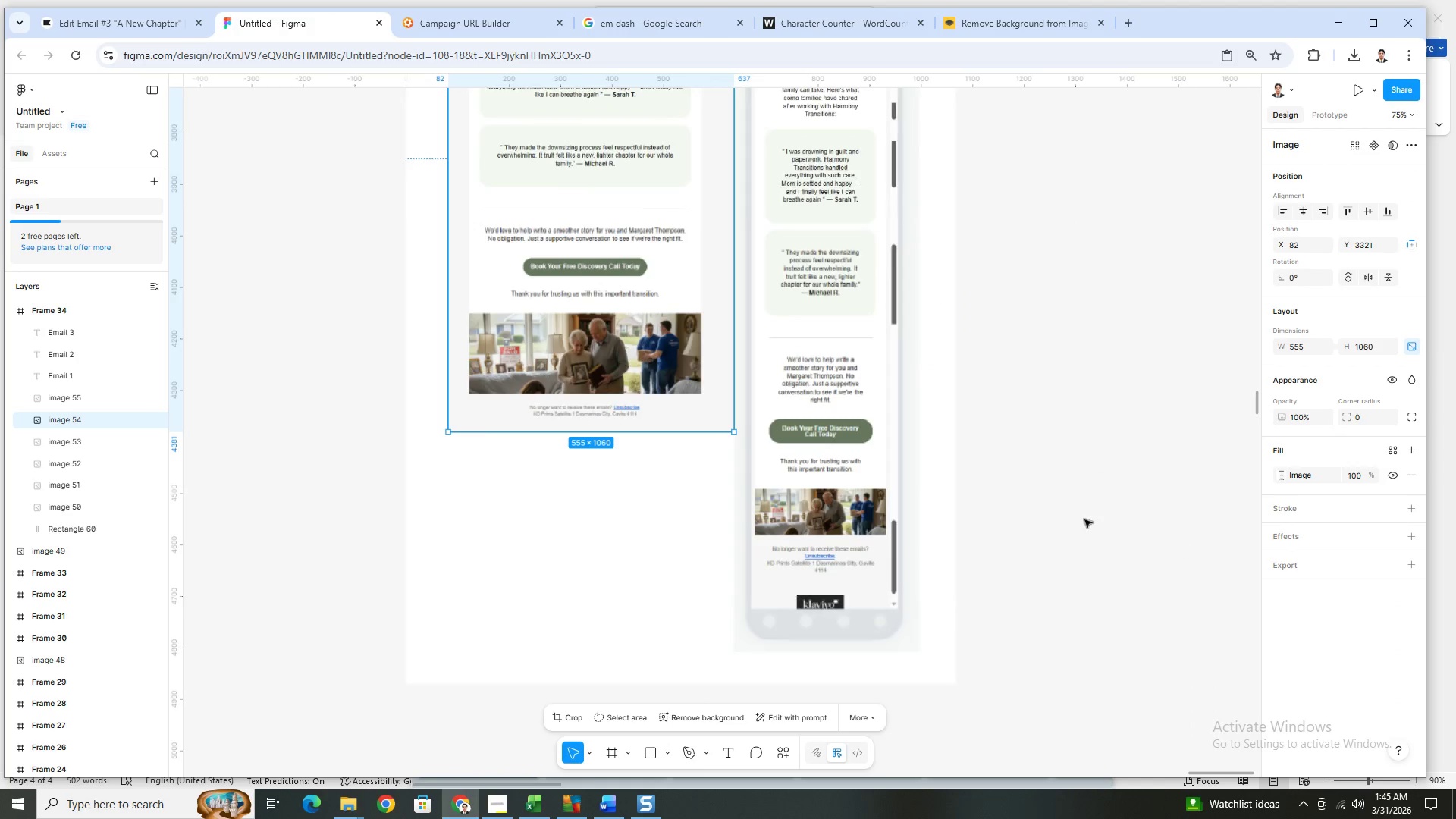 
key(Control+V)
 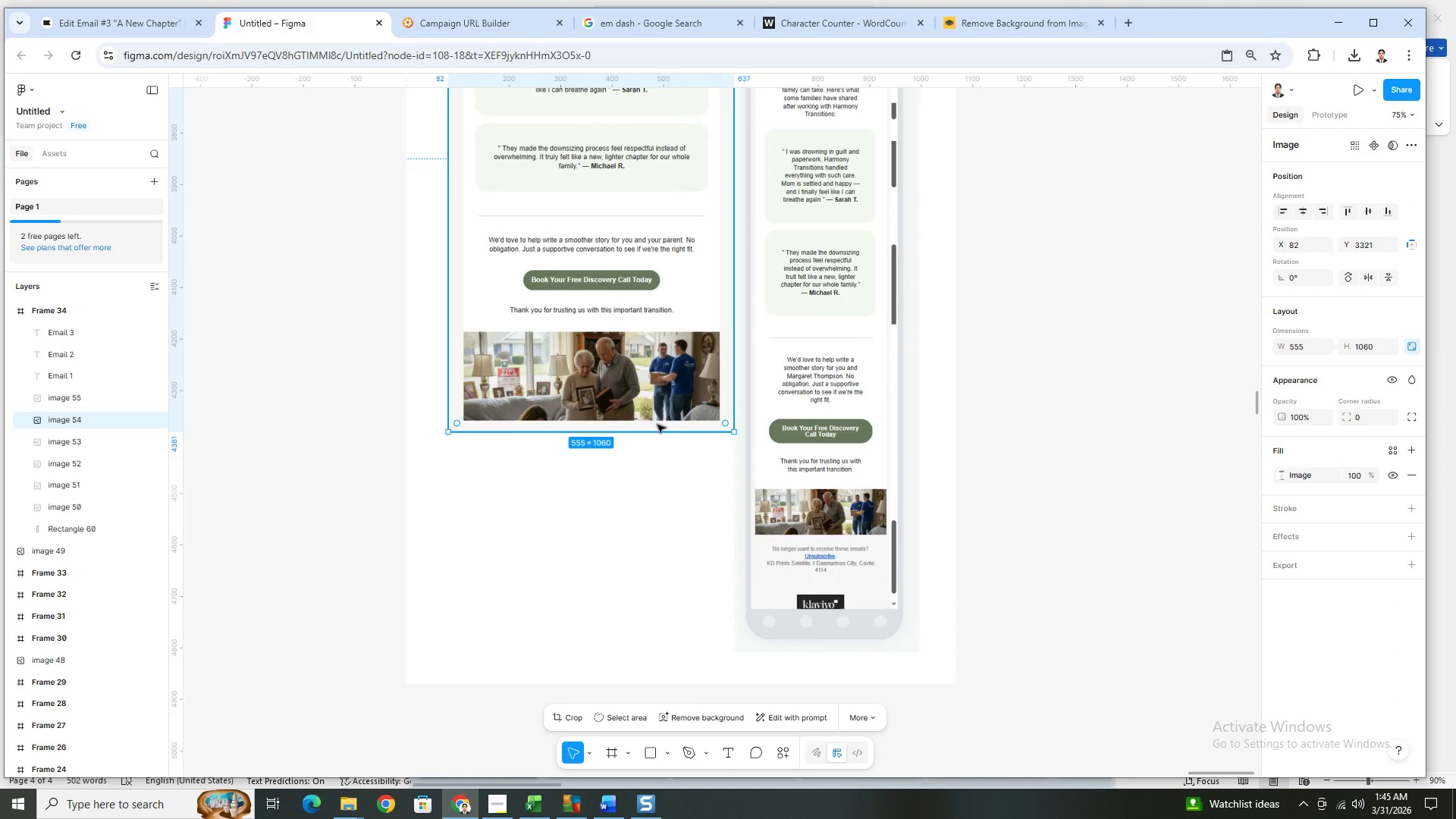 
scroll: coordinate [657, 425], scroll_direction: up, amount: 2.0
 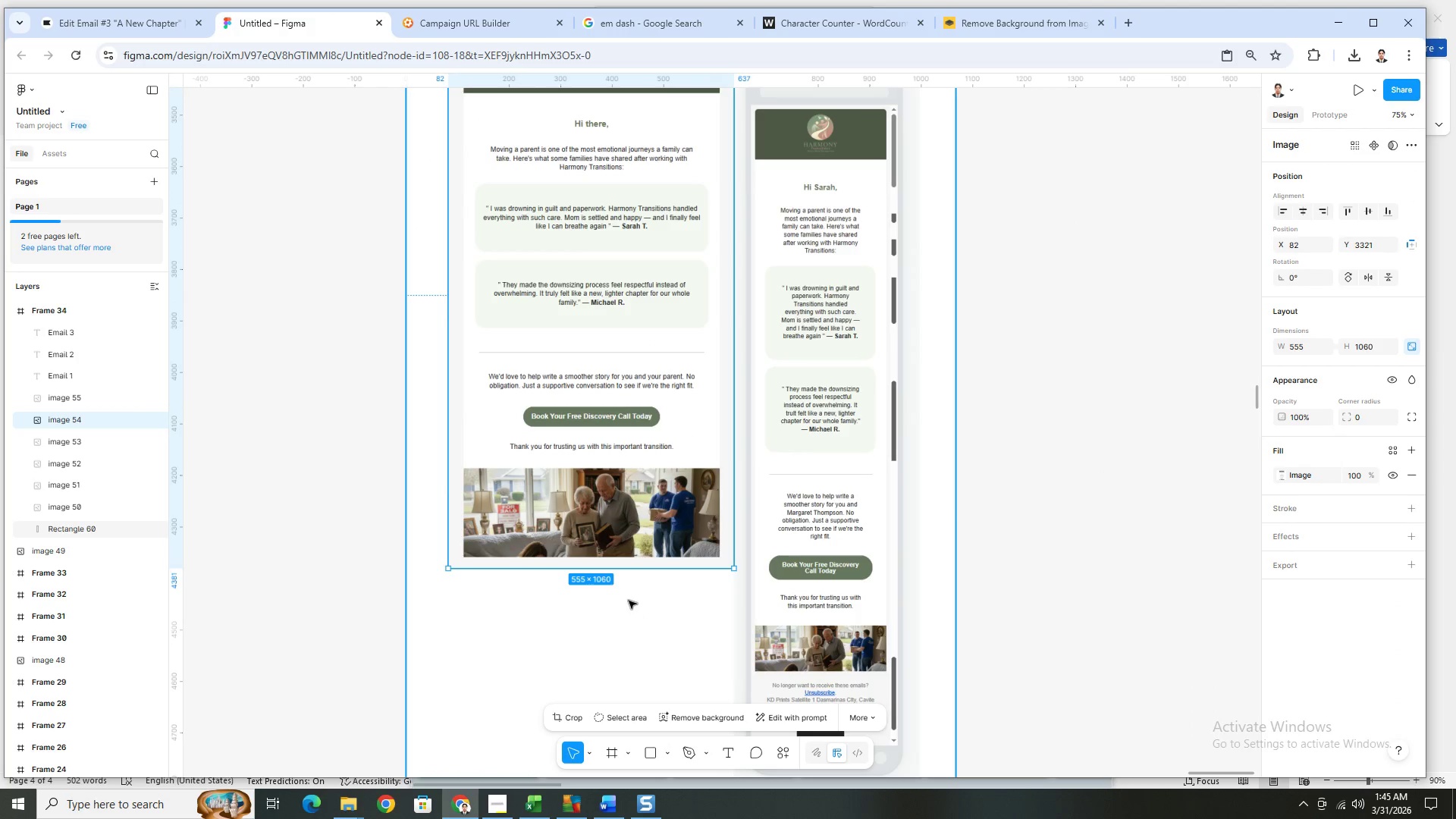 
left_click([638, 614])
 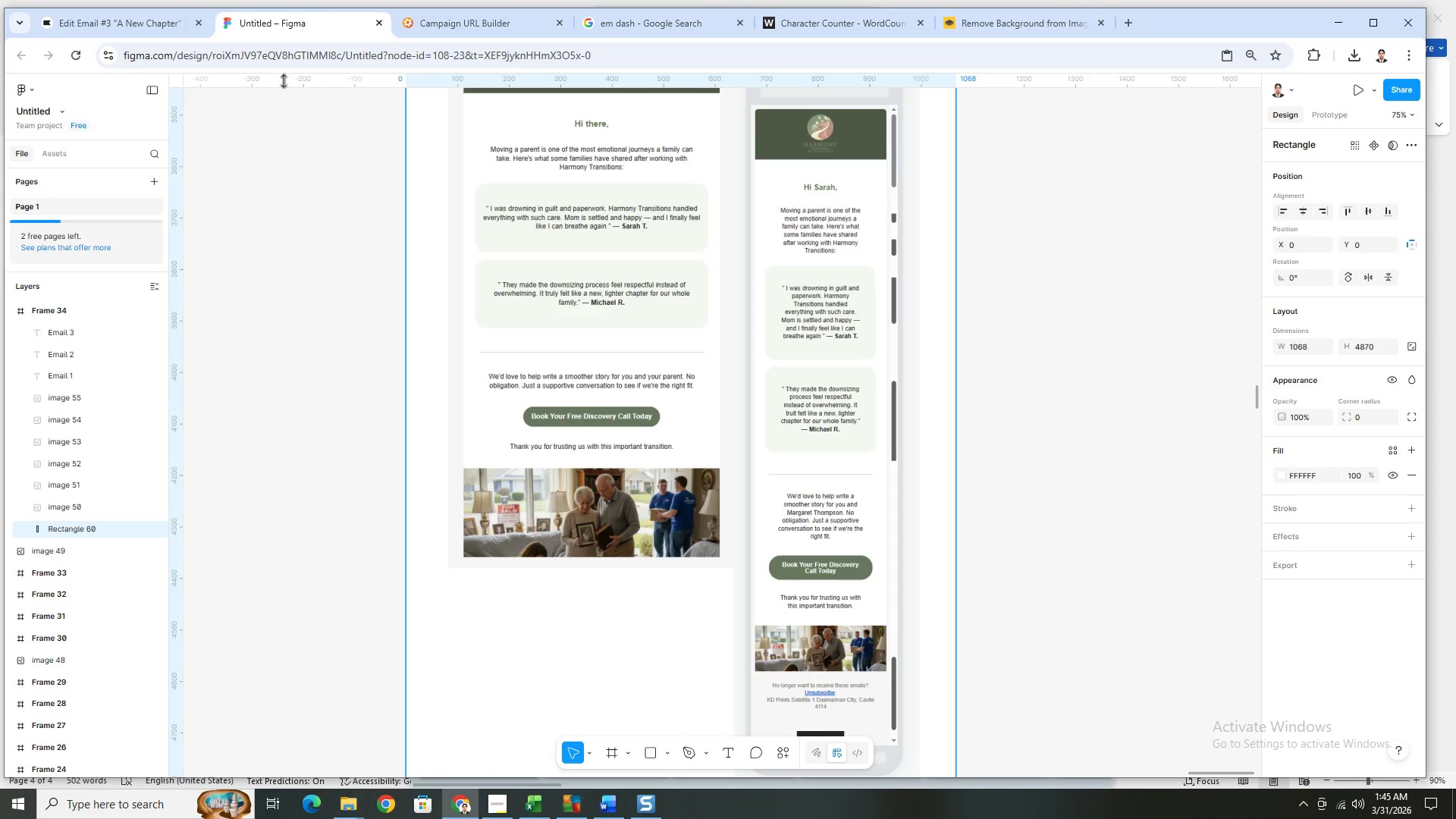 
key(Alt+AltLeft)
 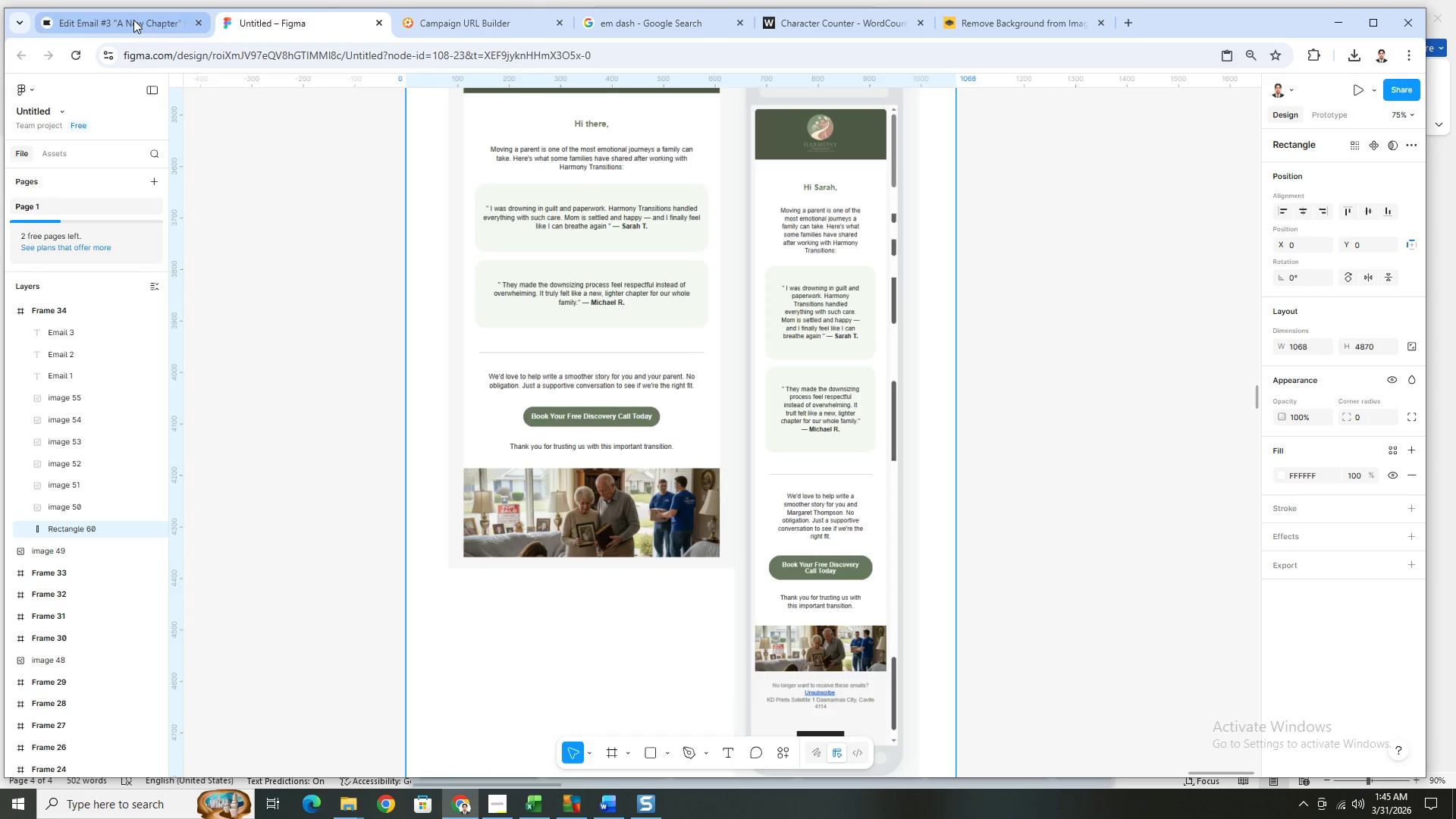 
left_click([133, 20])
 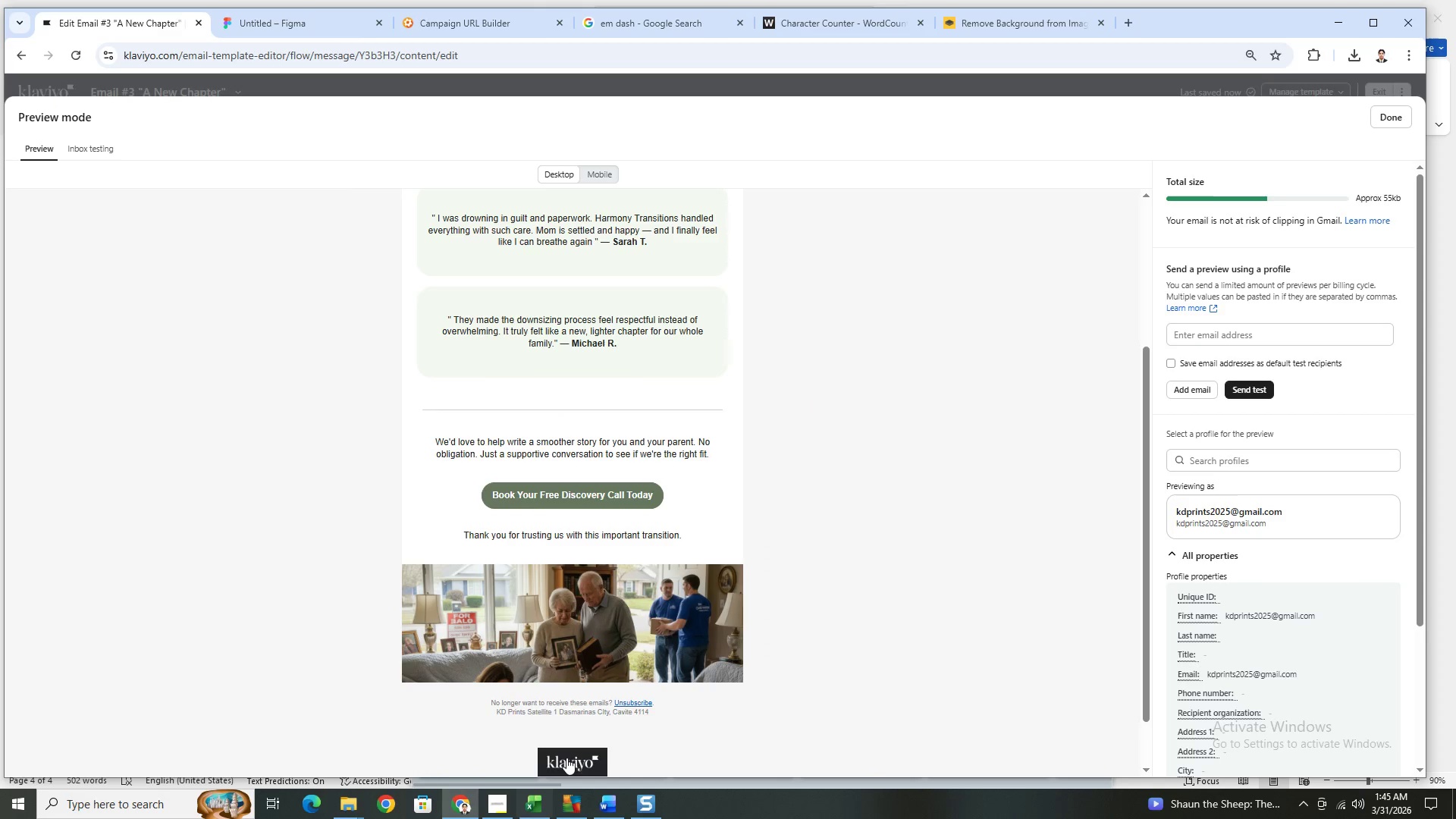 
key(Alt+AltLeft)
 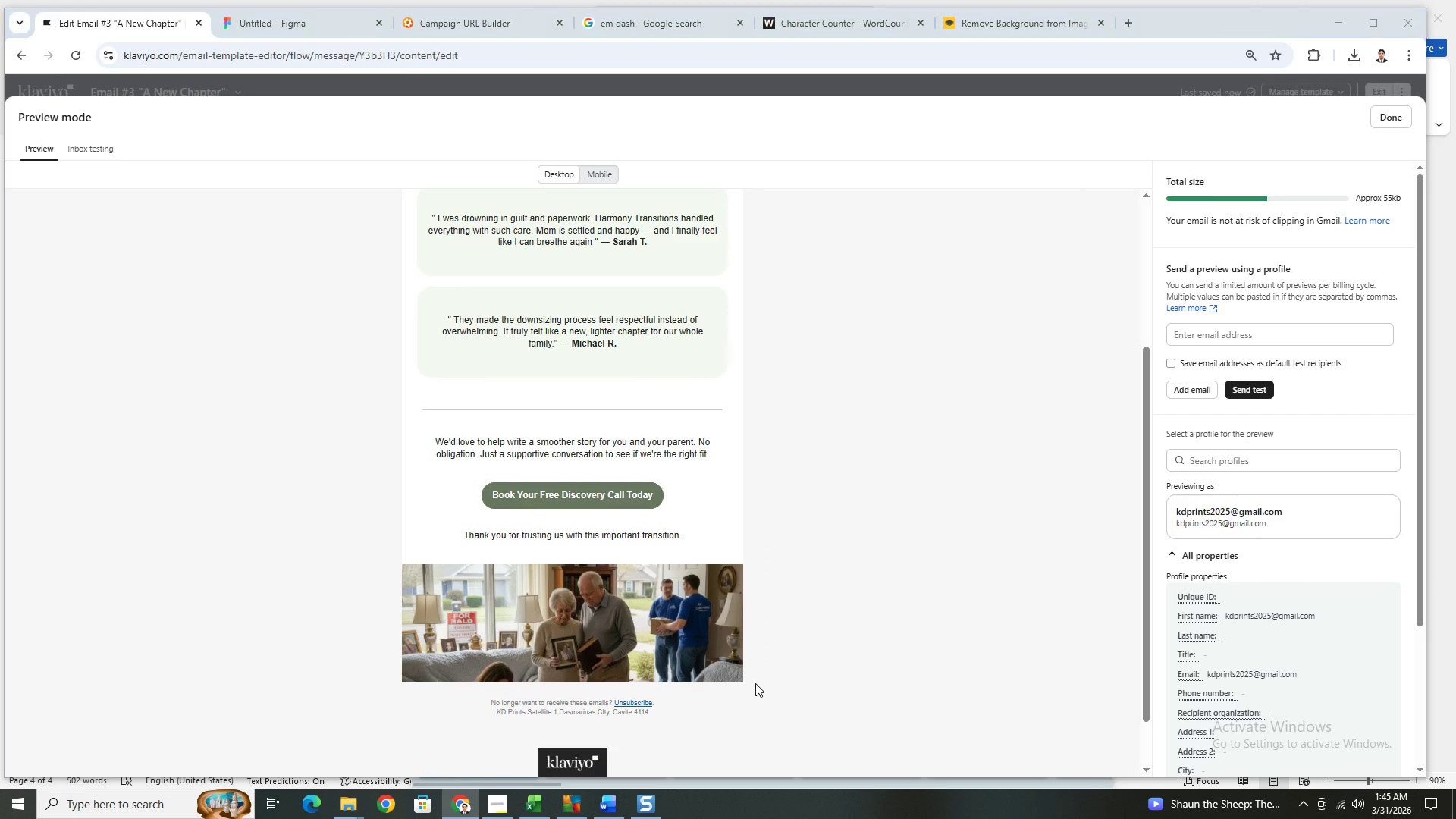 
key(Alt+Tab)
 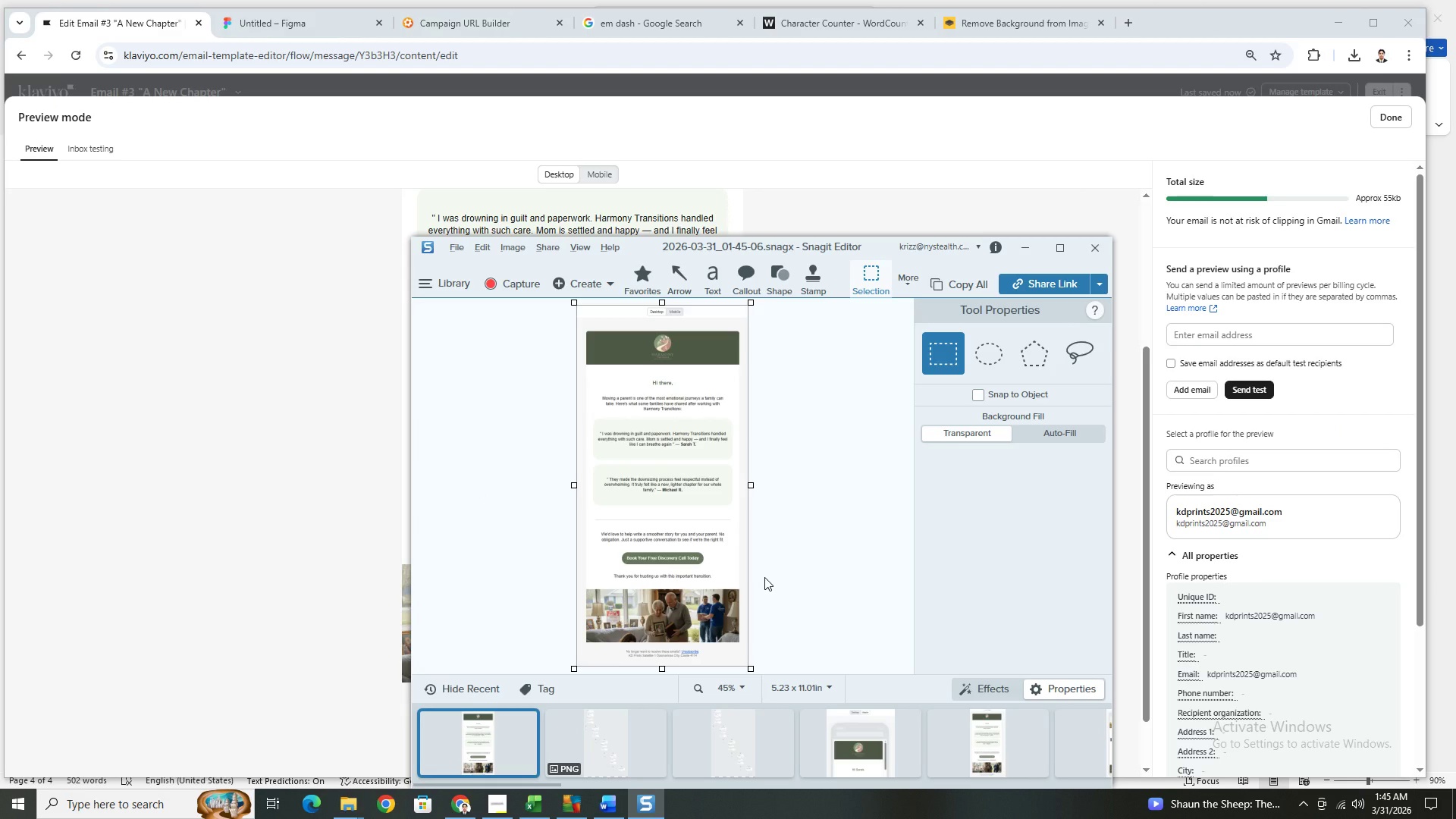 
key(Alt+AltLeft)
 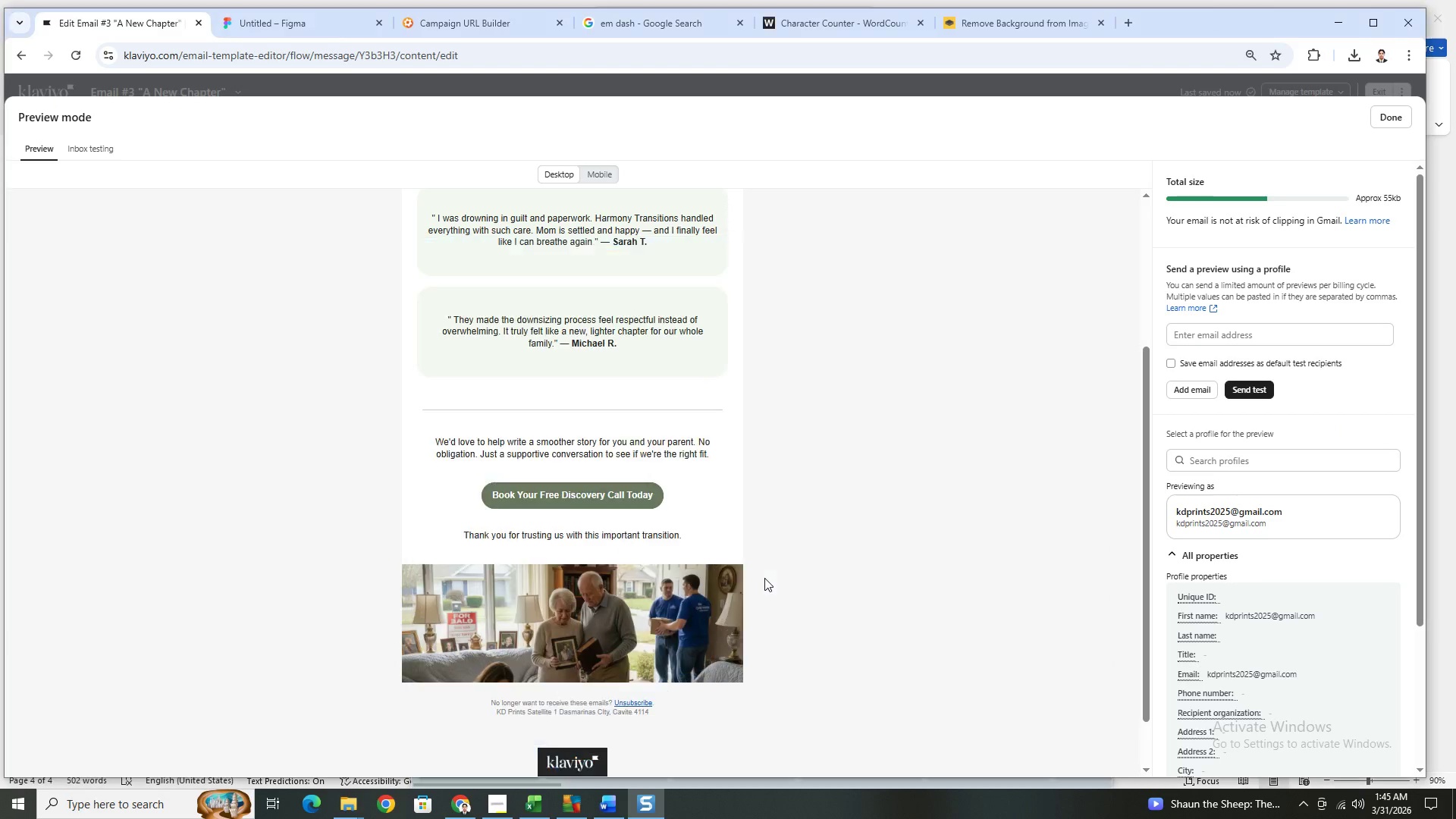 
key(Alt+Tab)
 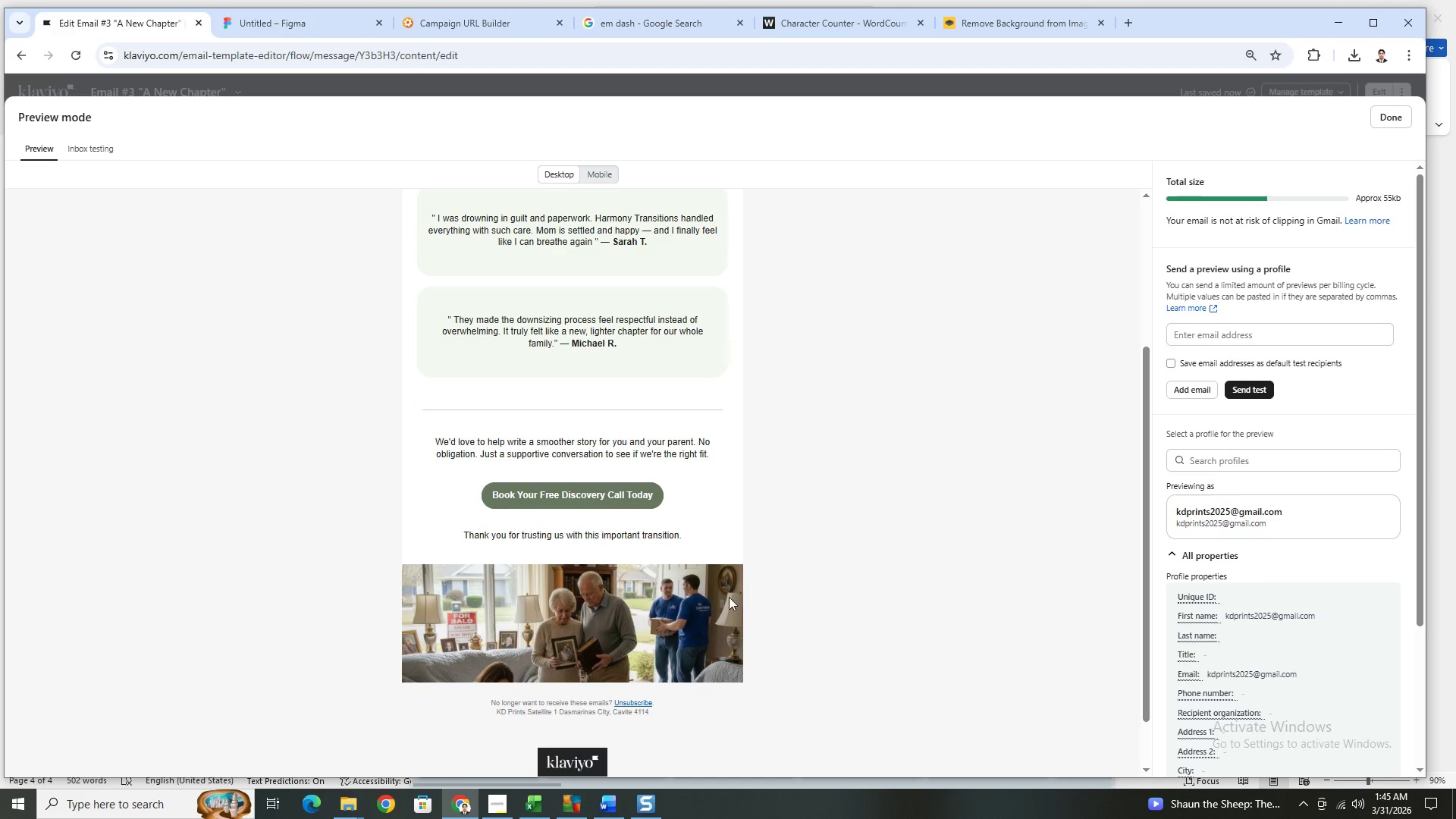 
scroll: coordinate [729, 598], scroll_direction: down, amount: 3.0
 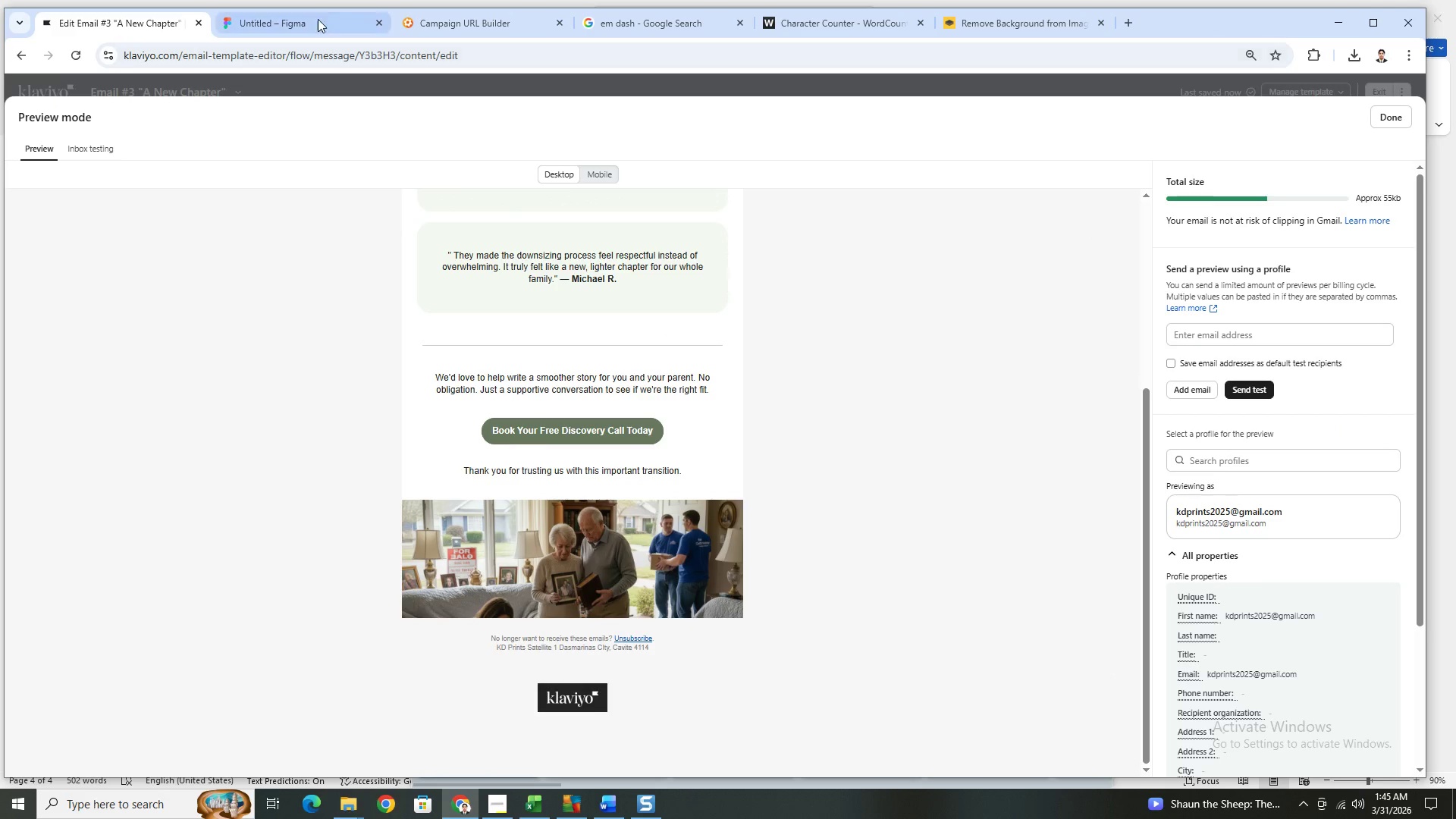 
left_click([305, 18])
 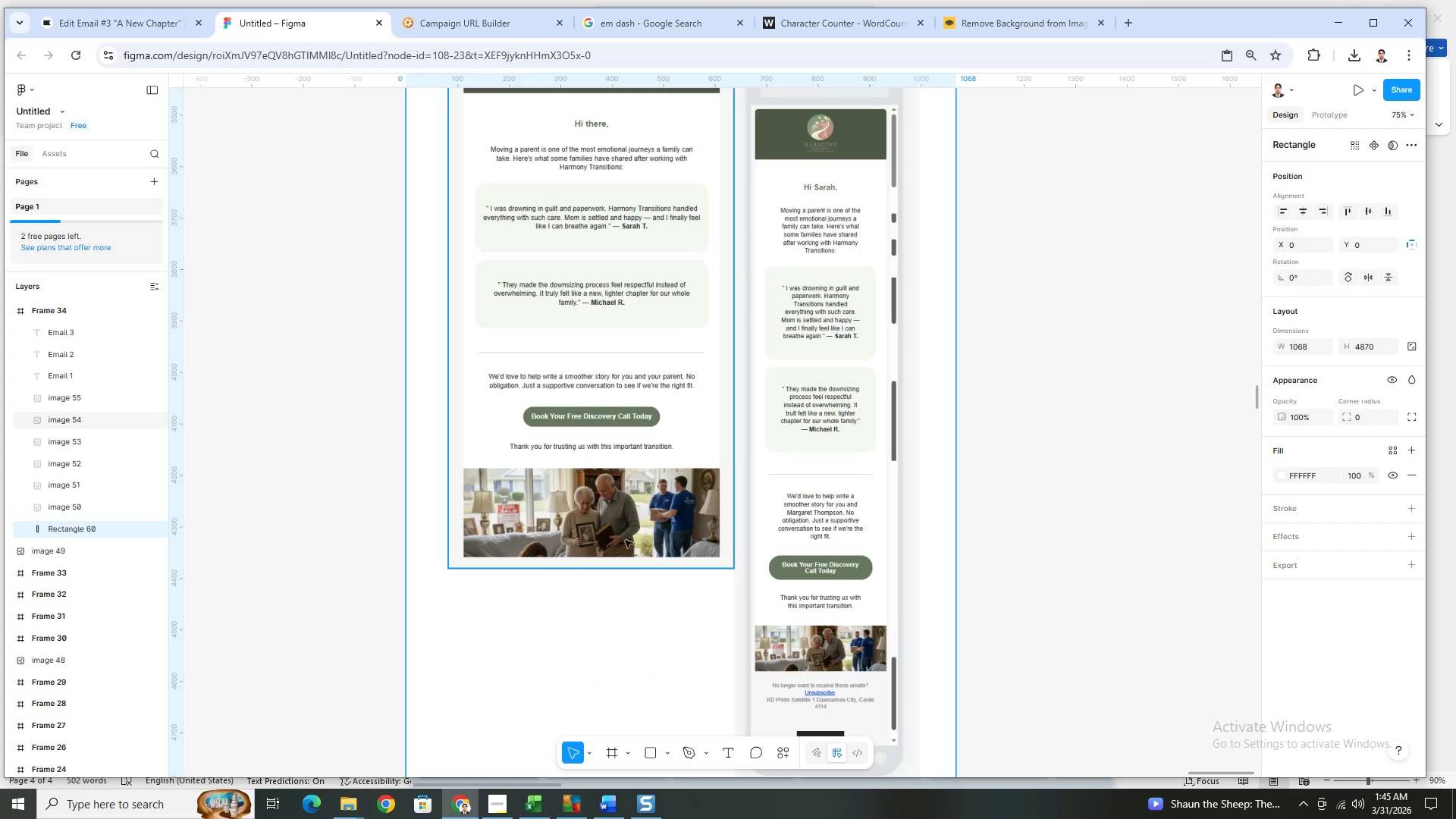 
left_click([623, 526])
 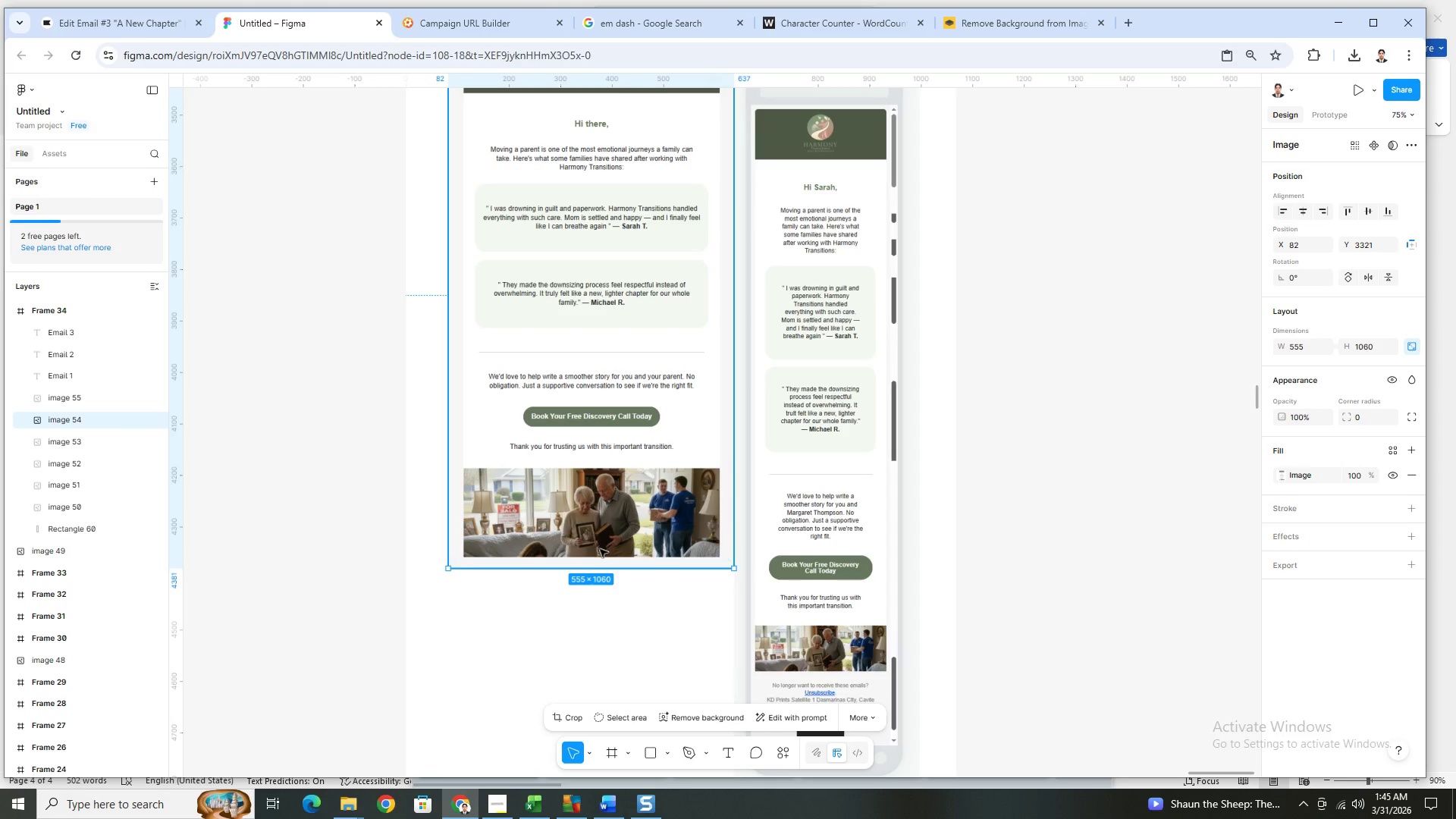 
double_click([600, 549])
 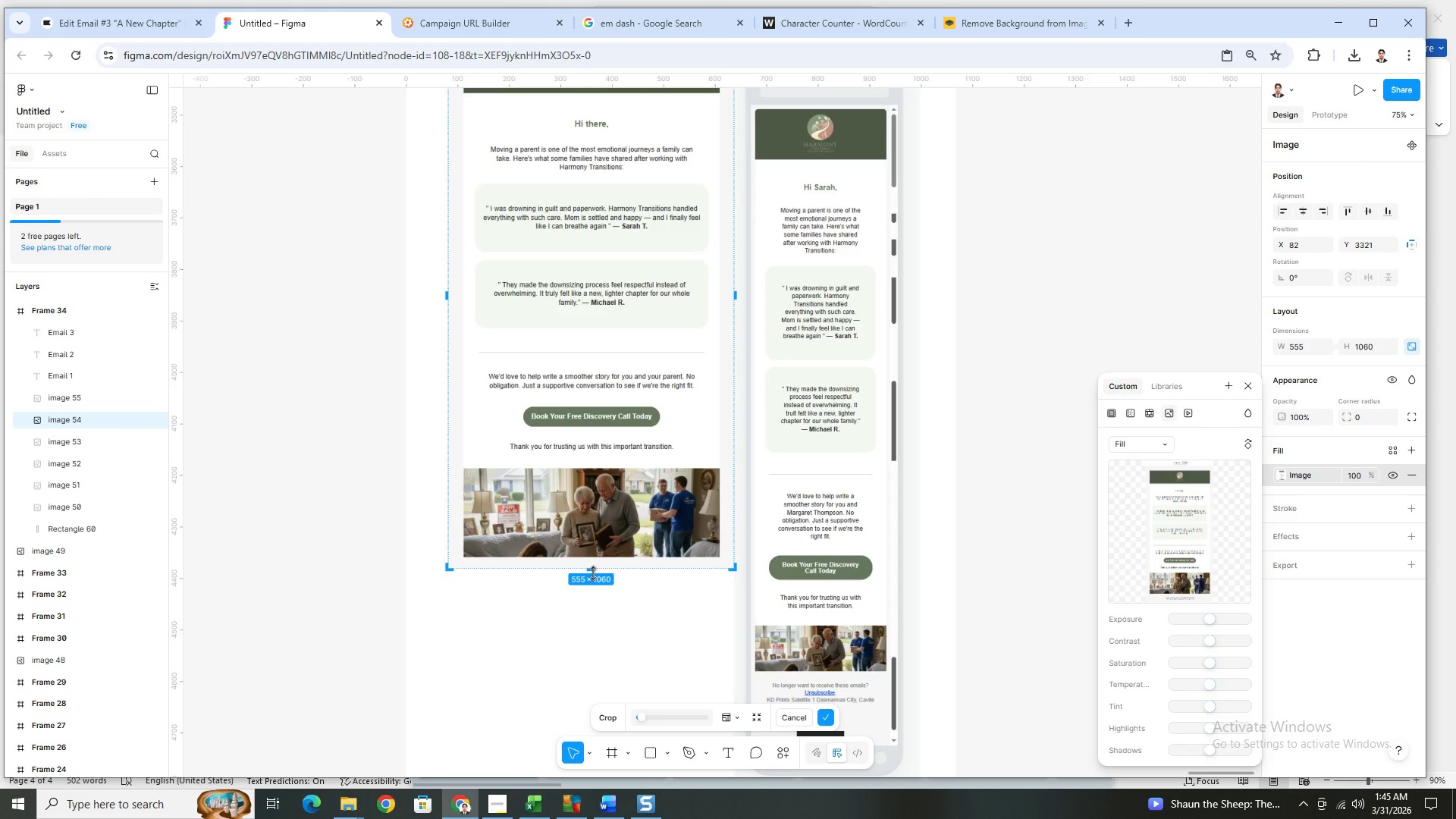 
left_click_drag(start_coordinate=[592, 573], to_coordinate=[603, 598])
 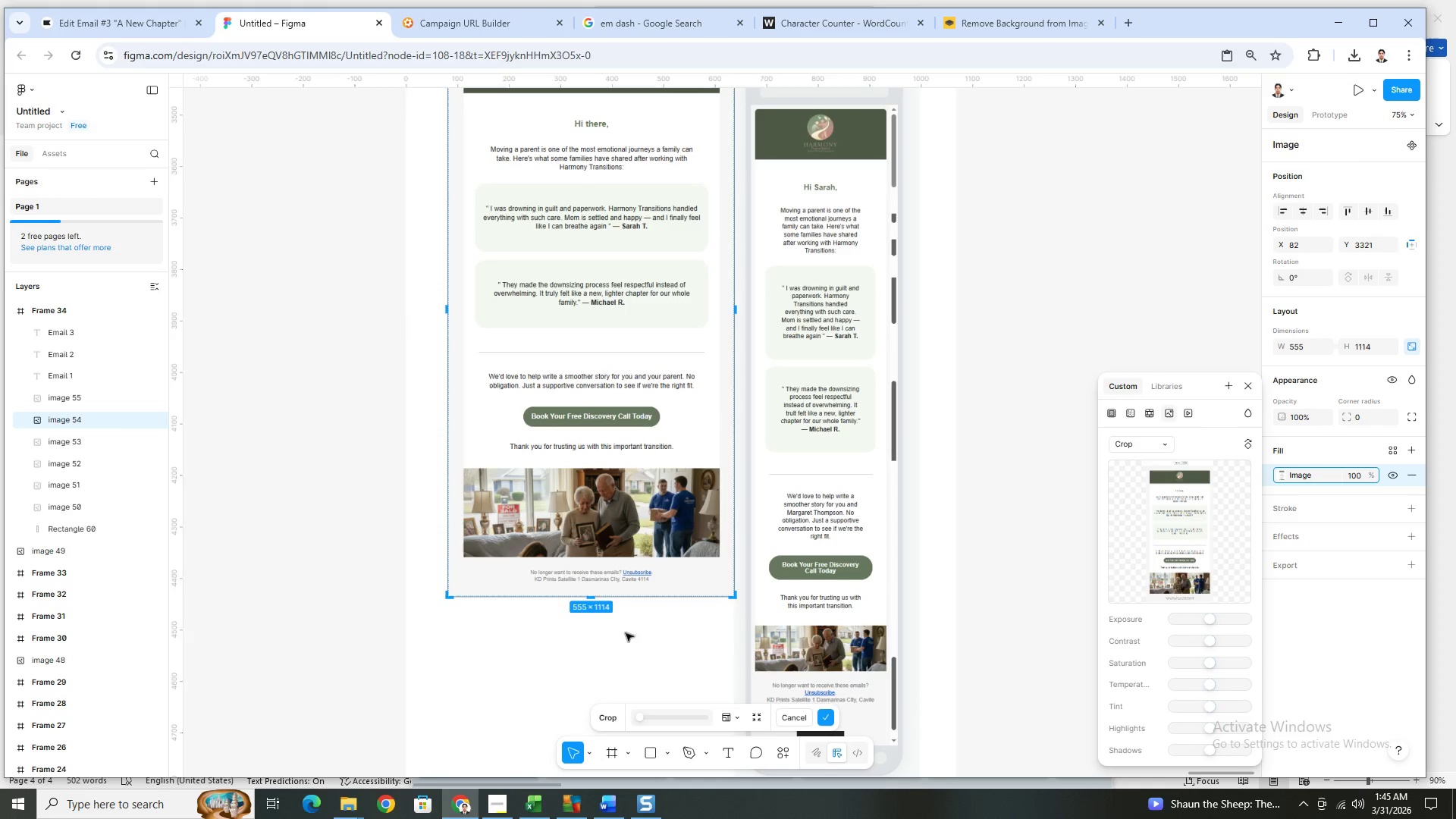 
left_click([626, 633])
 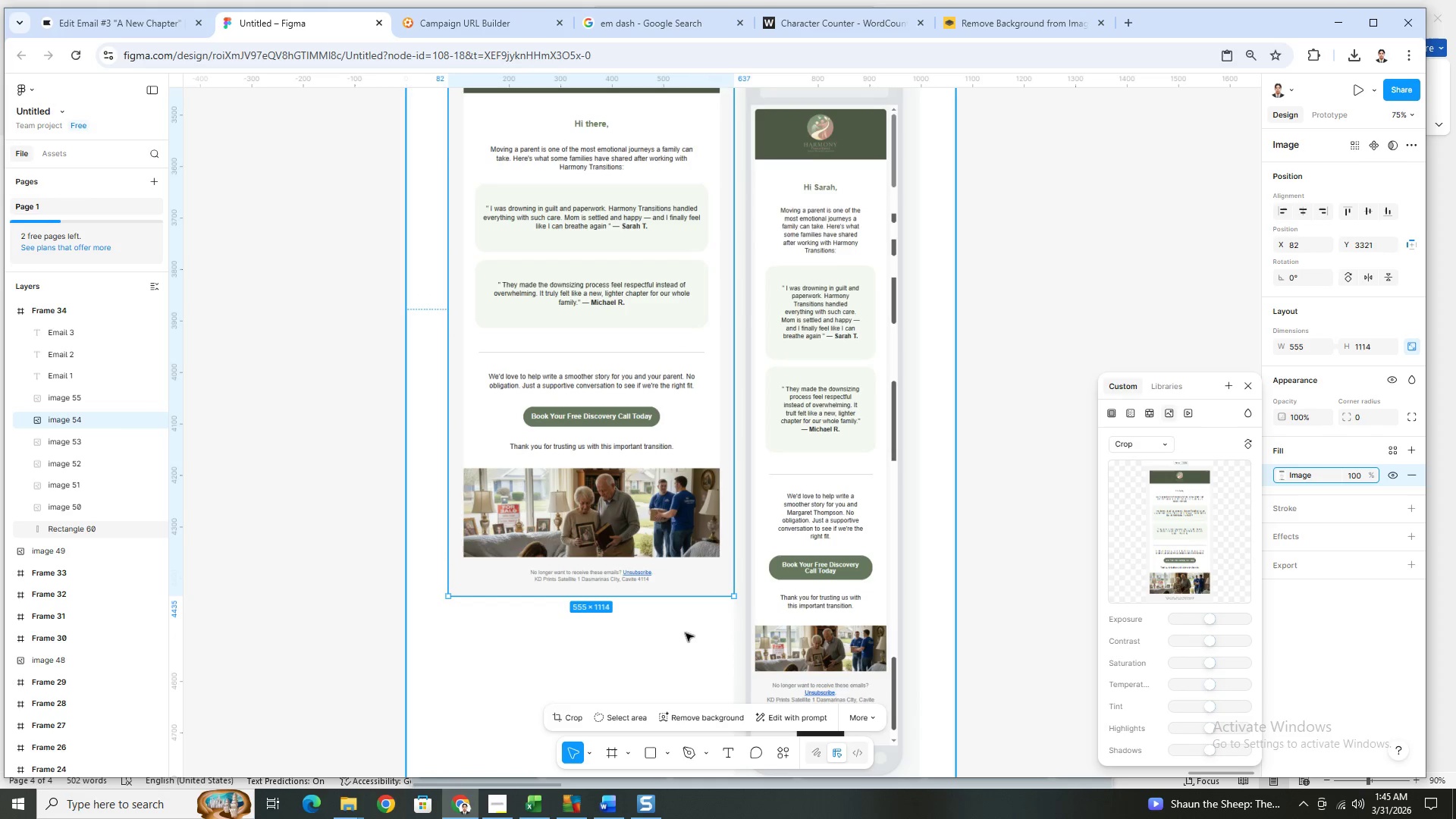 
left_click([686, 633])
 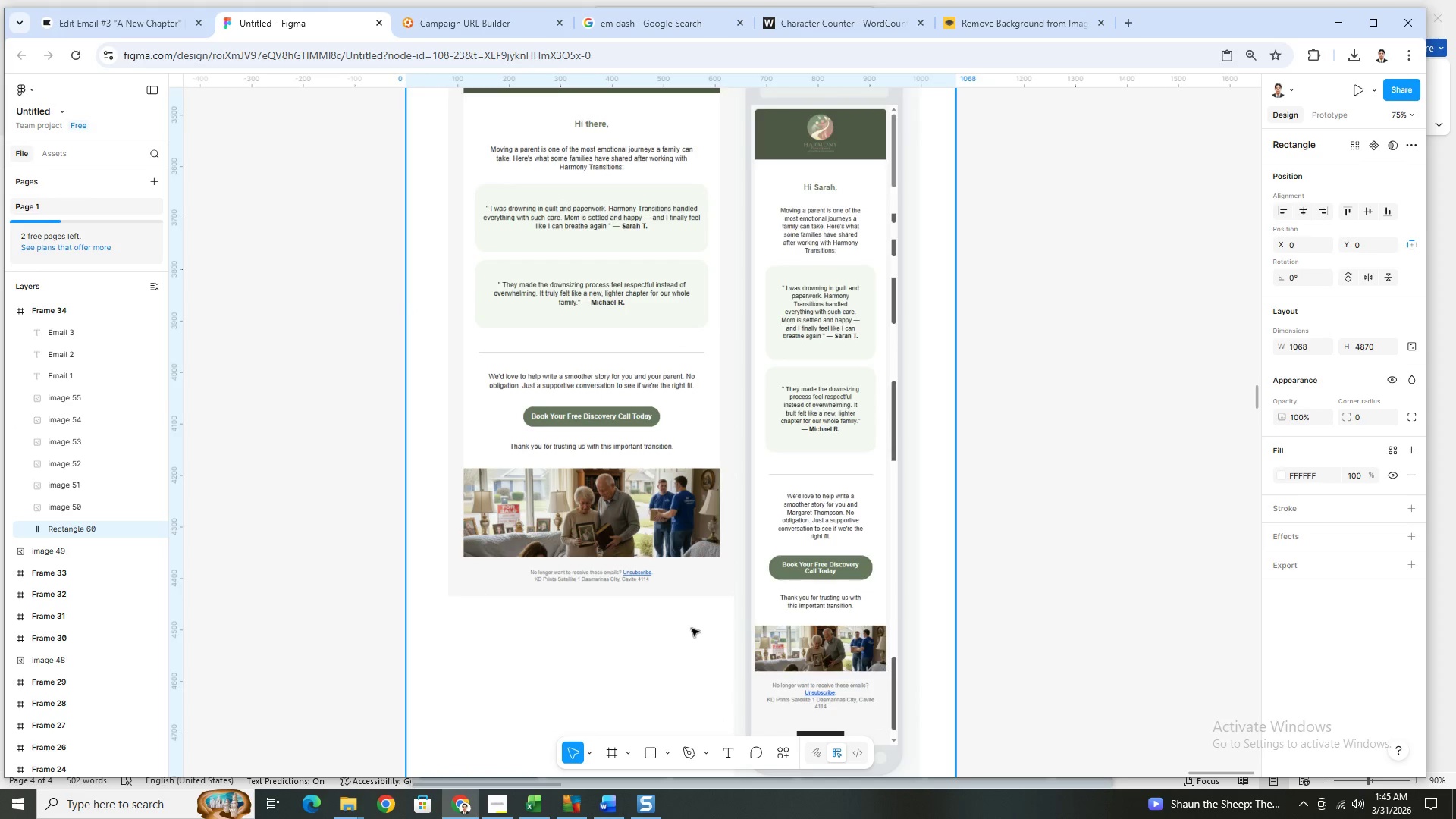 
scroll: coordinate [692, 628], scroll_direction: up, amount: 4.0
 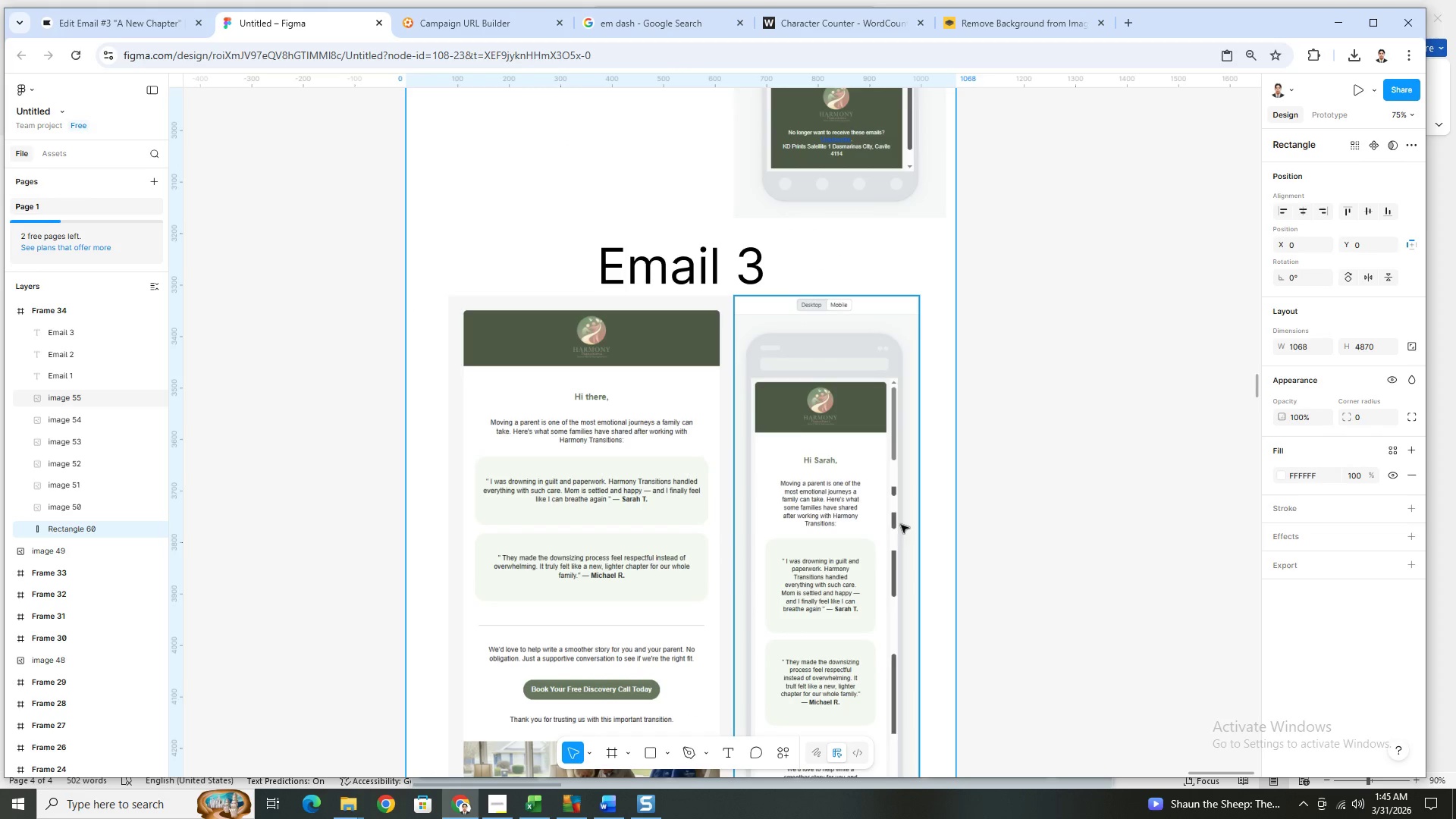 
key(Alt+AltLeft)
 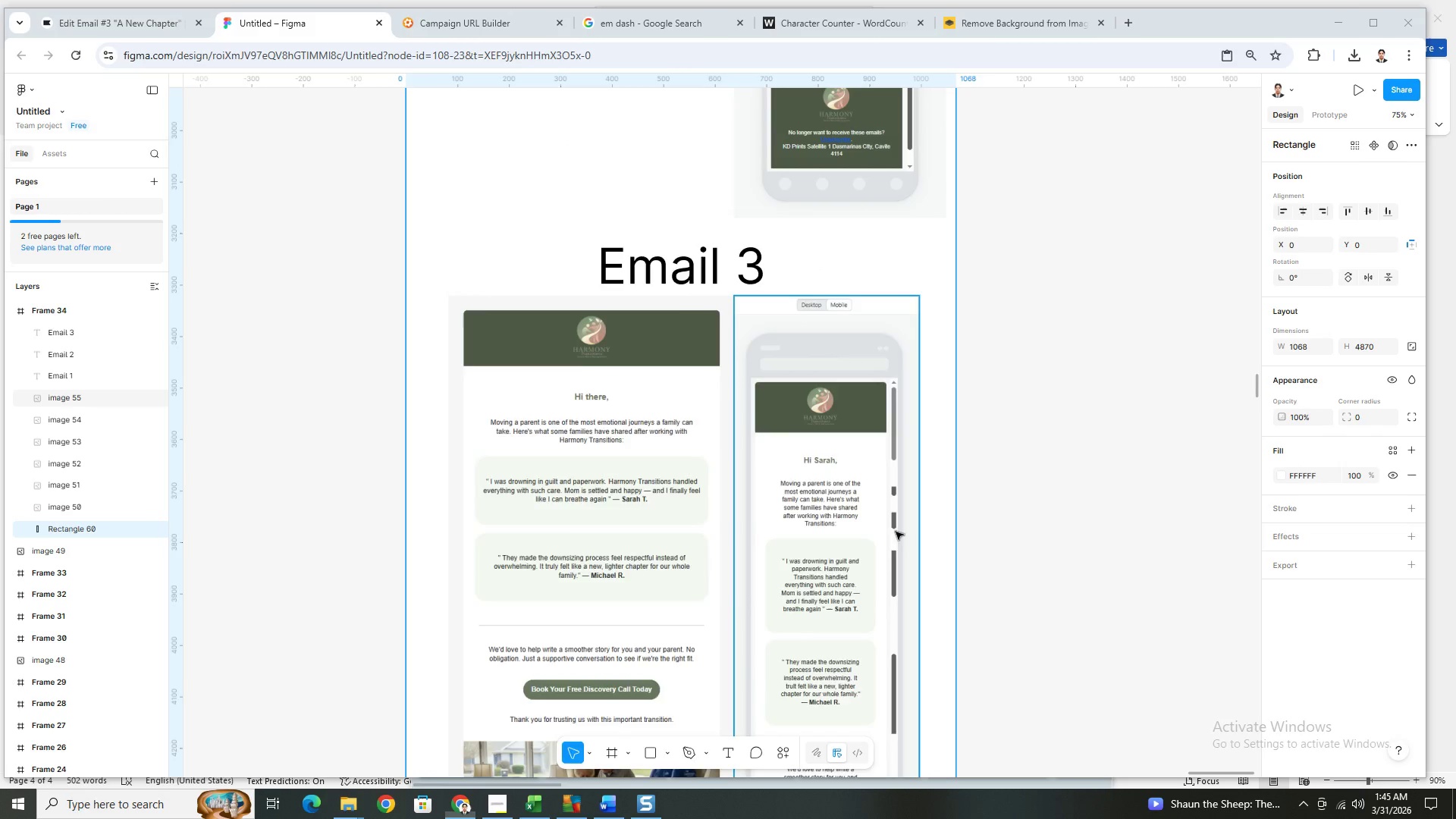 
key(Alt+Tab)
 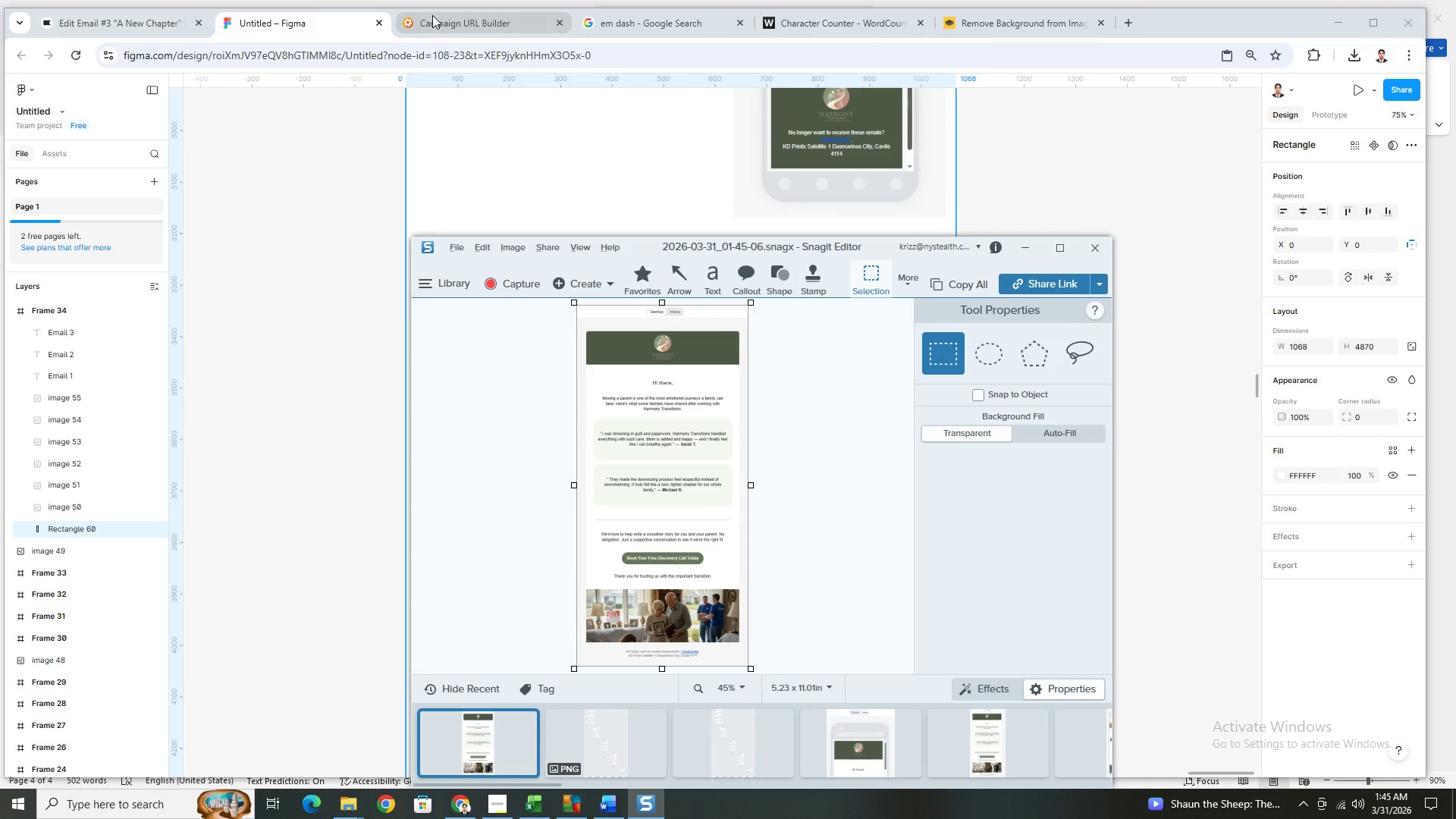 
key(Alt+AltLeft)
 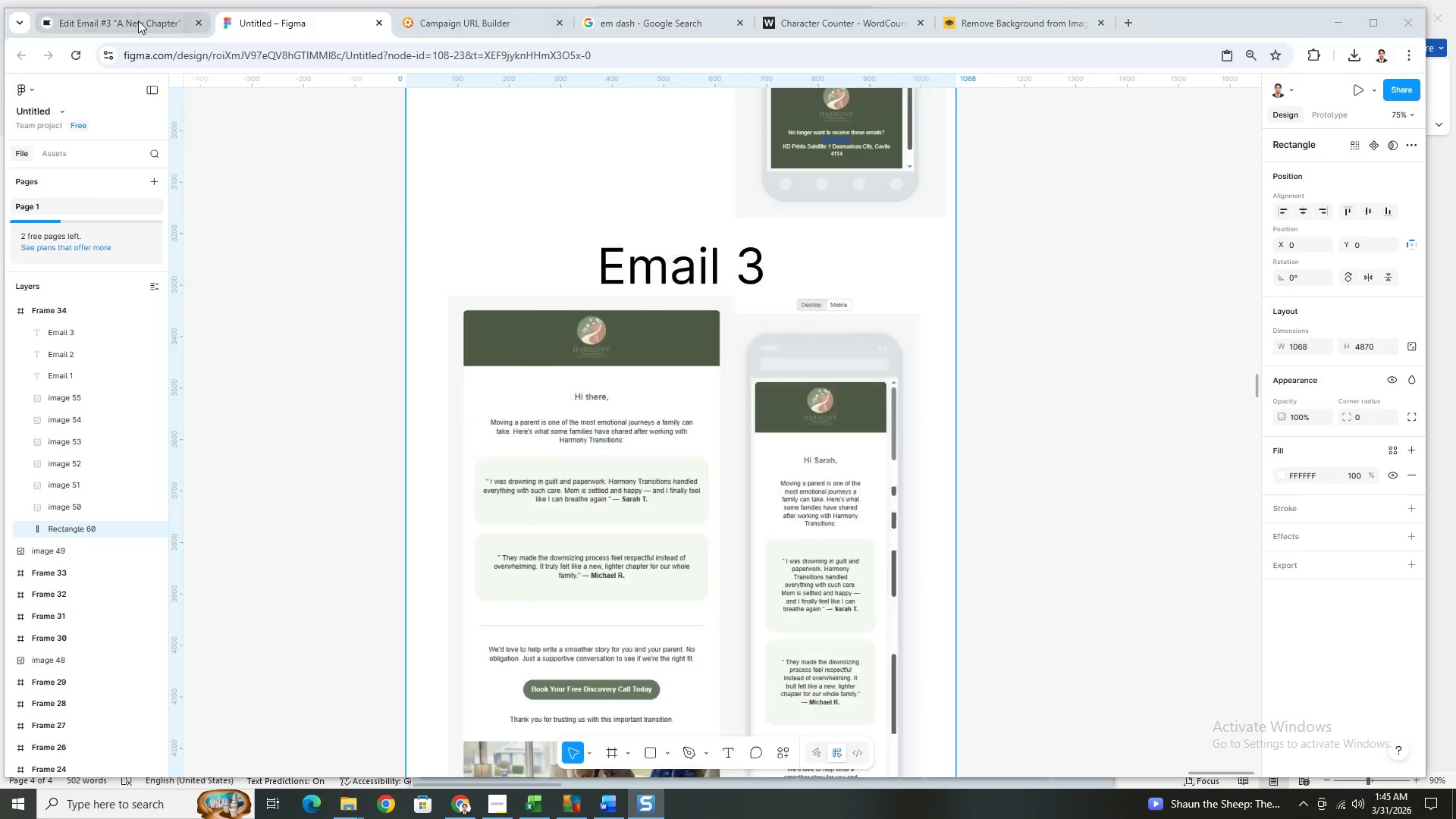 
left_click([138, 20])
 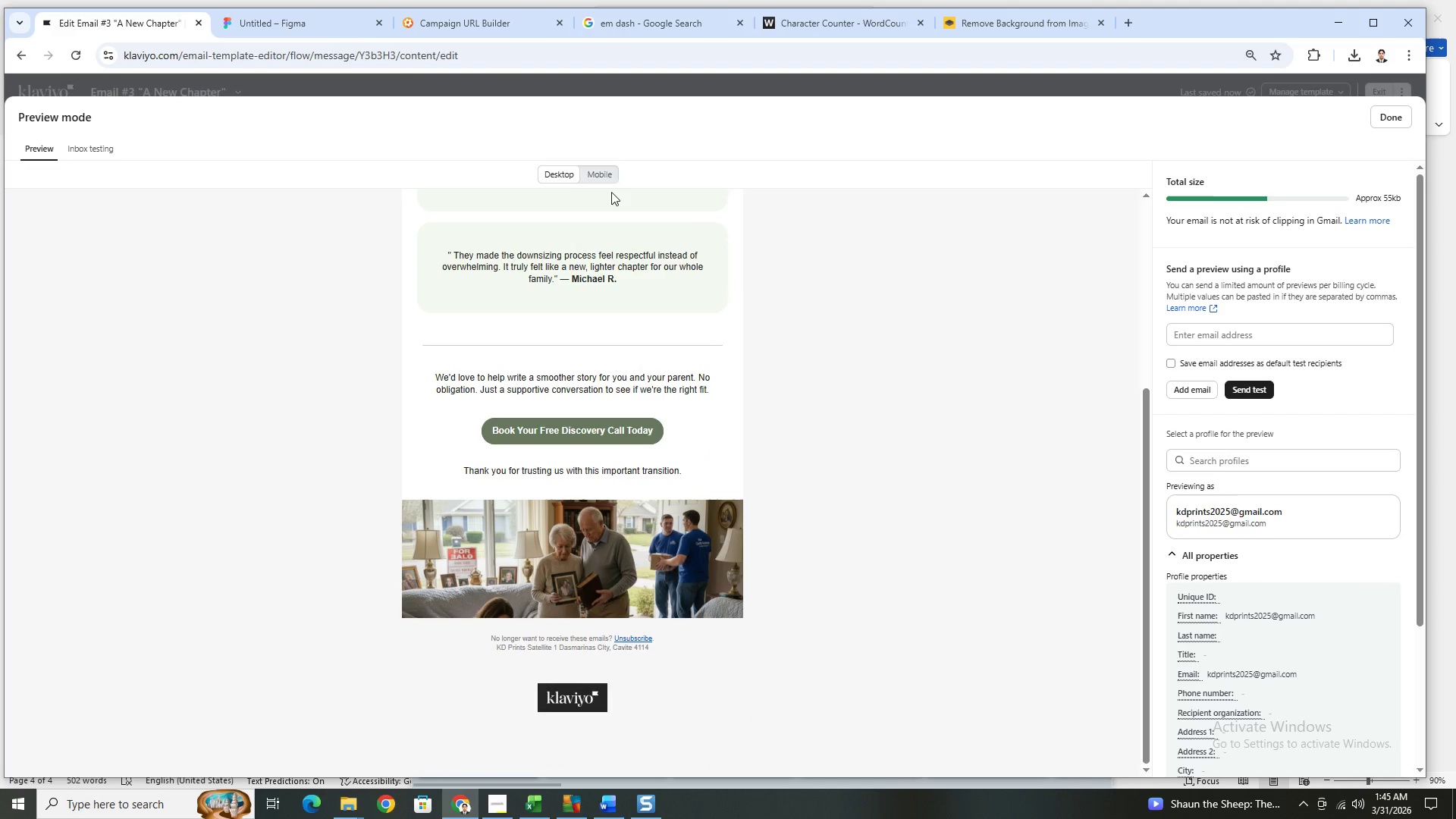 
left_click([612, 177])
 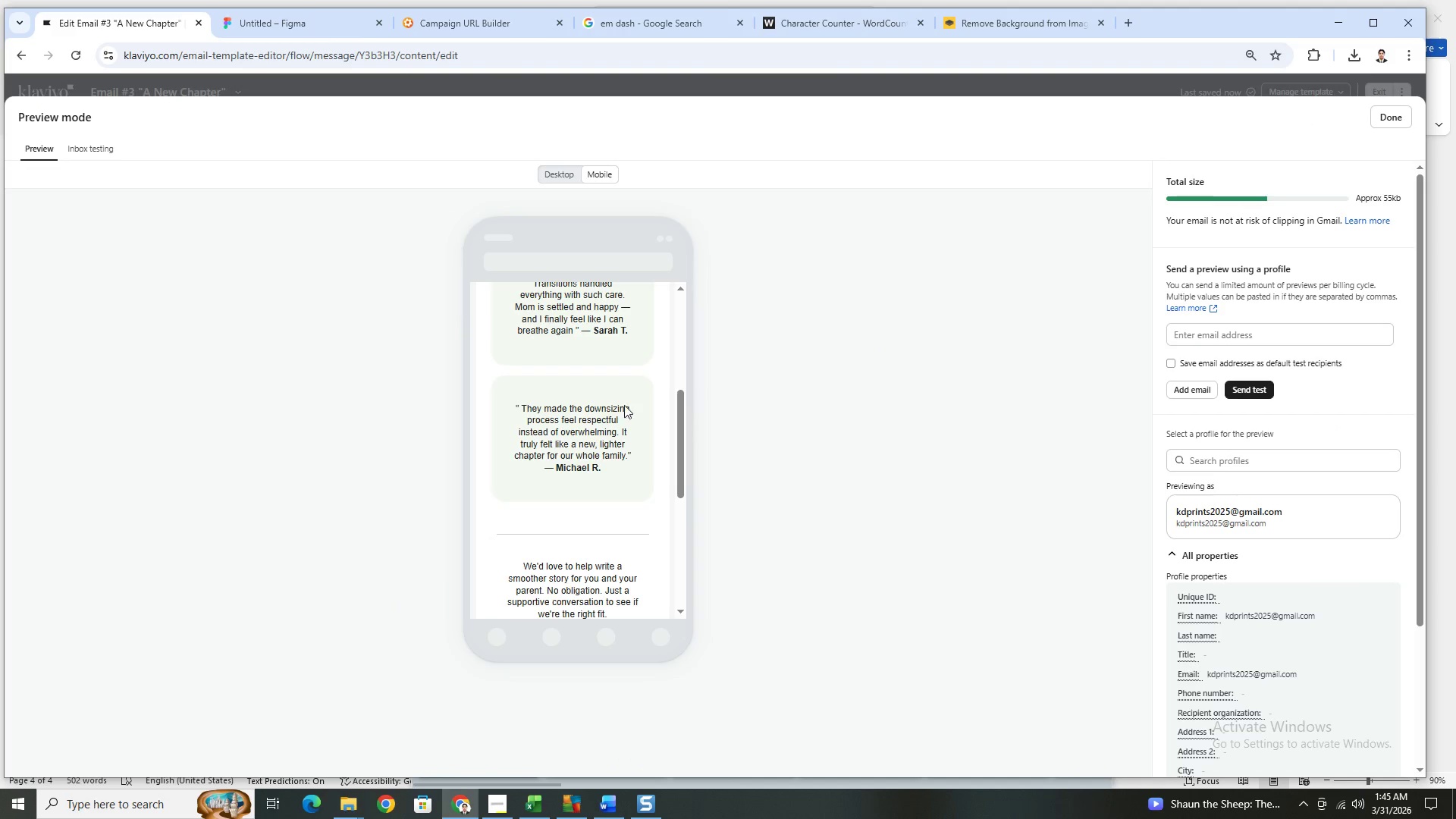 
left_click([959, 527])
 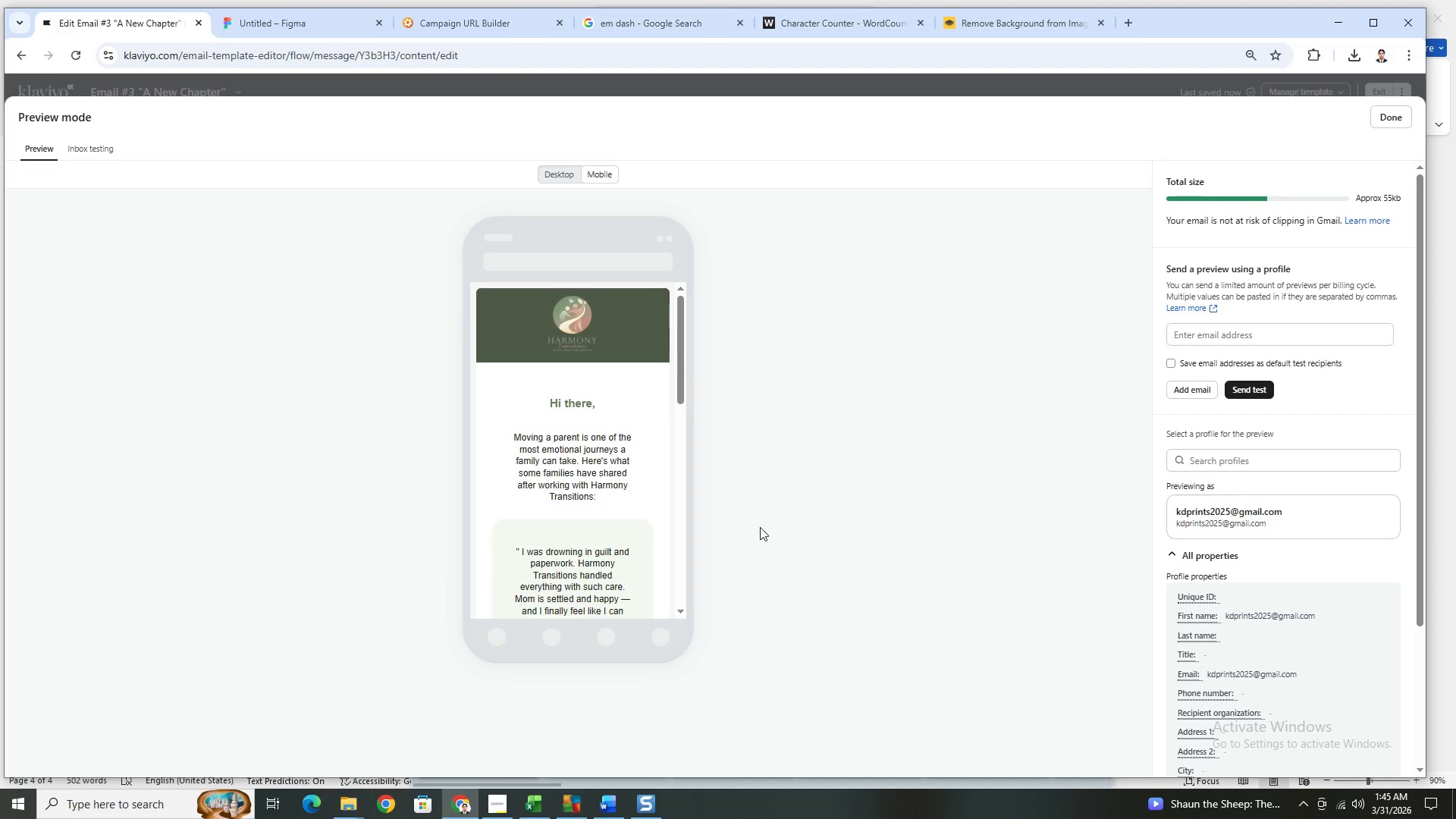 
scroll: coordinate [648, 404], scroll_direction: up, amount: 9.0
 